 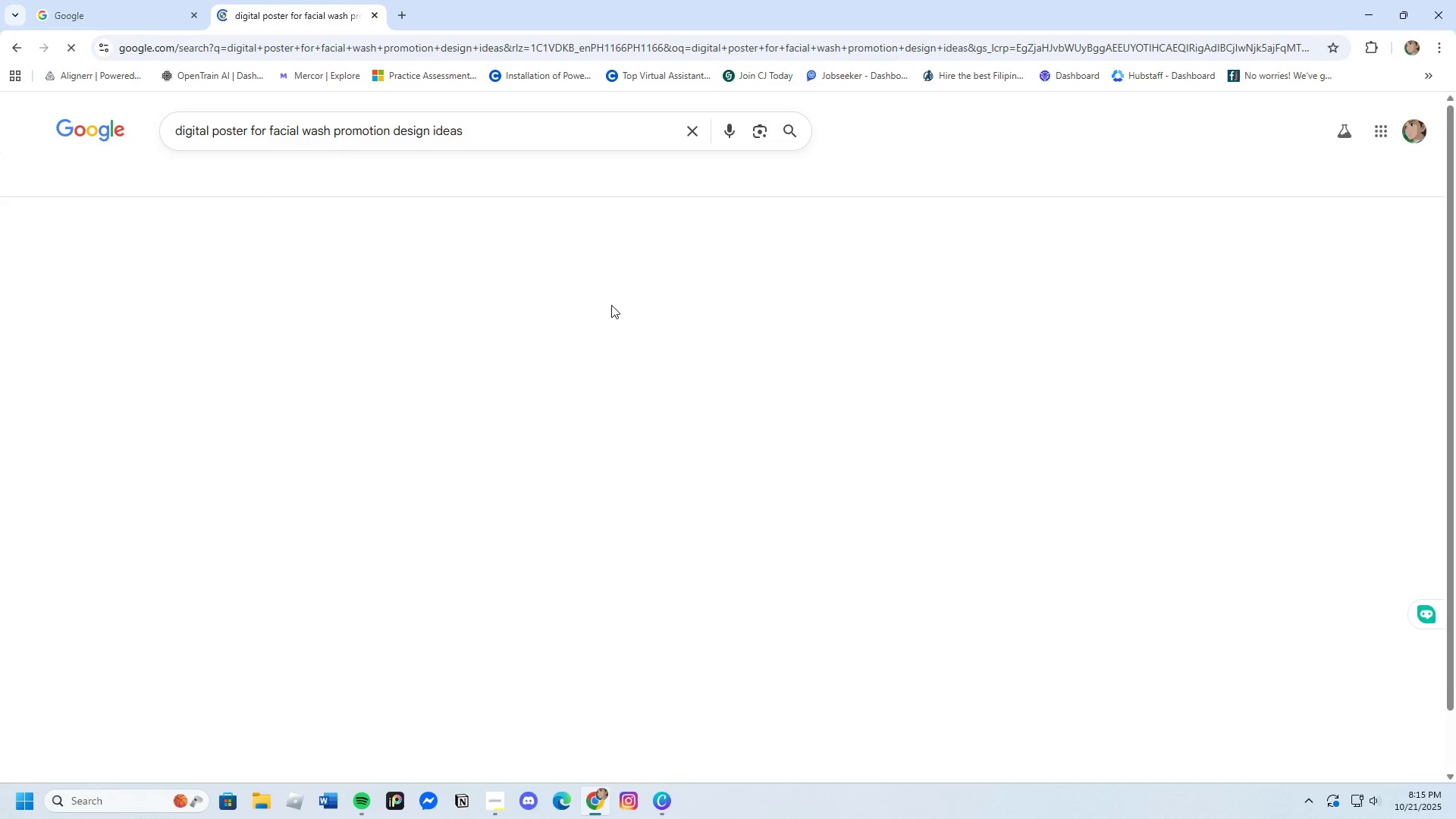 
left_click([223, 180])
 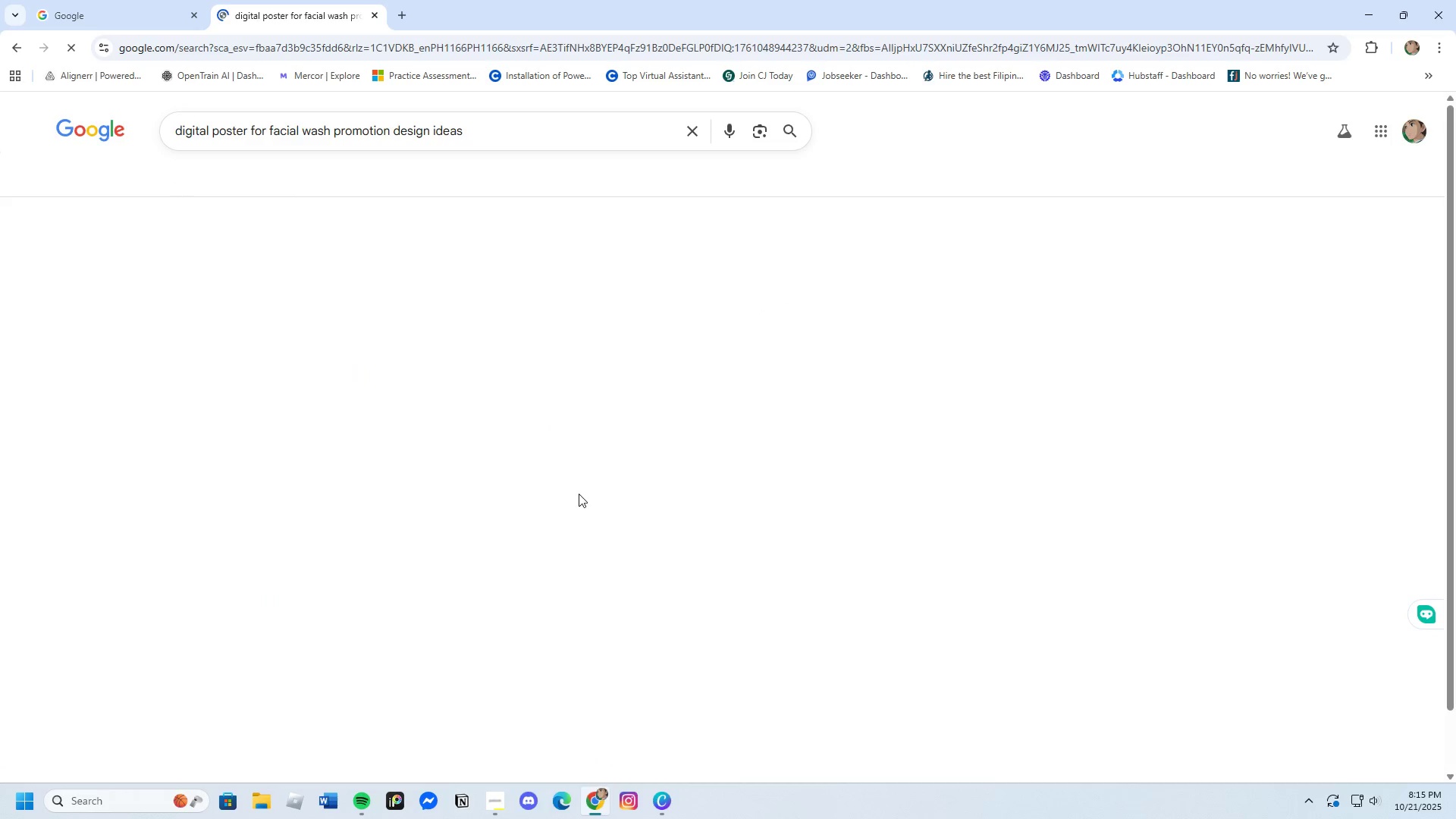 
mouse_move([559, 500])
 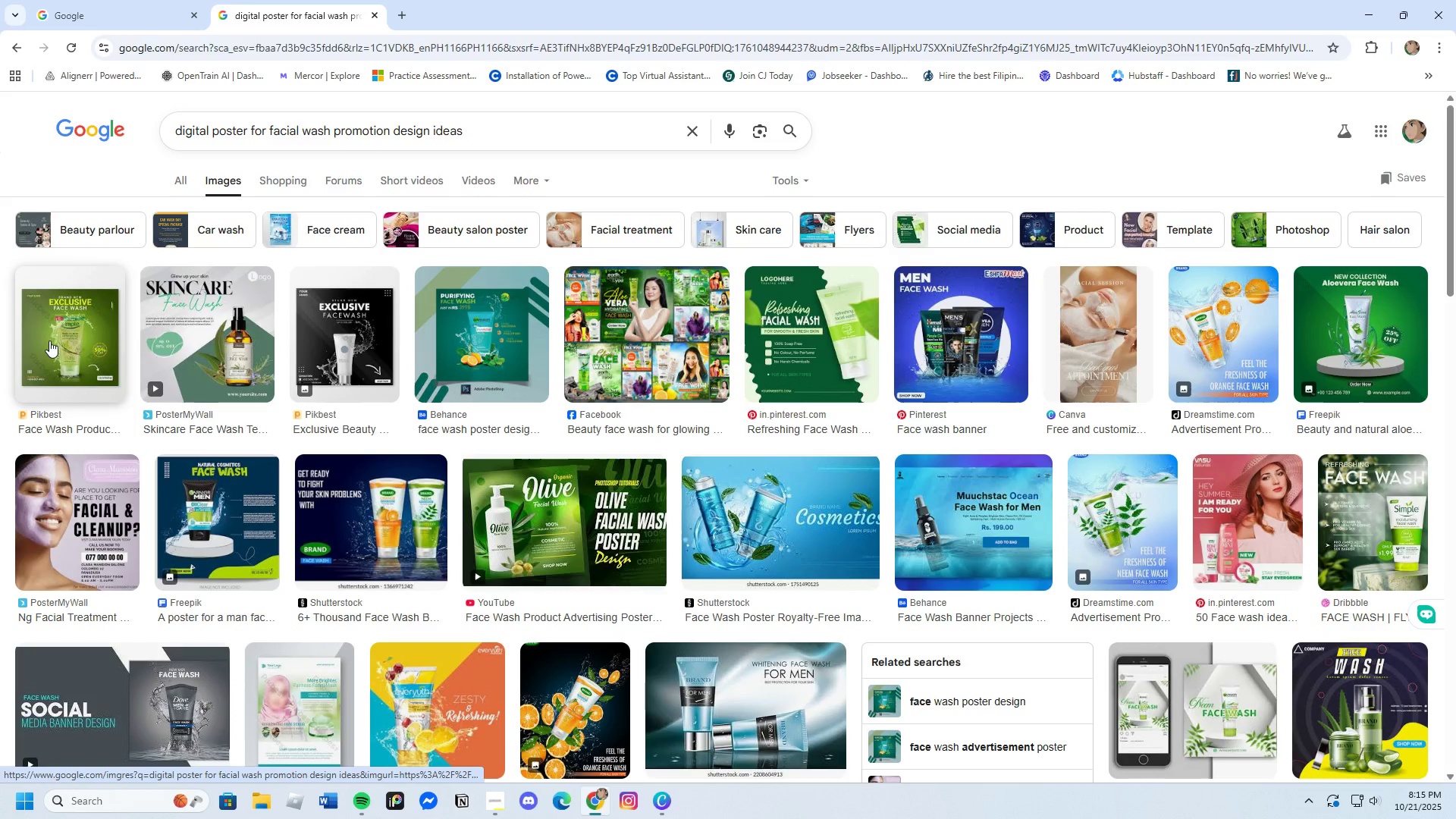 
left_click([49, 340])
 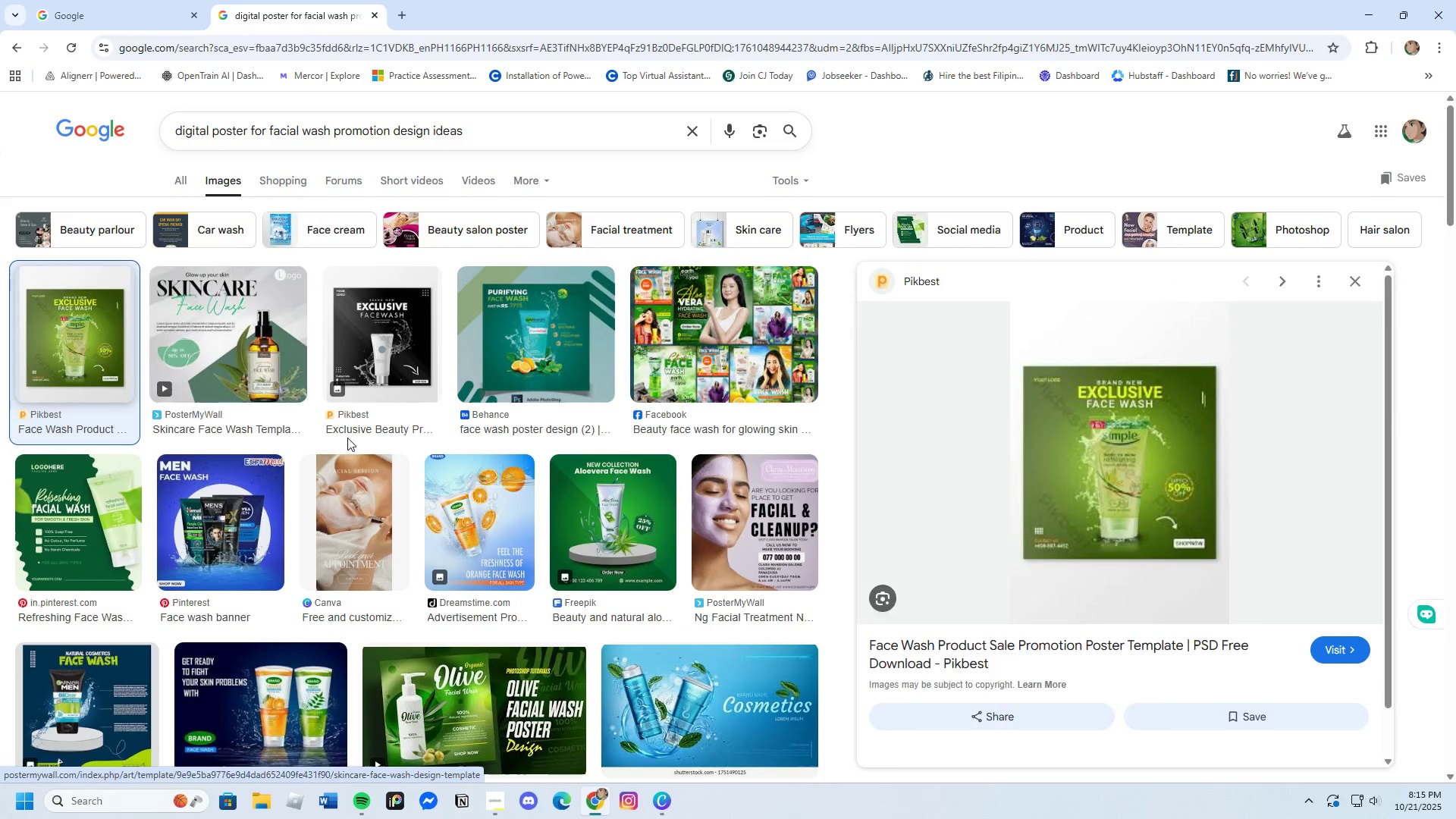 
mouse_move([492, 486])
 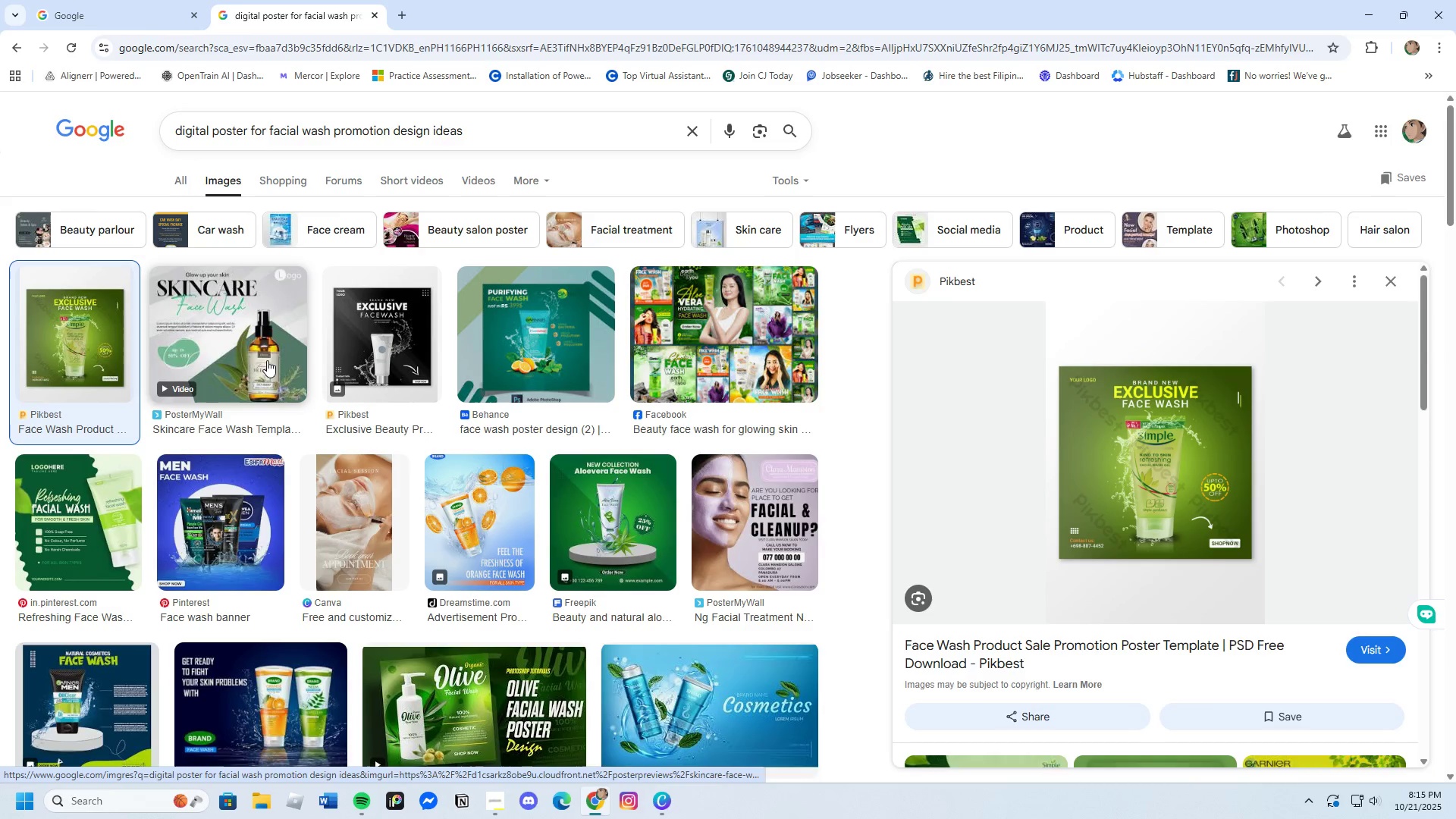 
left_click([256, 353])
 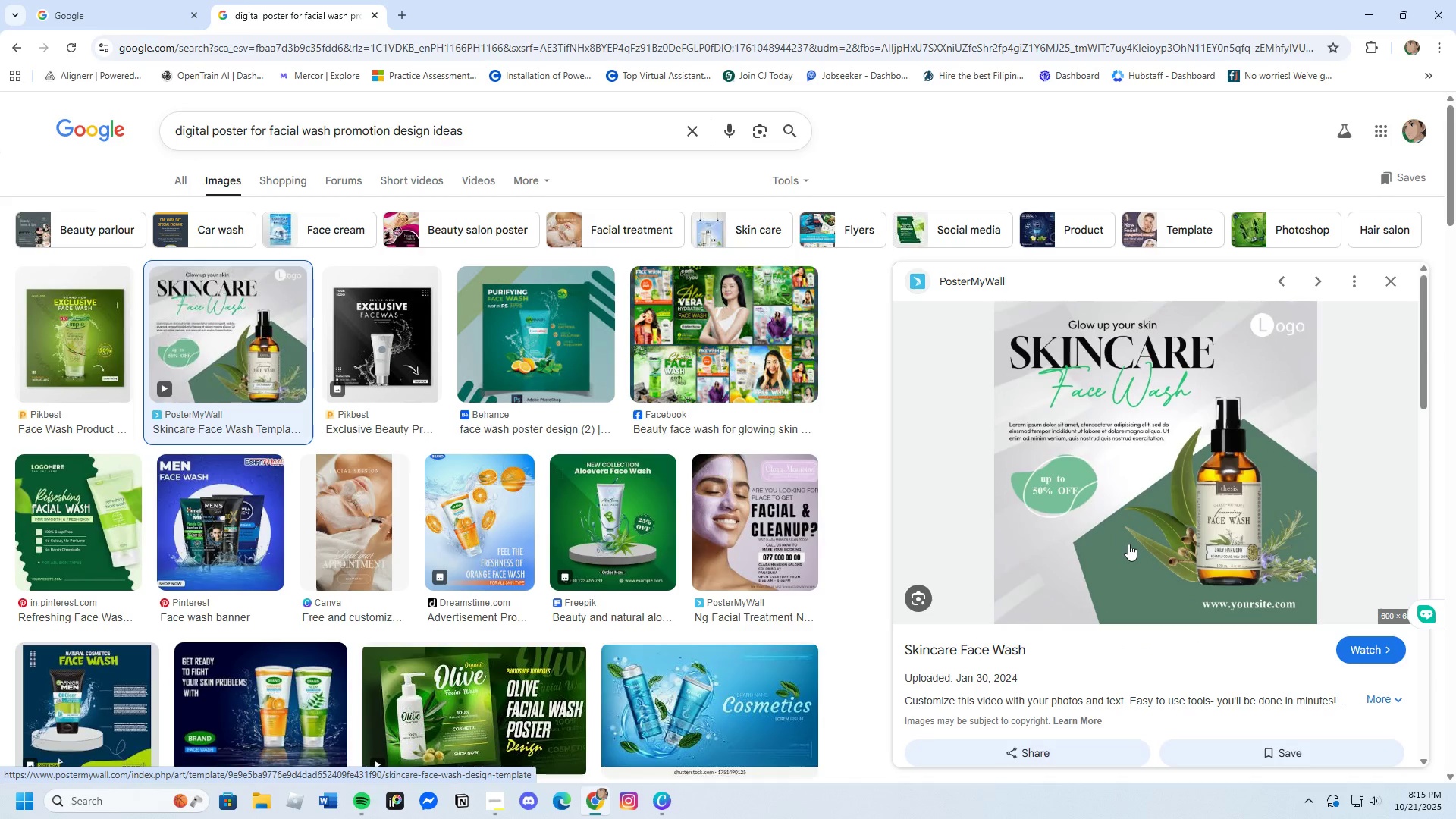 
wait(9.56)
 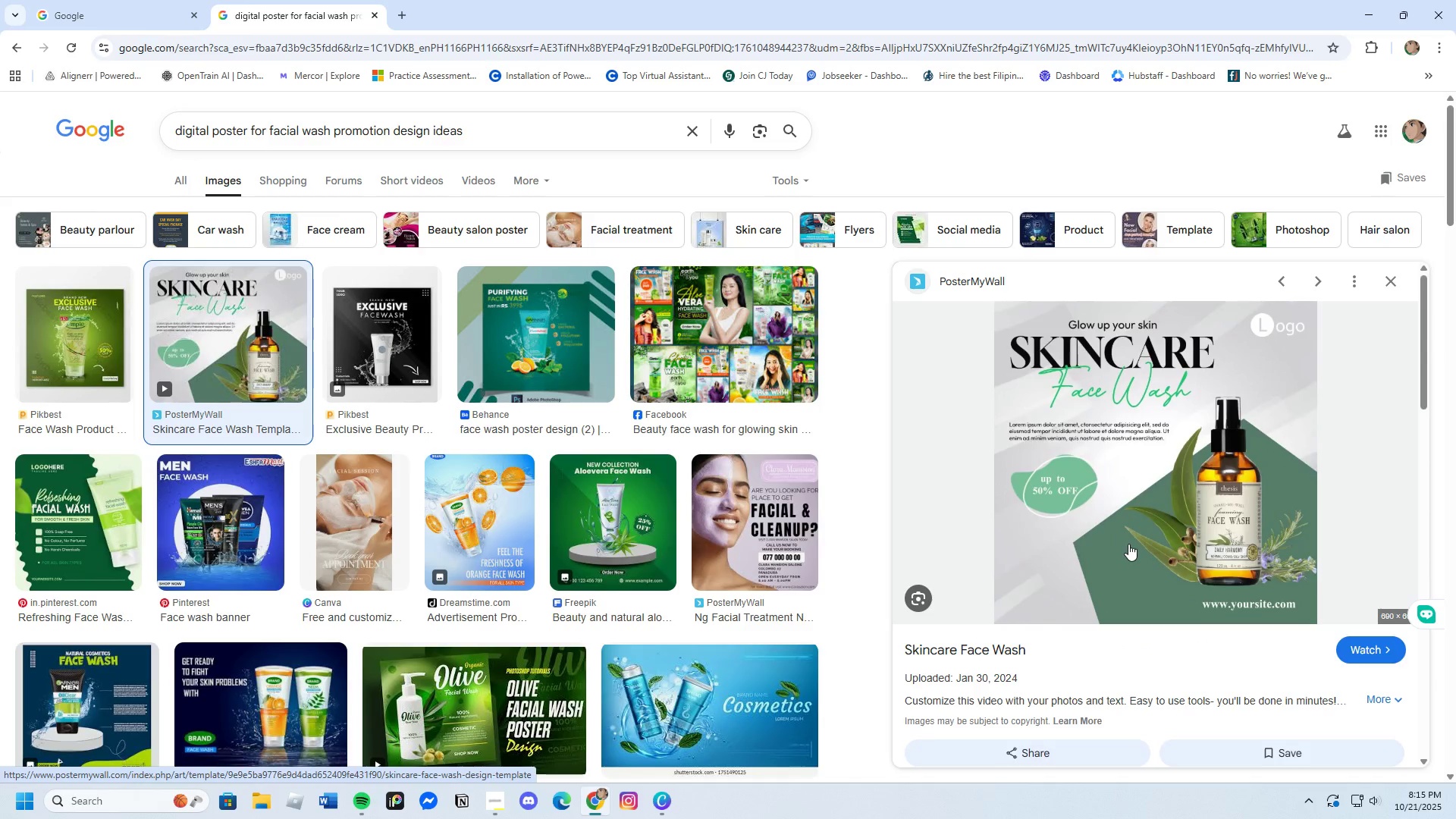 
left_click([538, 329])
 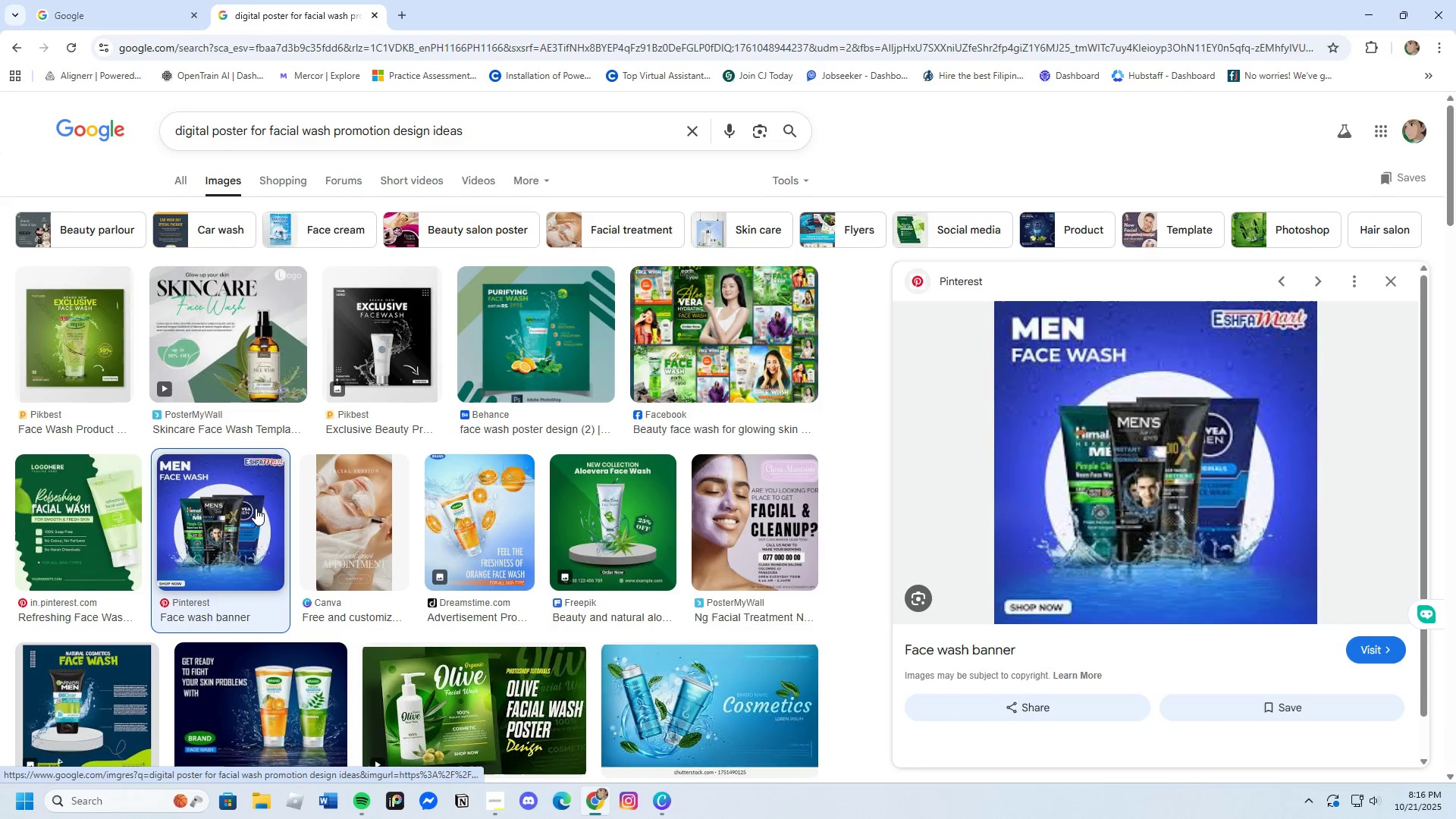 
wait(6.27)
 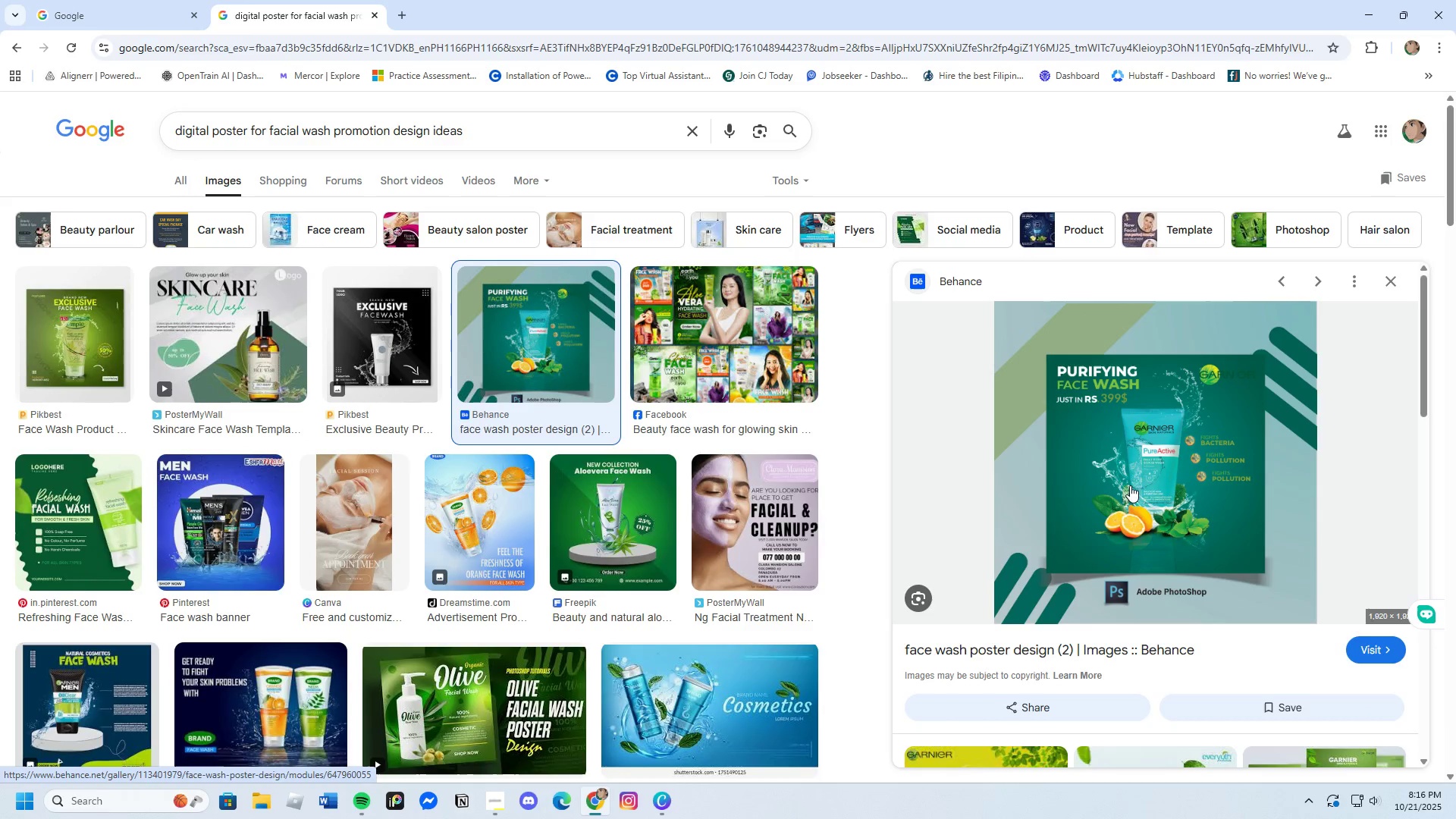 
scroll: coordinate [444, 560], scroll_direction: down, amount: 5.0
 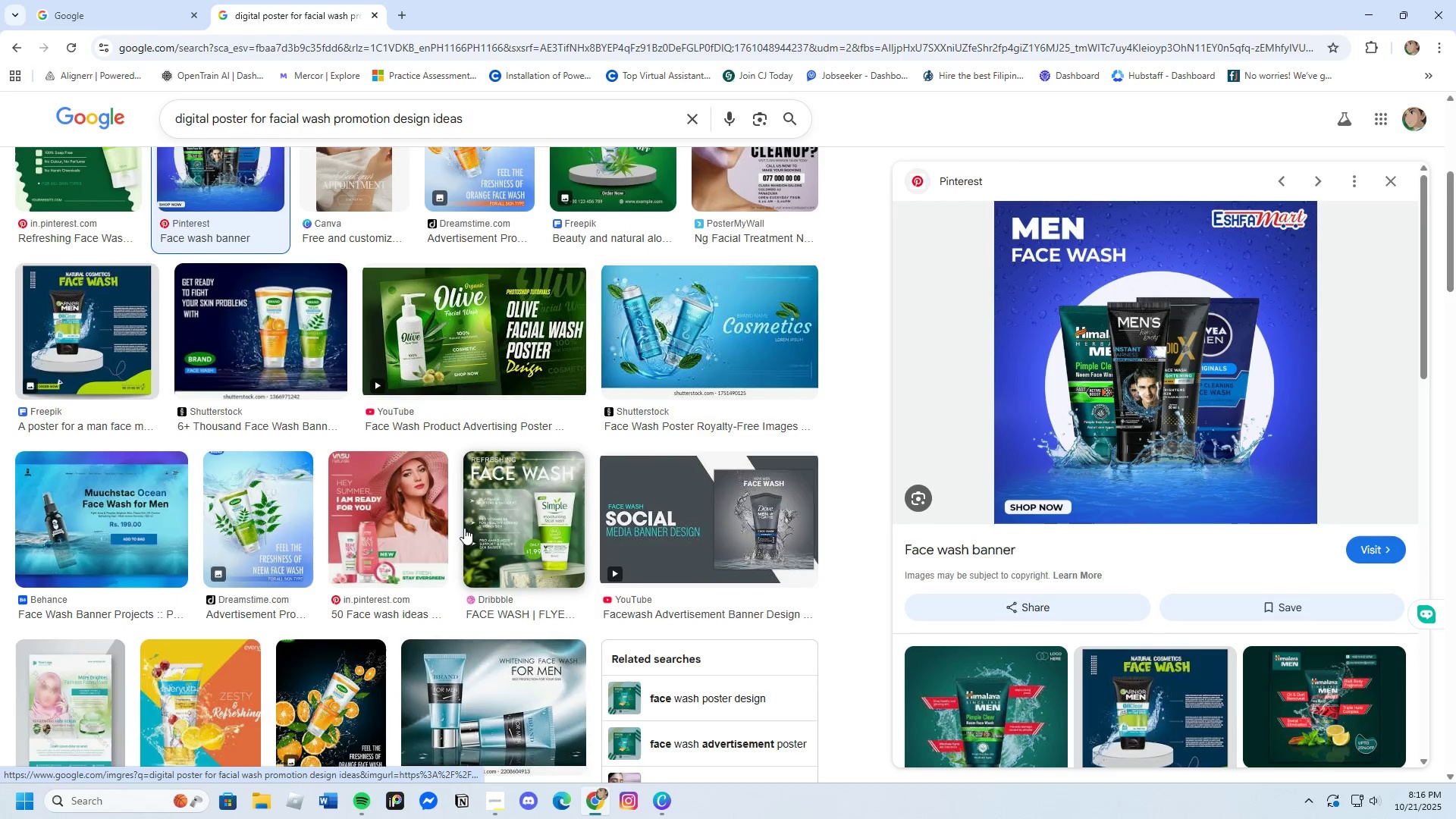 
scroll: coordinate [464, 528], scroll_direction: up, amount: 3.0
 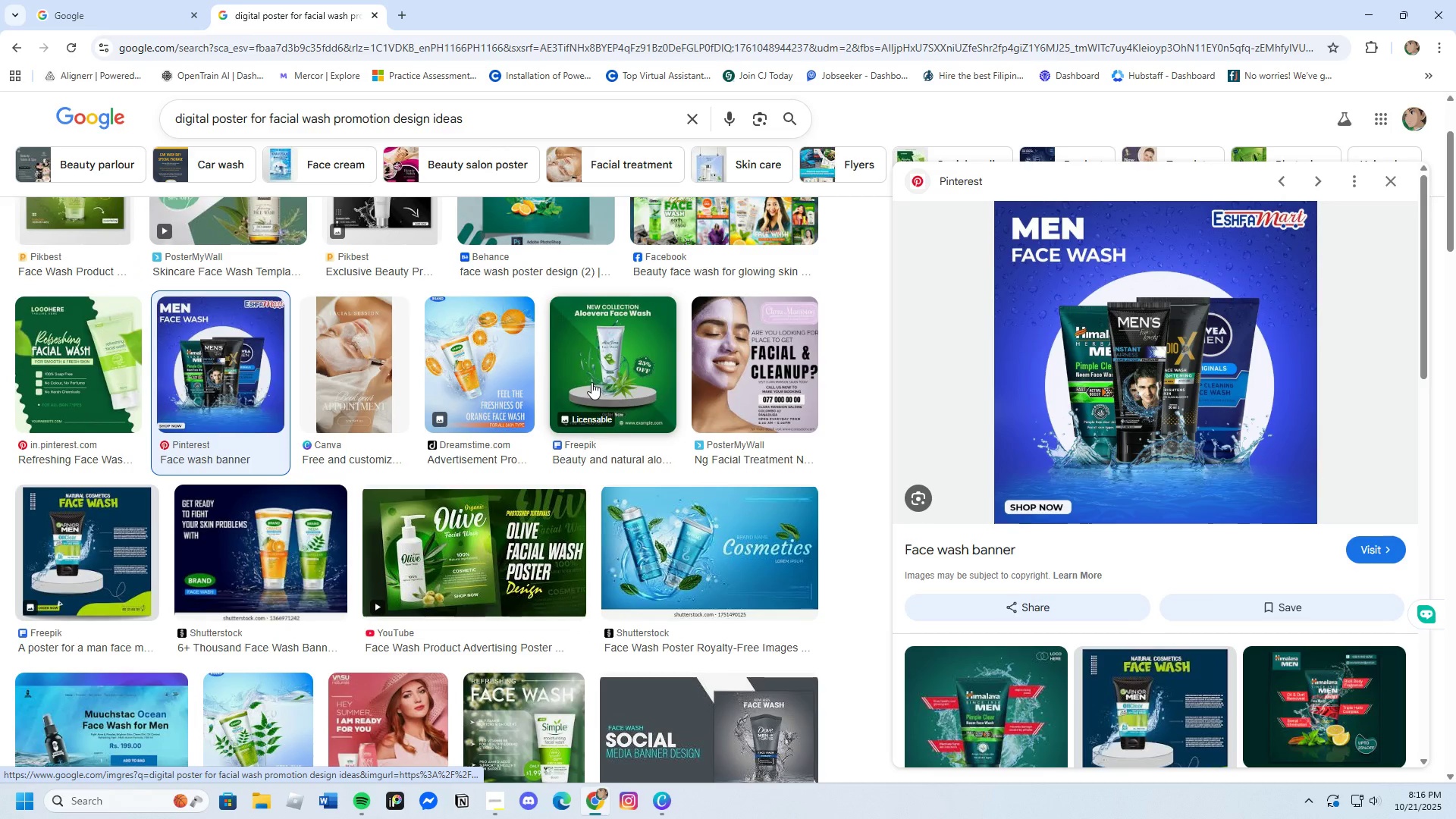 
left_click([592, 382])
 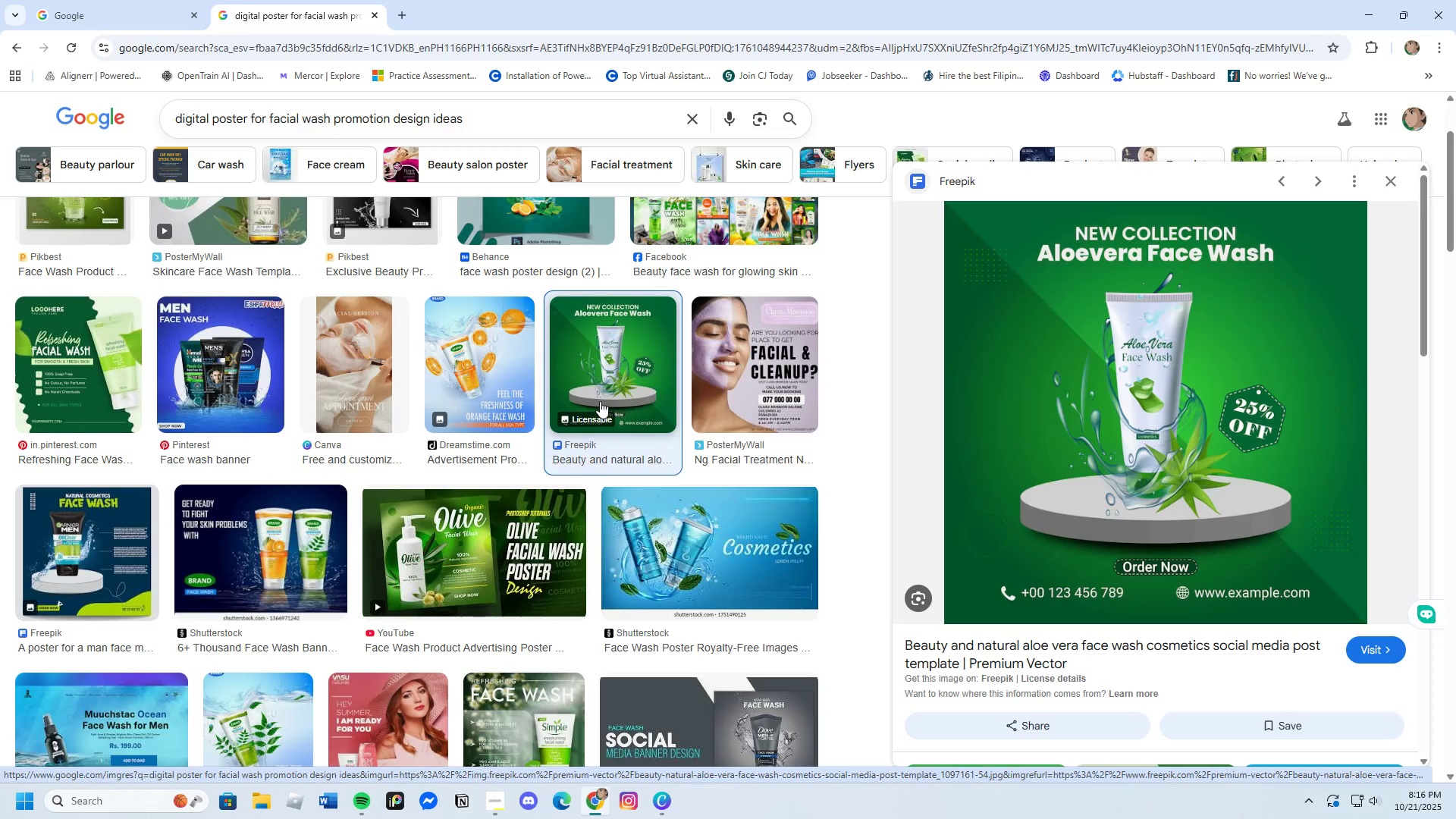 
wait(5.14)
 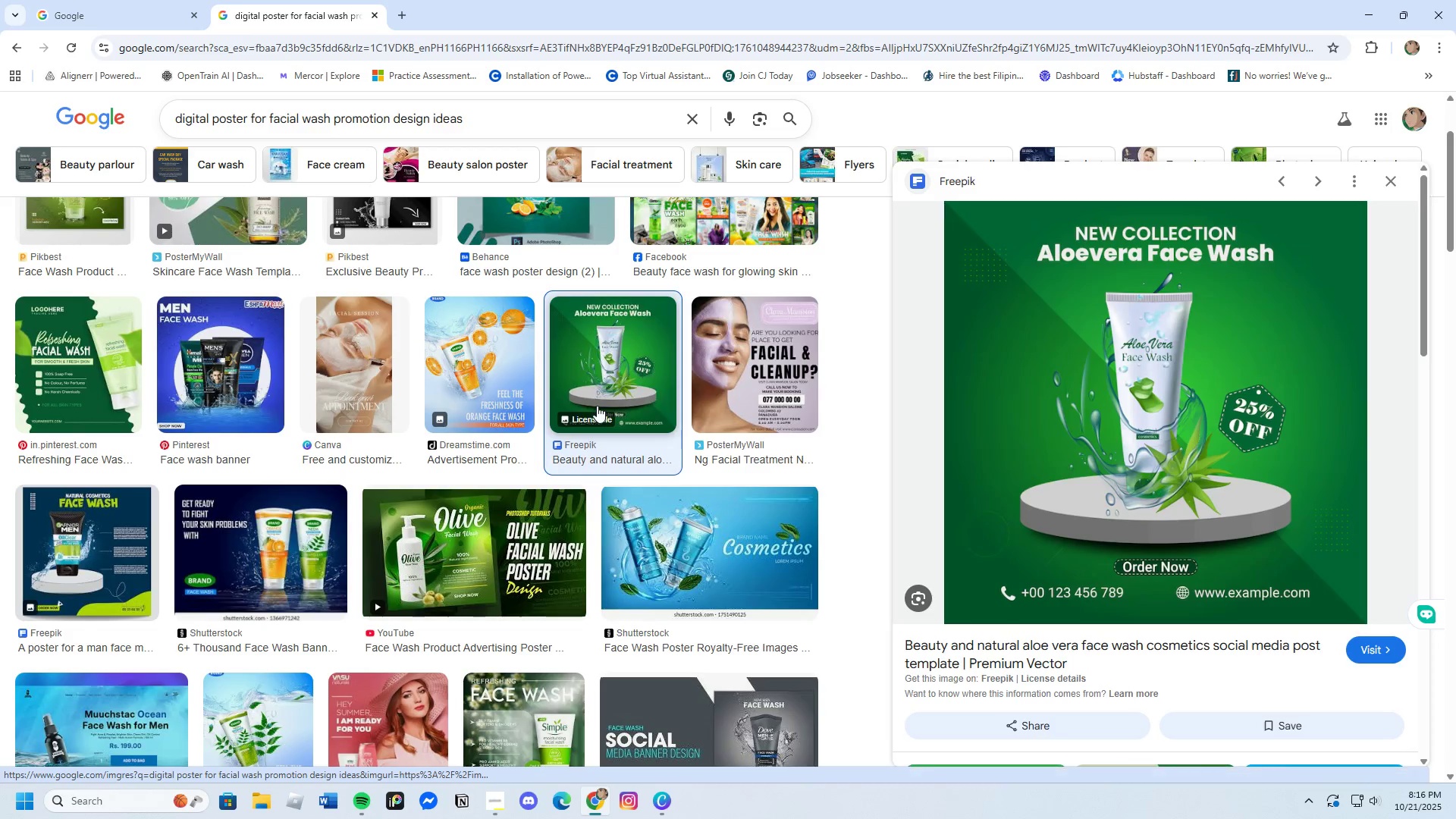 
scroll: coordinate [595, 428], scroll_direction: down, amount: 4.0
 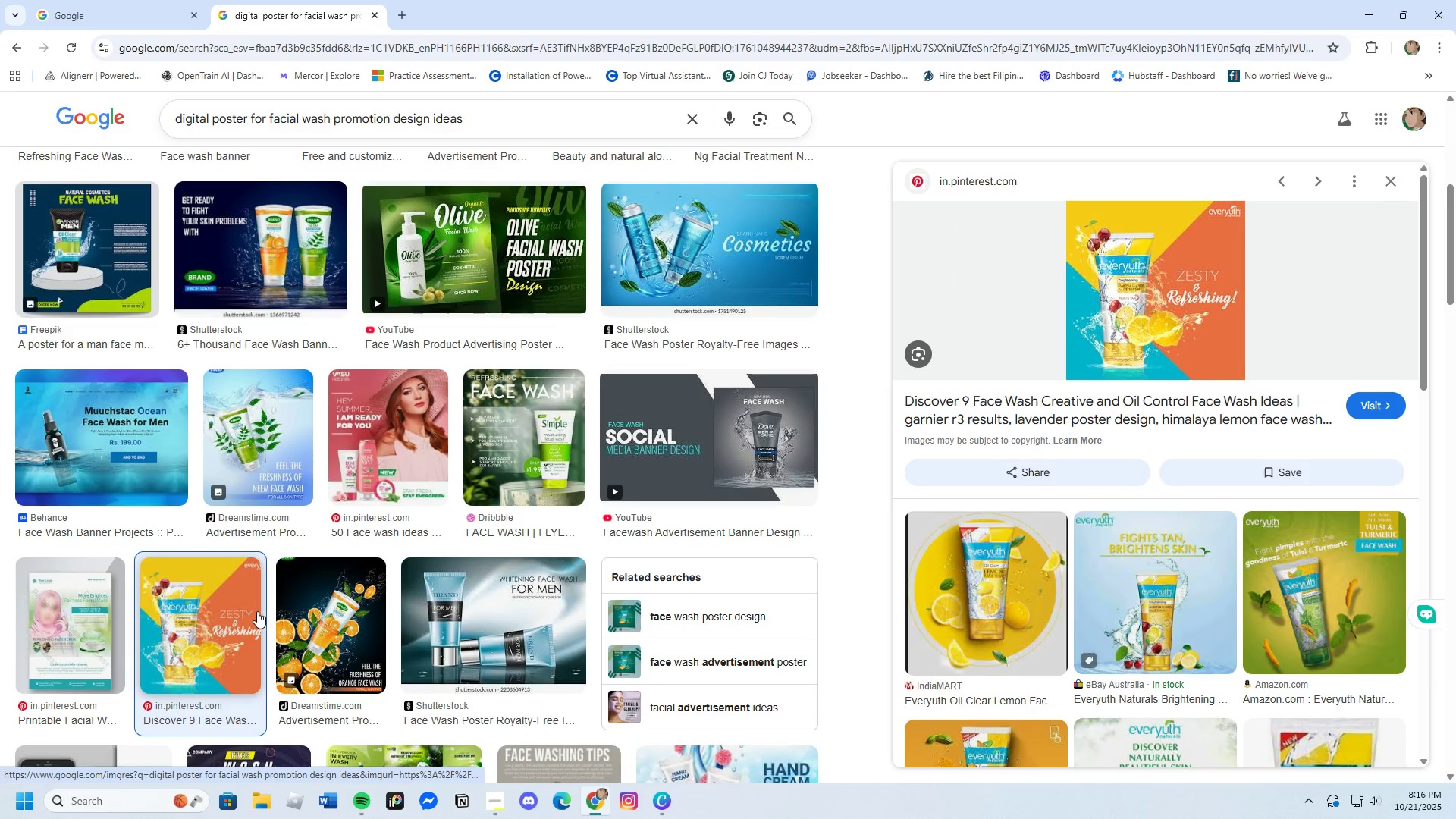 
wait(6.54)
 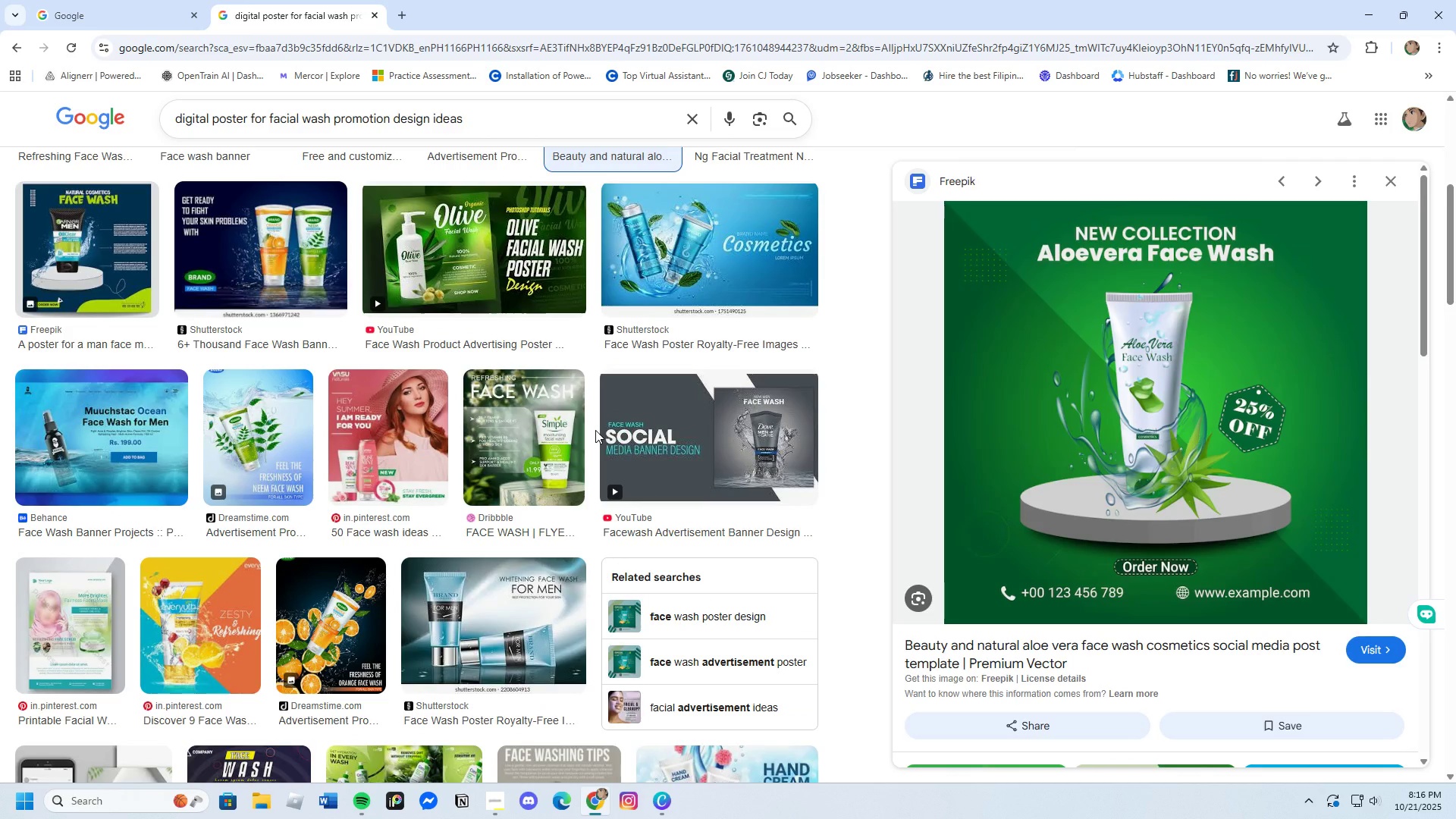 
scroll: coordinate [300, 598], scroll_direction: down, amount: 5.0
 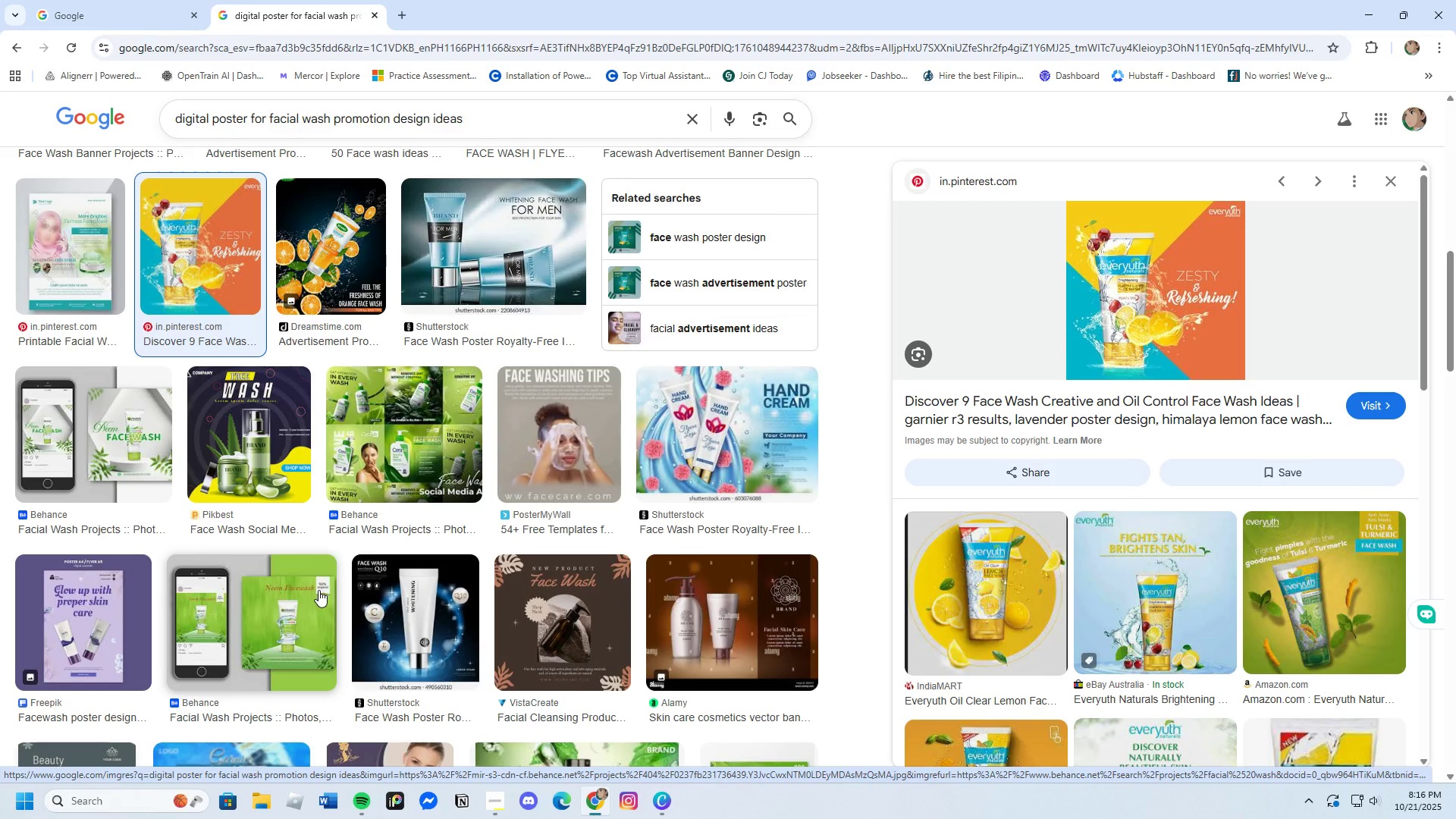 
left_click([315, 618])
 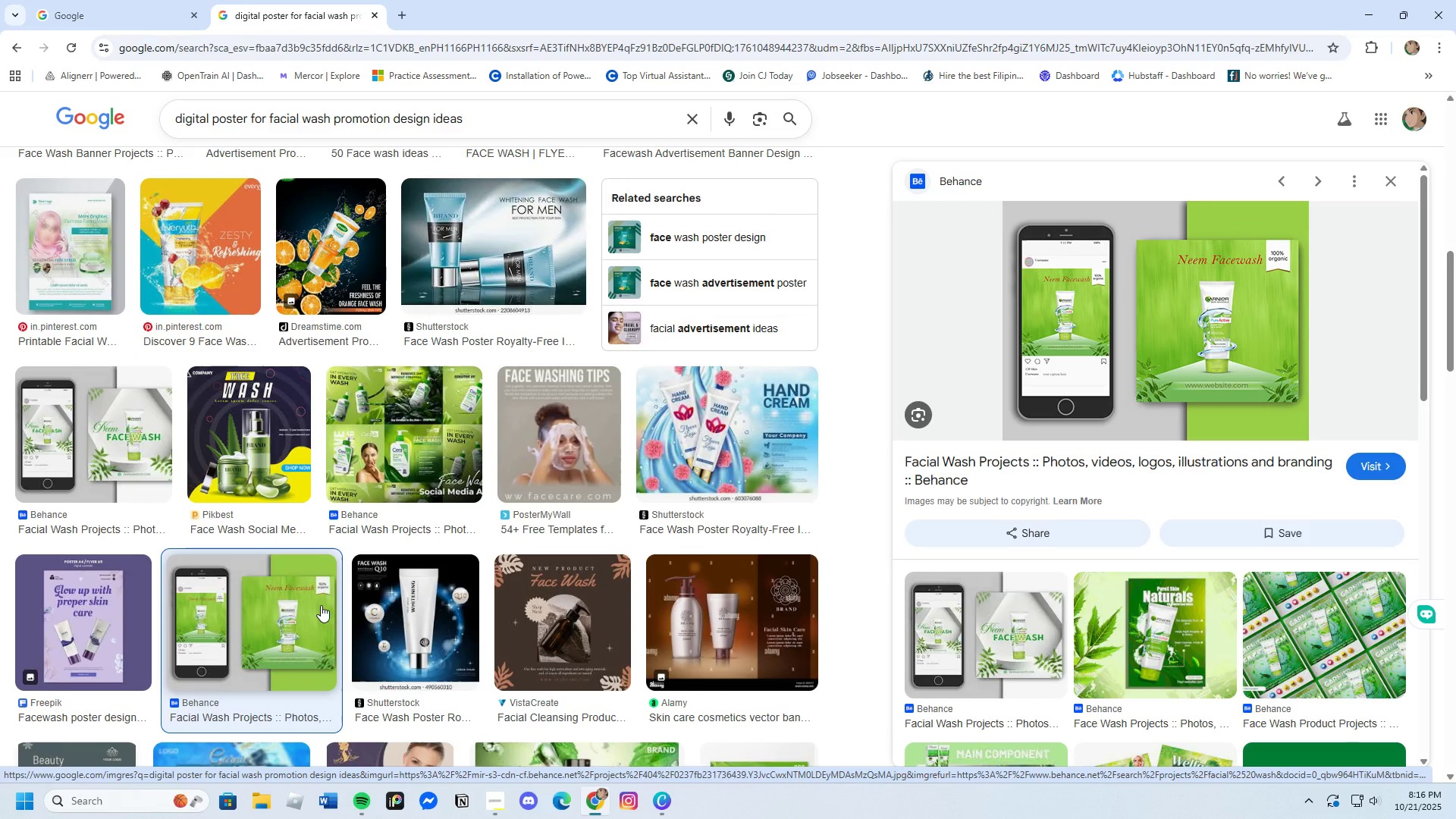 
scroll: coordinate [323, 603], scroll_direction: down, amount: 5.0
 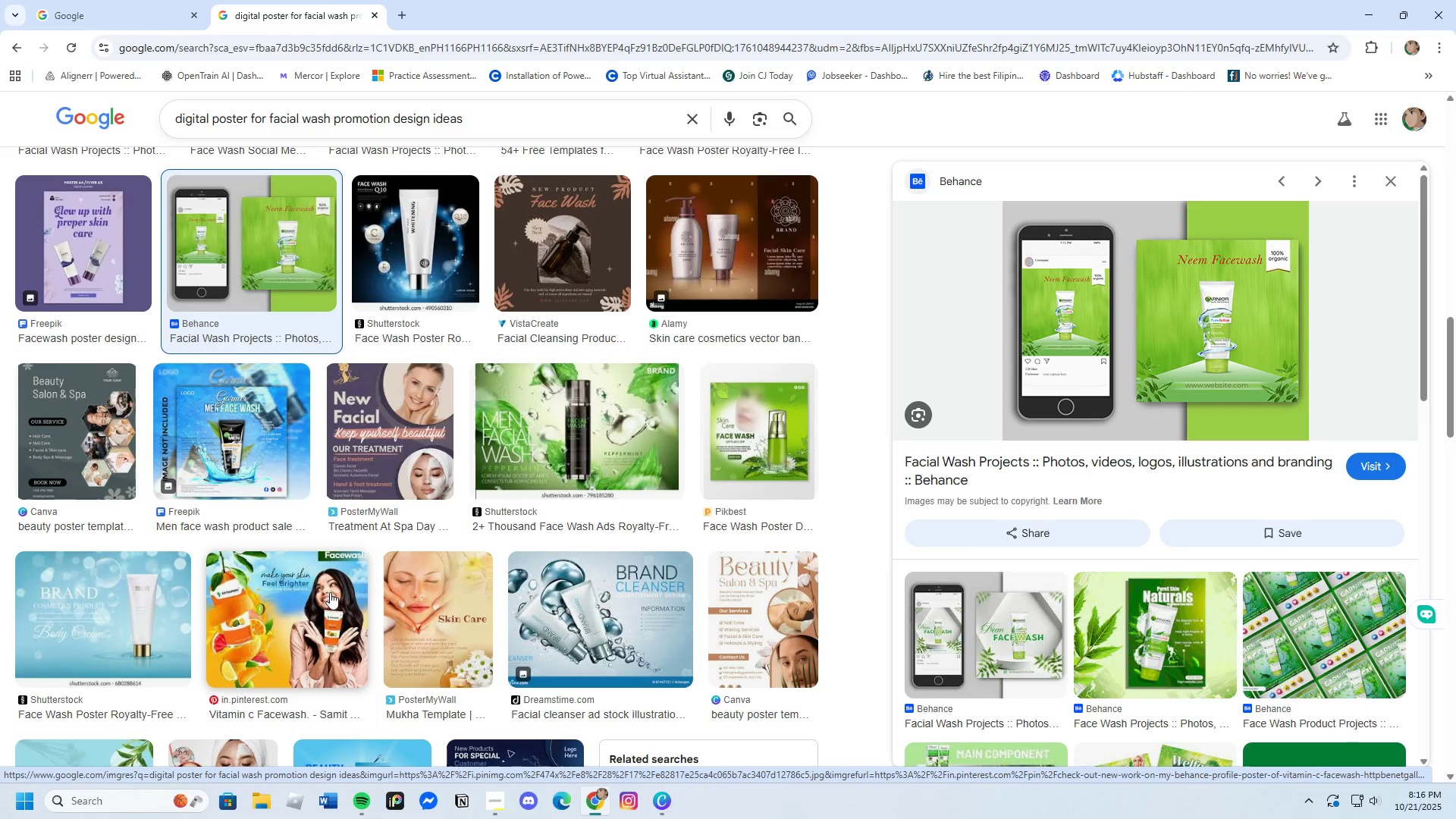 
wait(6.72)
 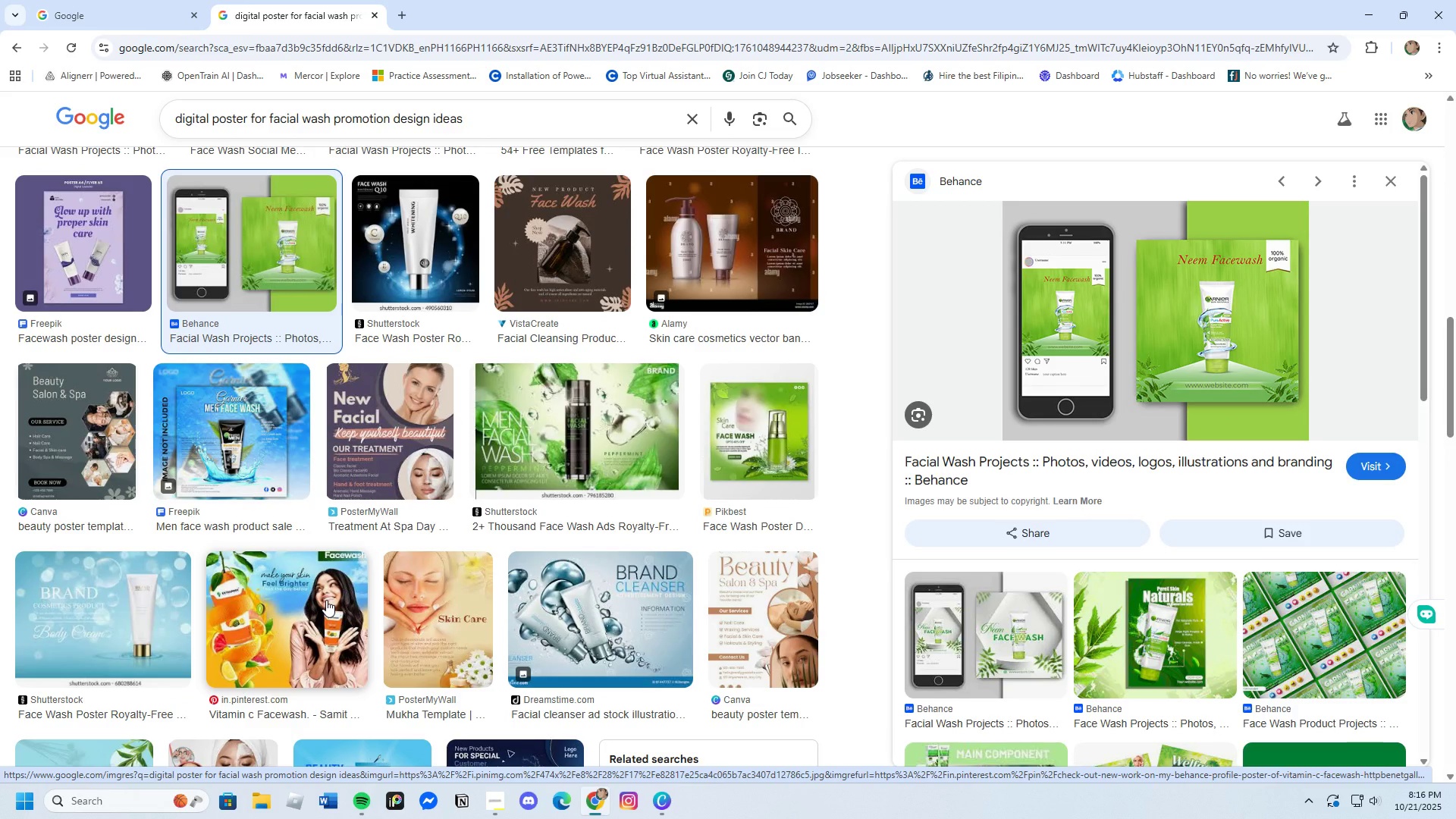 
left_click([330, 606])
 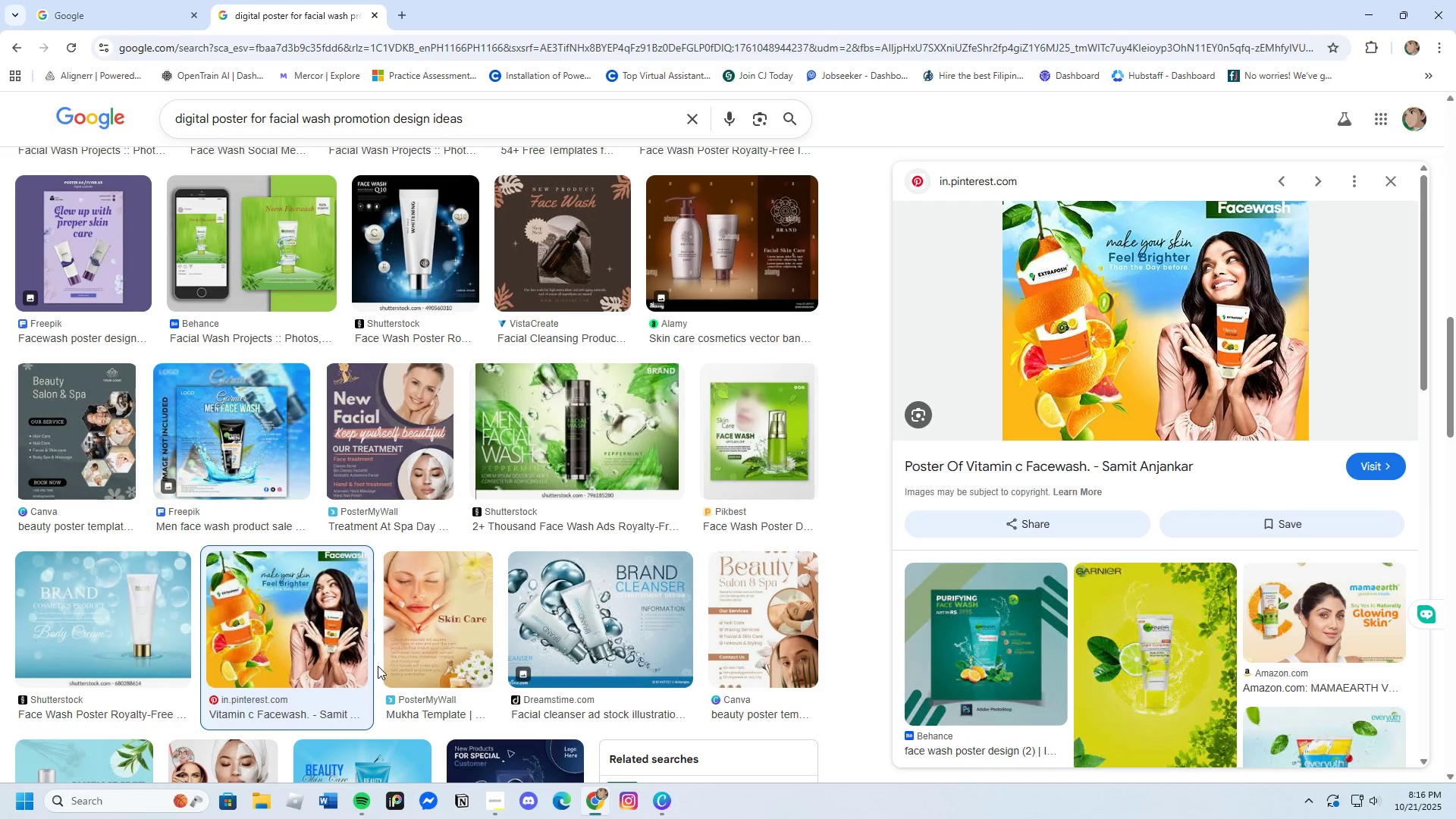 
wait(6.45)
 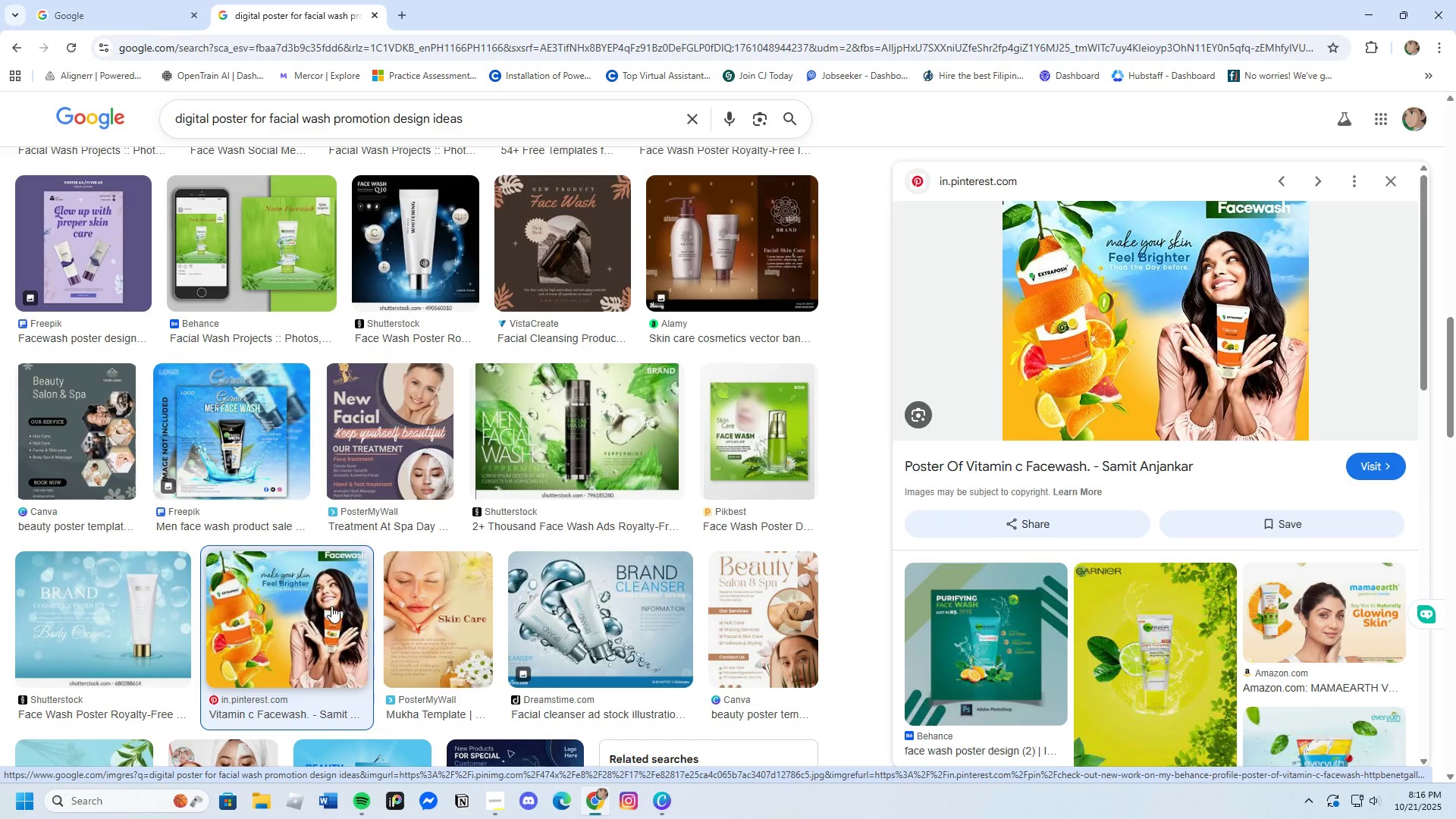 
mouse_move([491, 804])
 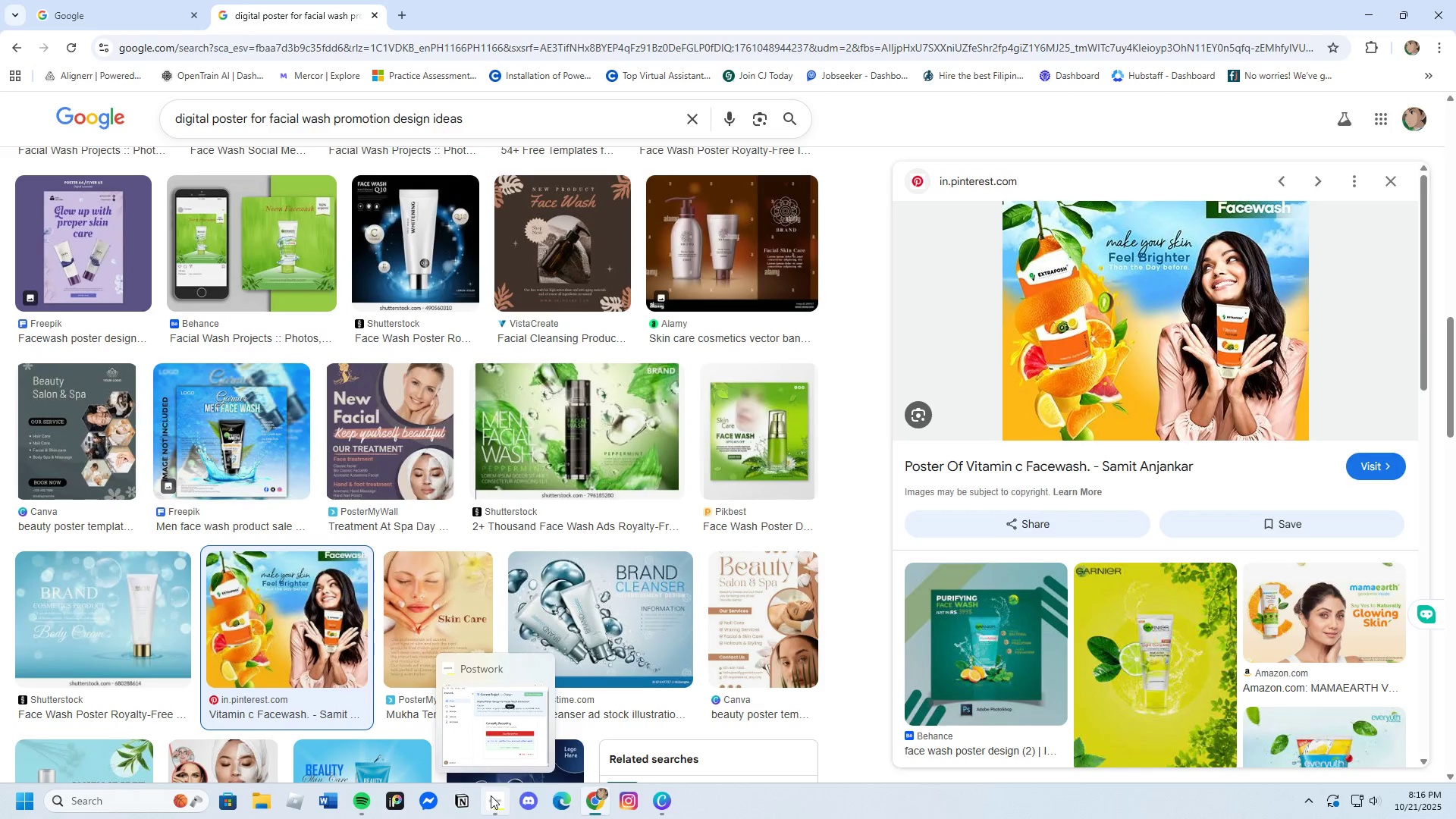 
scroll: coordinate [491, 795], scroll_direction: down, amount: 3.0
 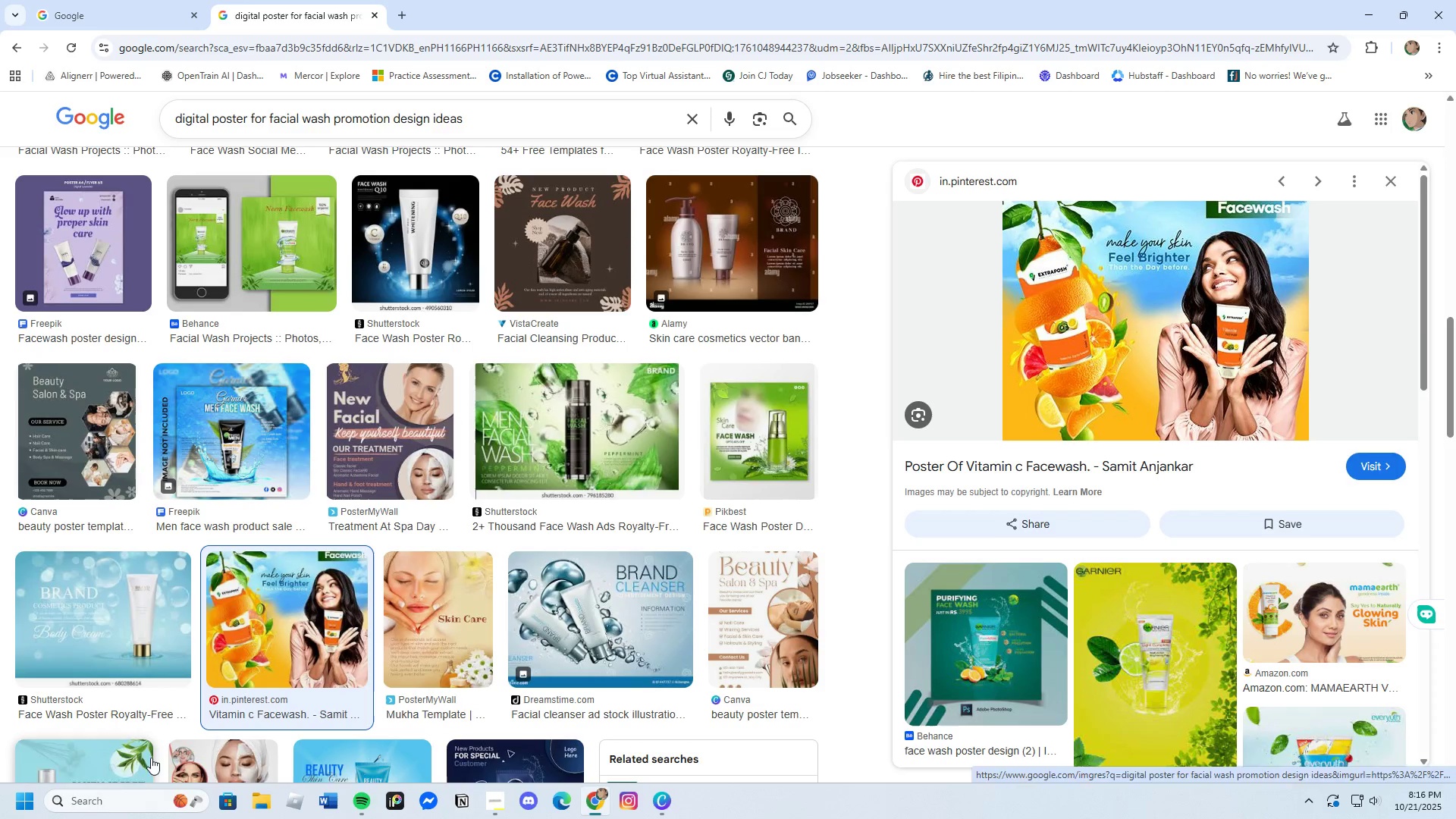 
left_click([142, 601])
 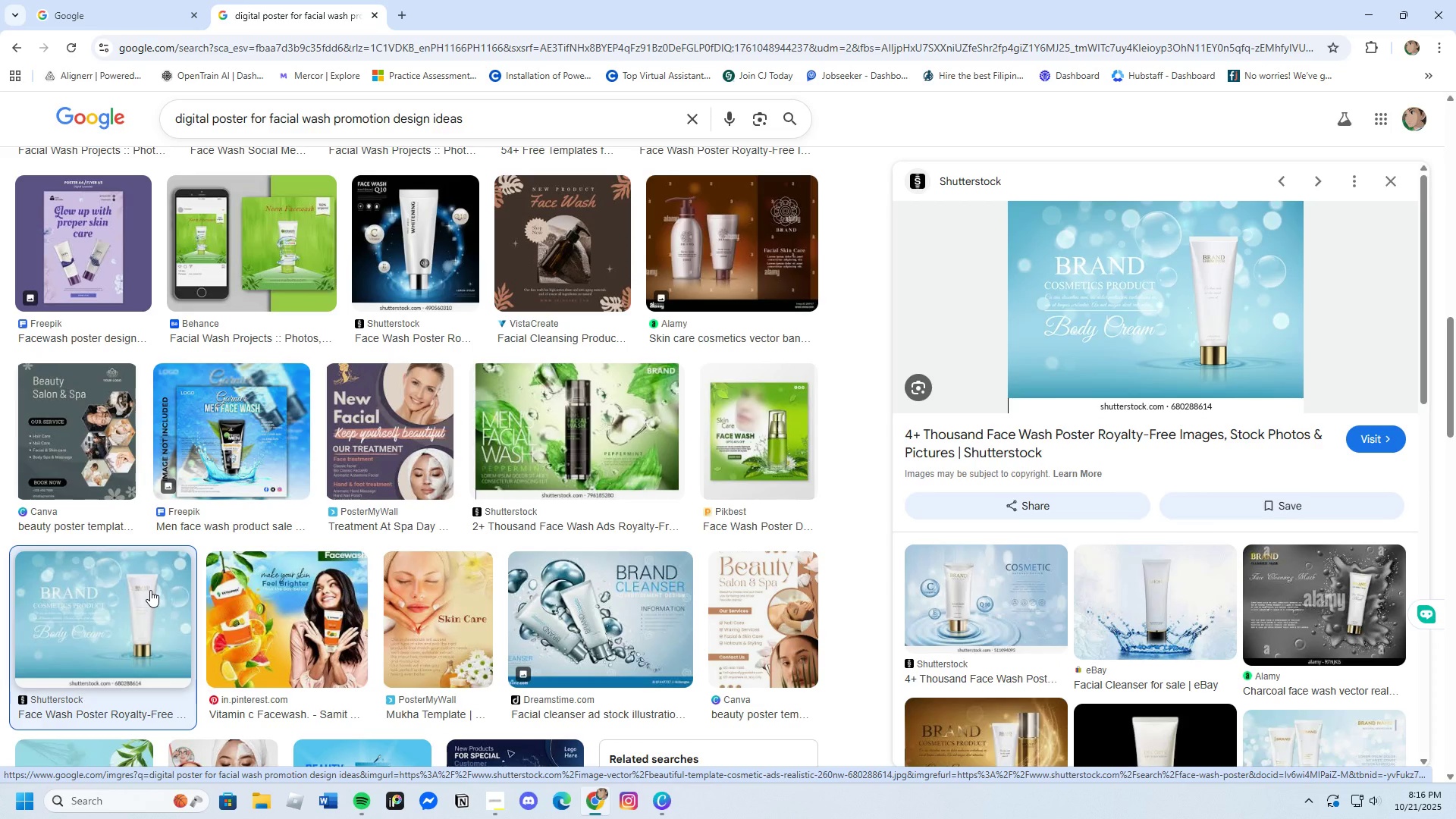 
scroll: coordinate [574, 518], scroll_direction: down, amount: 14.0
 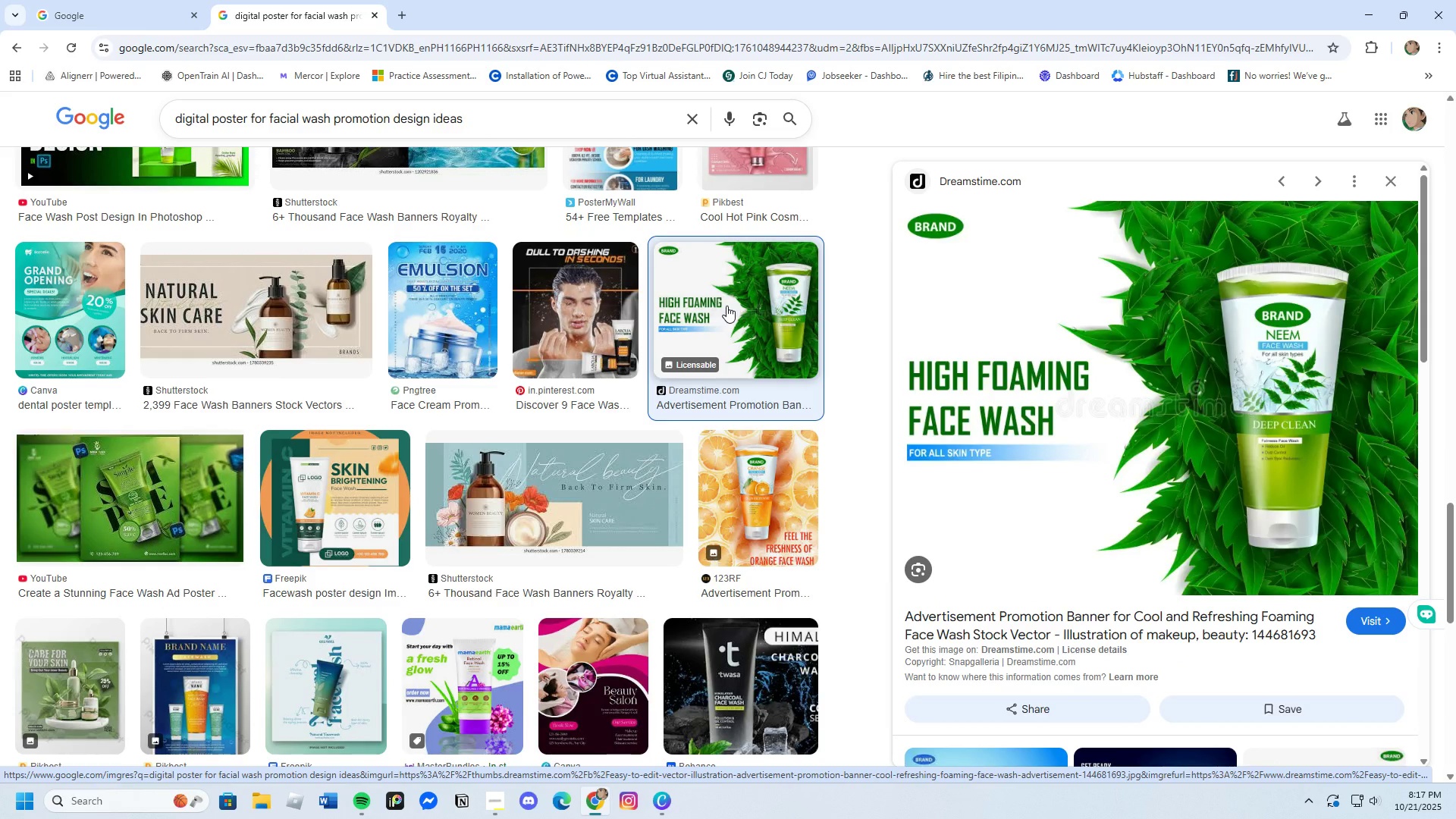 
wait(7.87)
 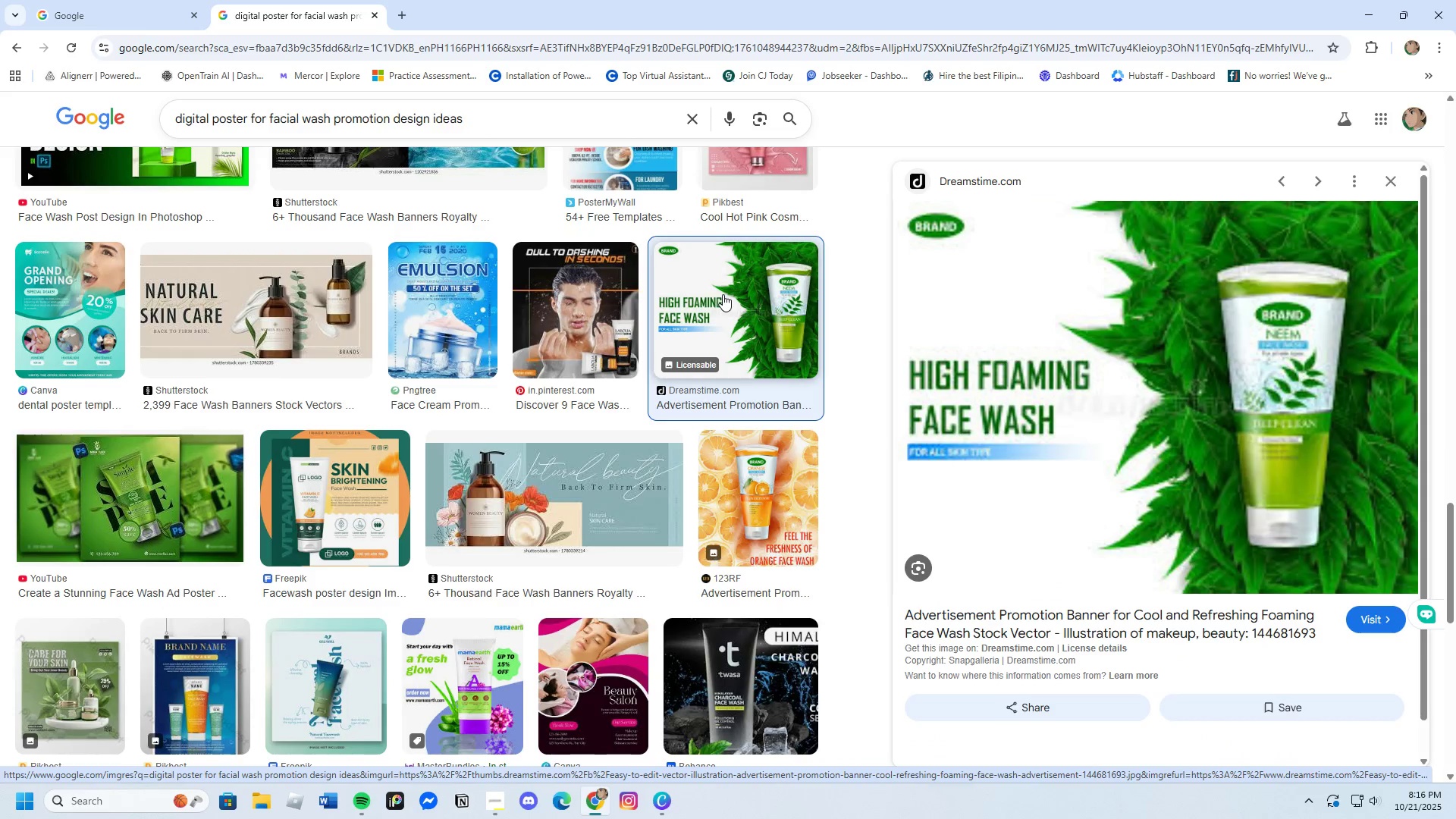 
scroll: coordinate [684, 340], scroll_direction: down, amount: 4.0
 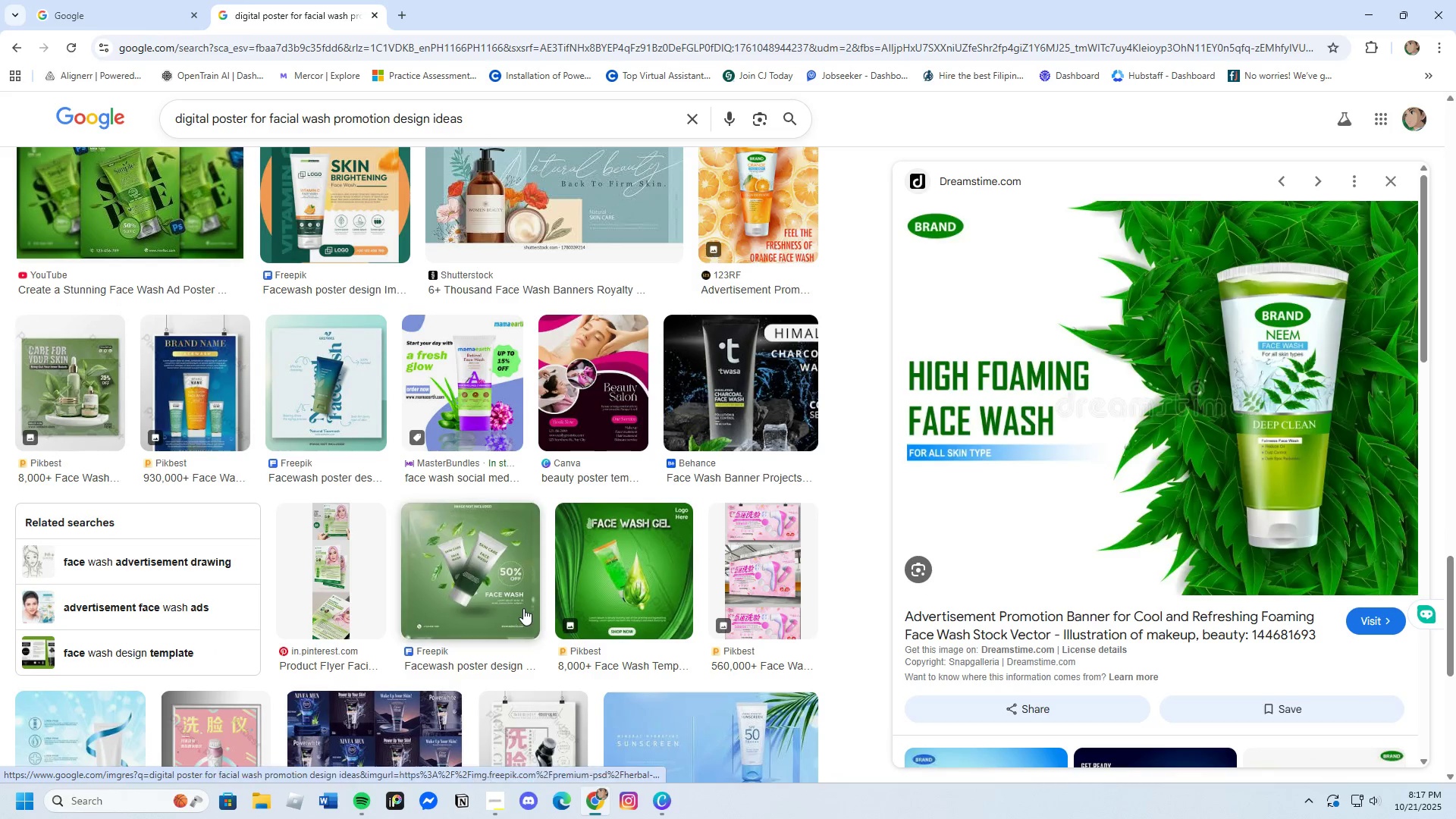 
left_click([455, 544])
 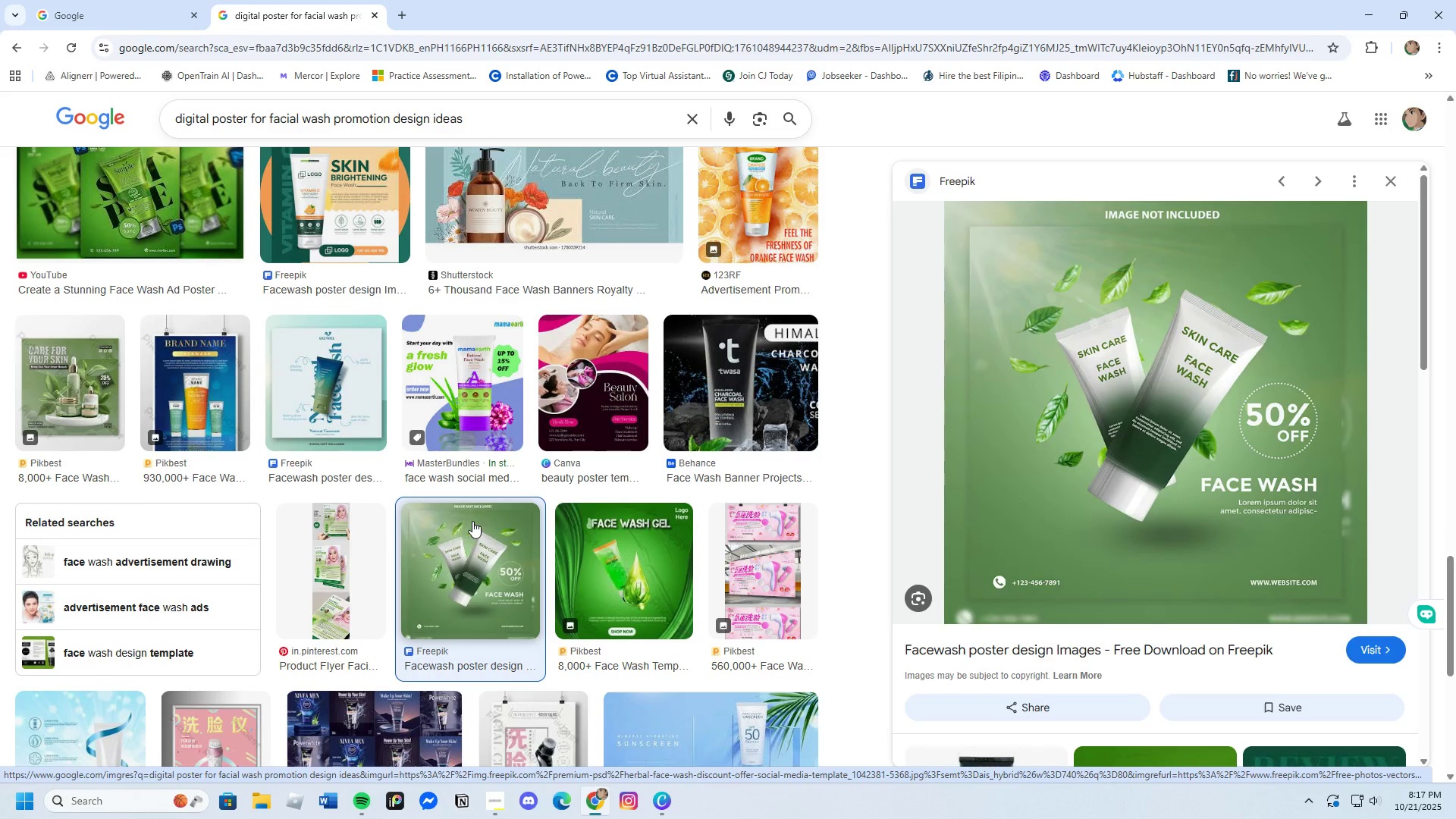 
scroll: coordinate [642, 579], scroll_direction: down, amount: 9.0
 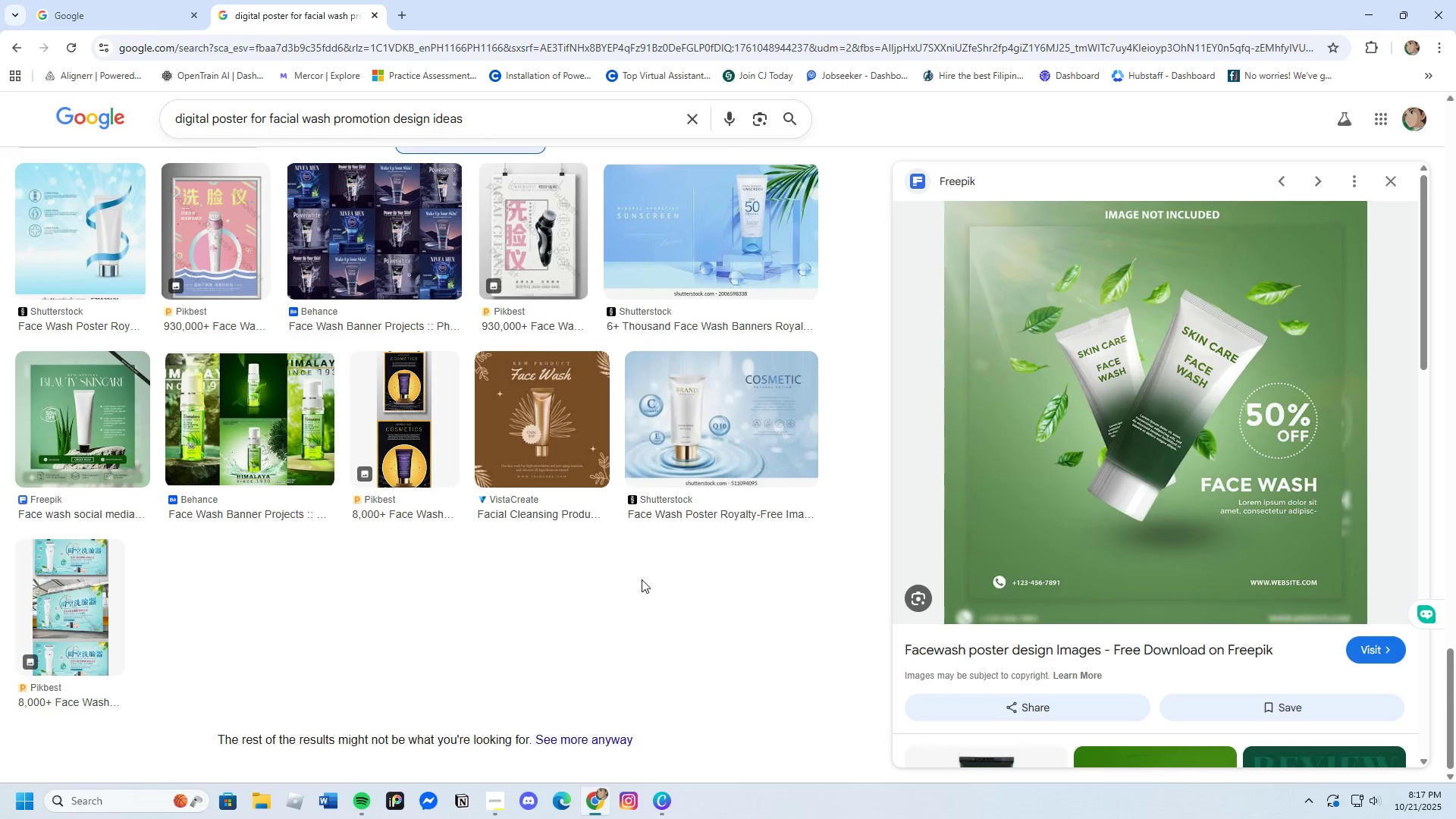 
scroll: coordinate [641, 579], scroll_direction: up, amount: 5.0
 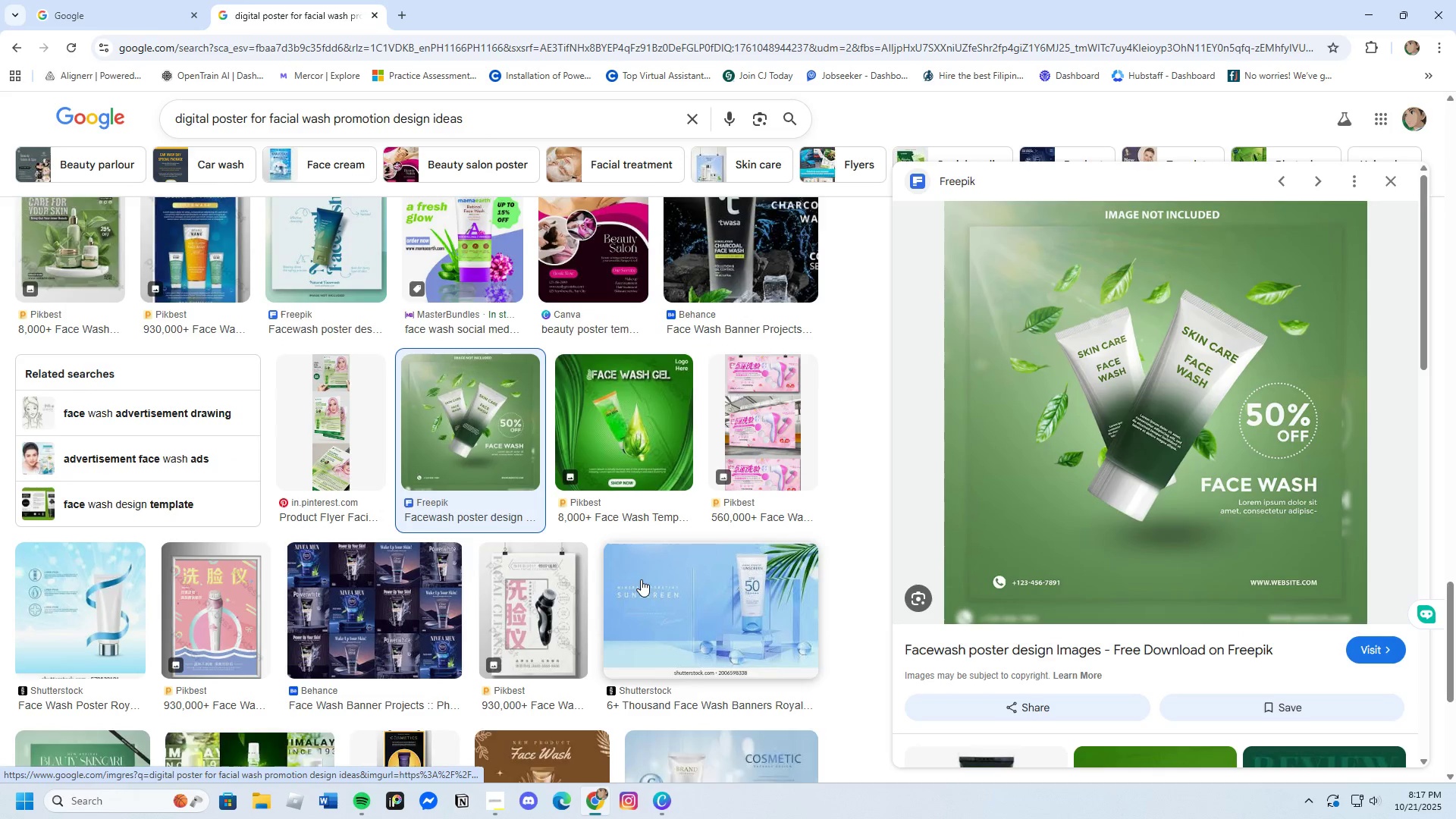 
scroll: coordinate [641, 579], scroll_direction: none, amount: 0.0
 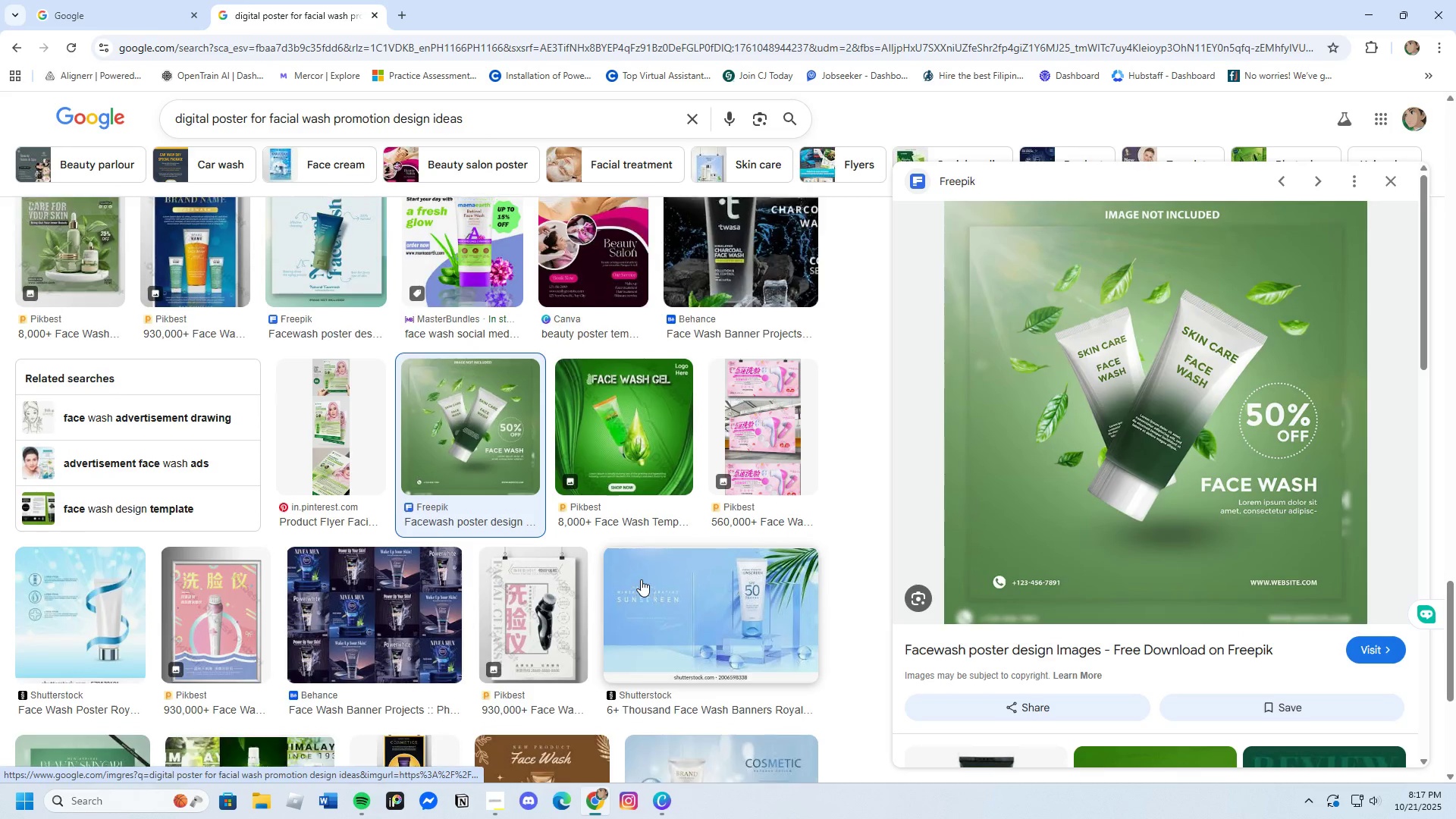 
scroll: coordinate [641, 579], scroll_direction: up, amount: 5.0
 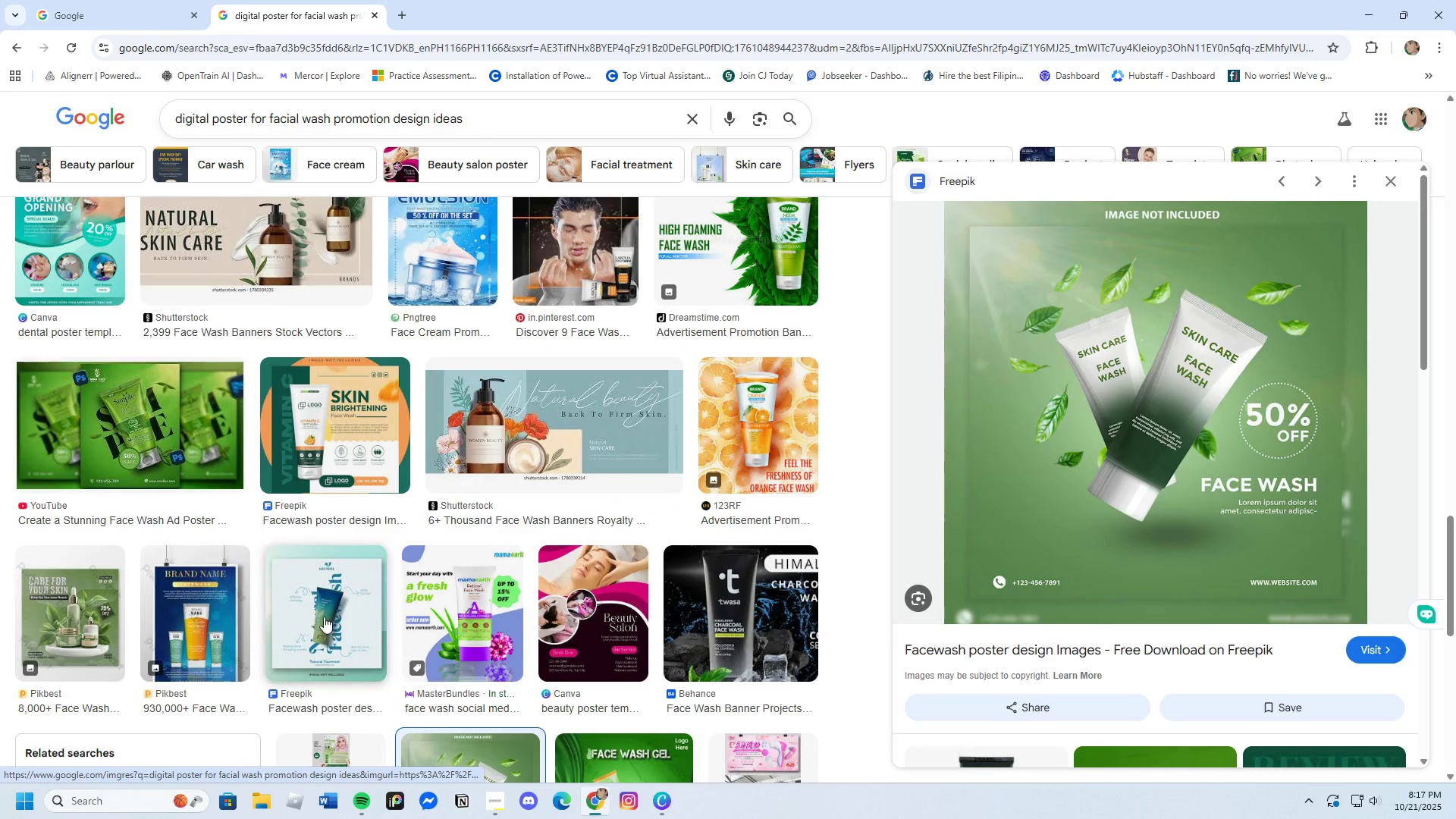 
left_click([324, 616])
 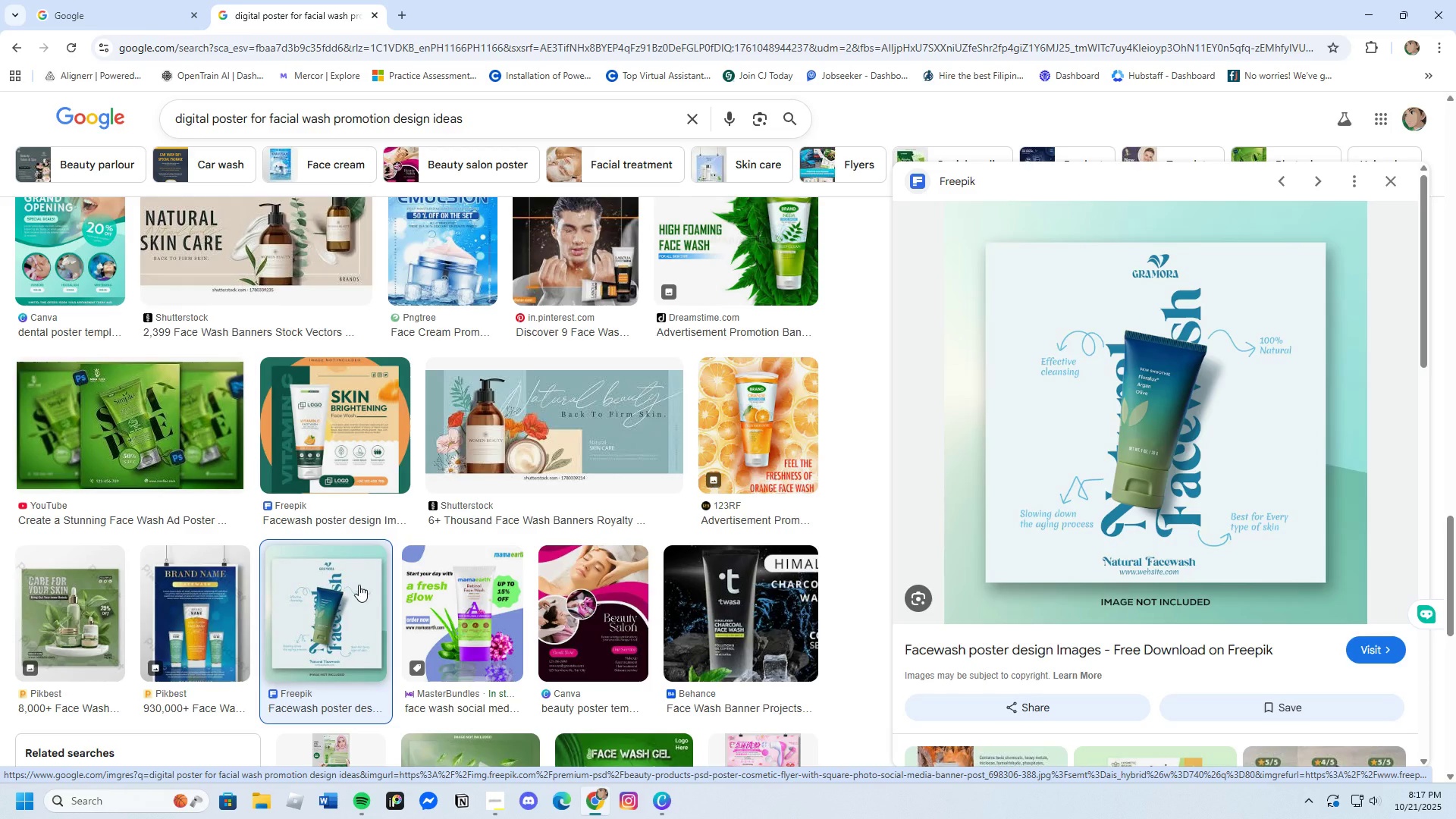 
wait(7.39)
 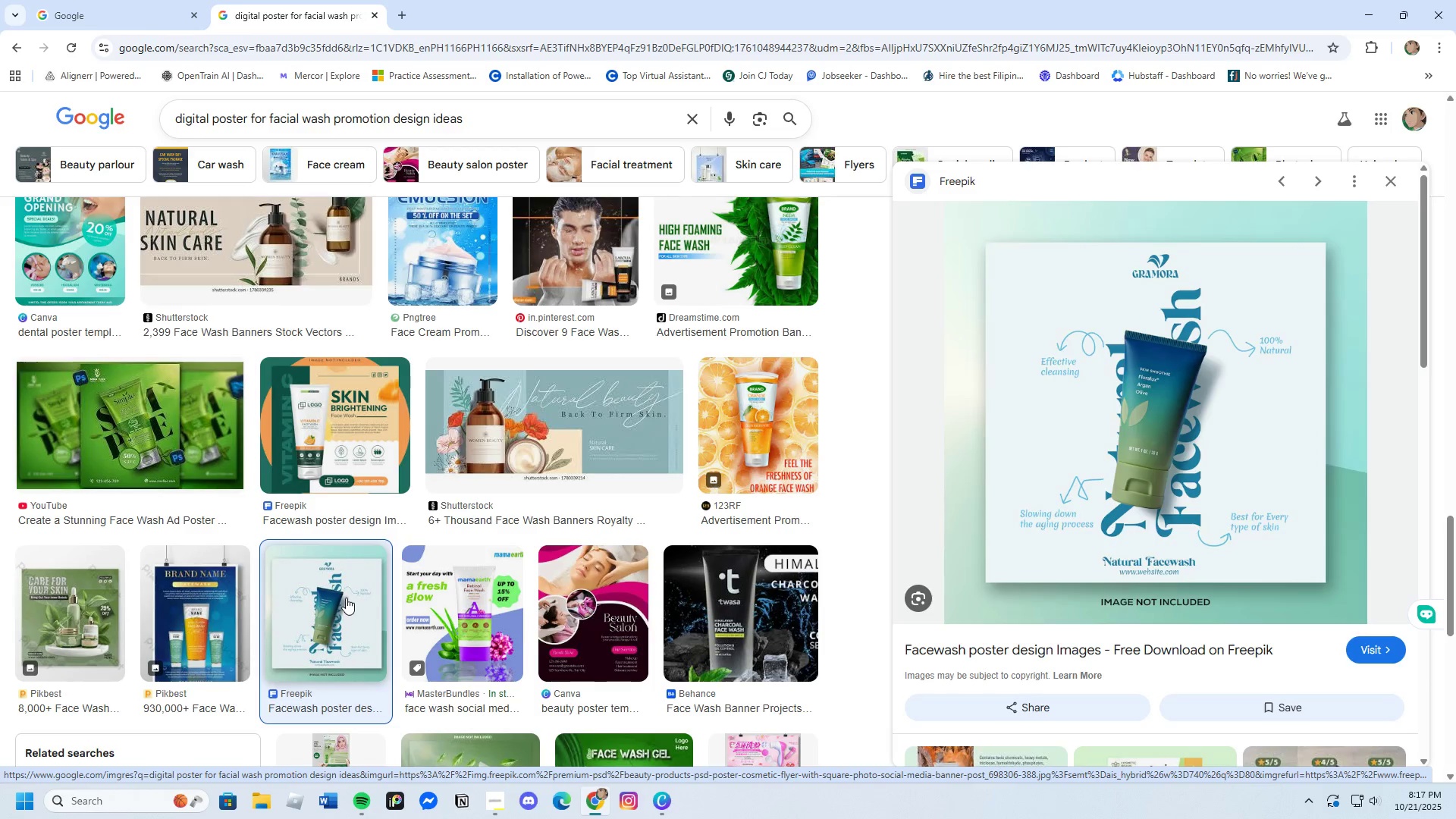 
scroll: coordinate [357, 586], scroll_direction: up, amount: 4.0
 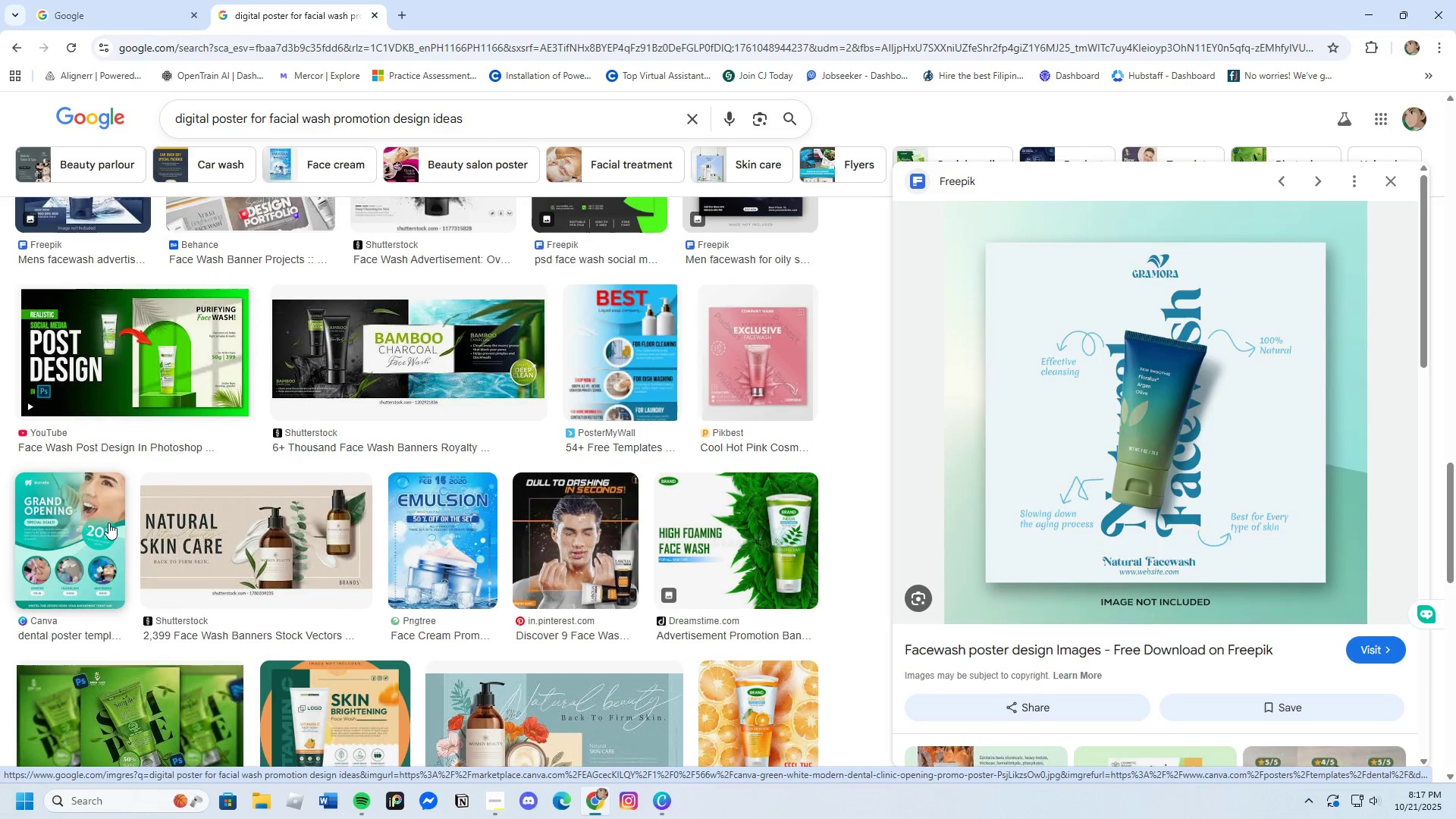 
scroll: coordinate [461, 419], scroll_direction: down, amount: 15.0
 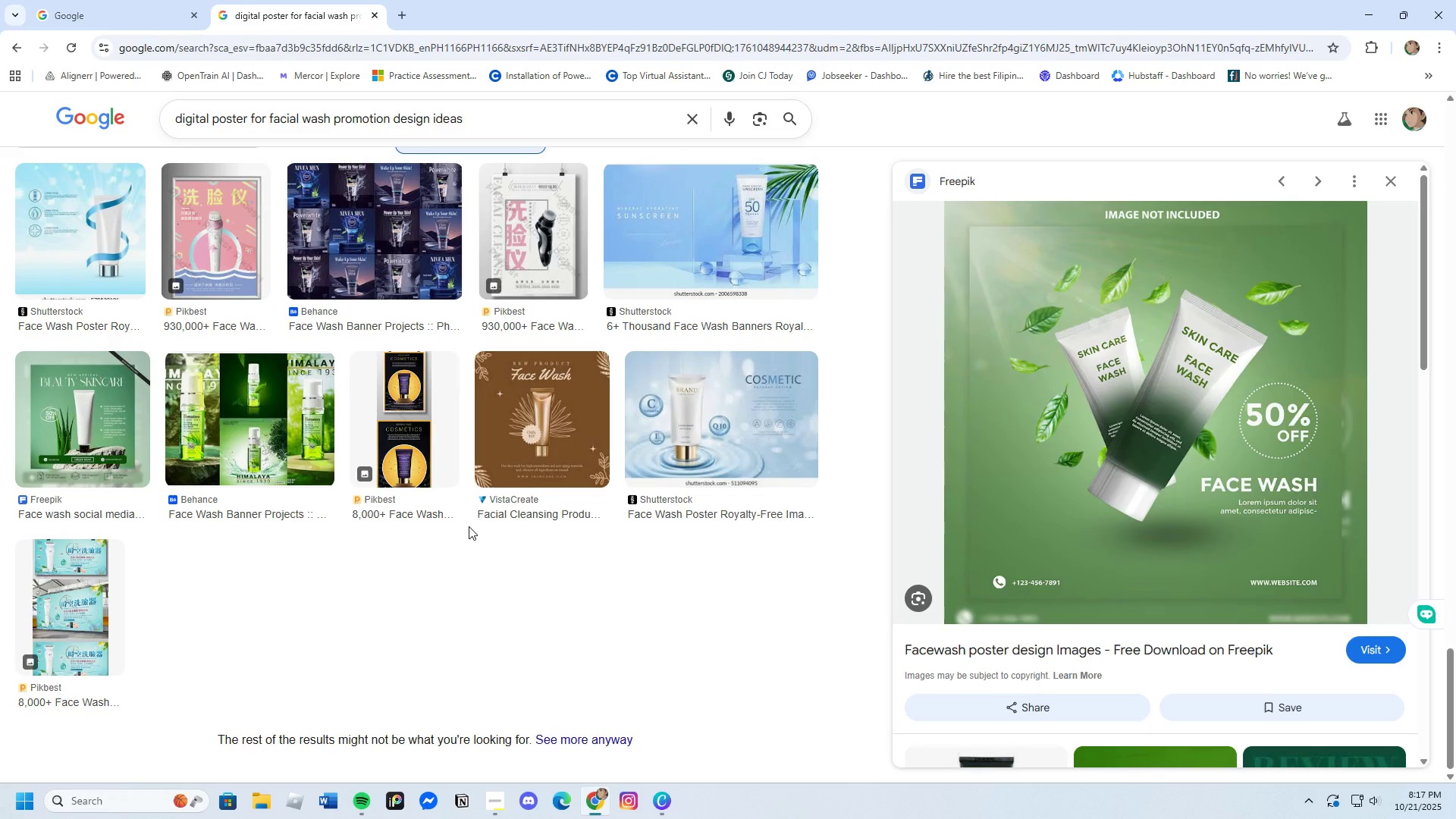 
wait(11.29)
 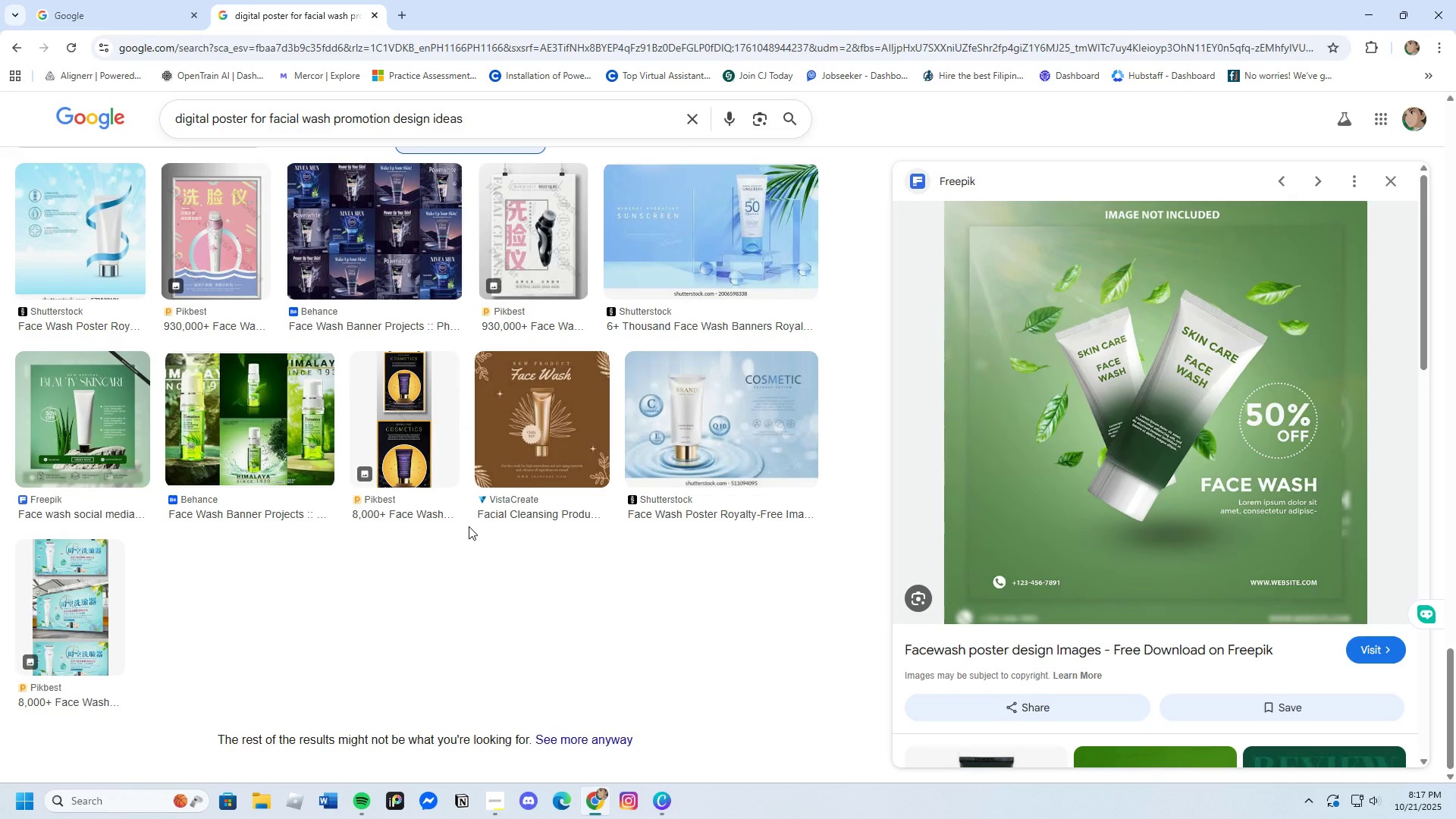 
scroll: coordinate [370, 554], scroll_direction: down, amount: 5.0
 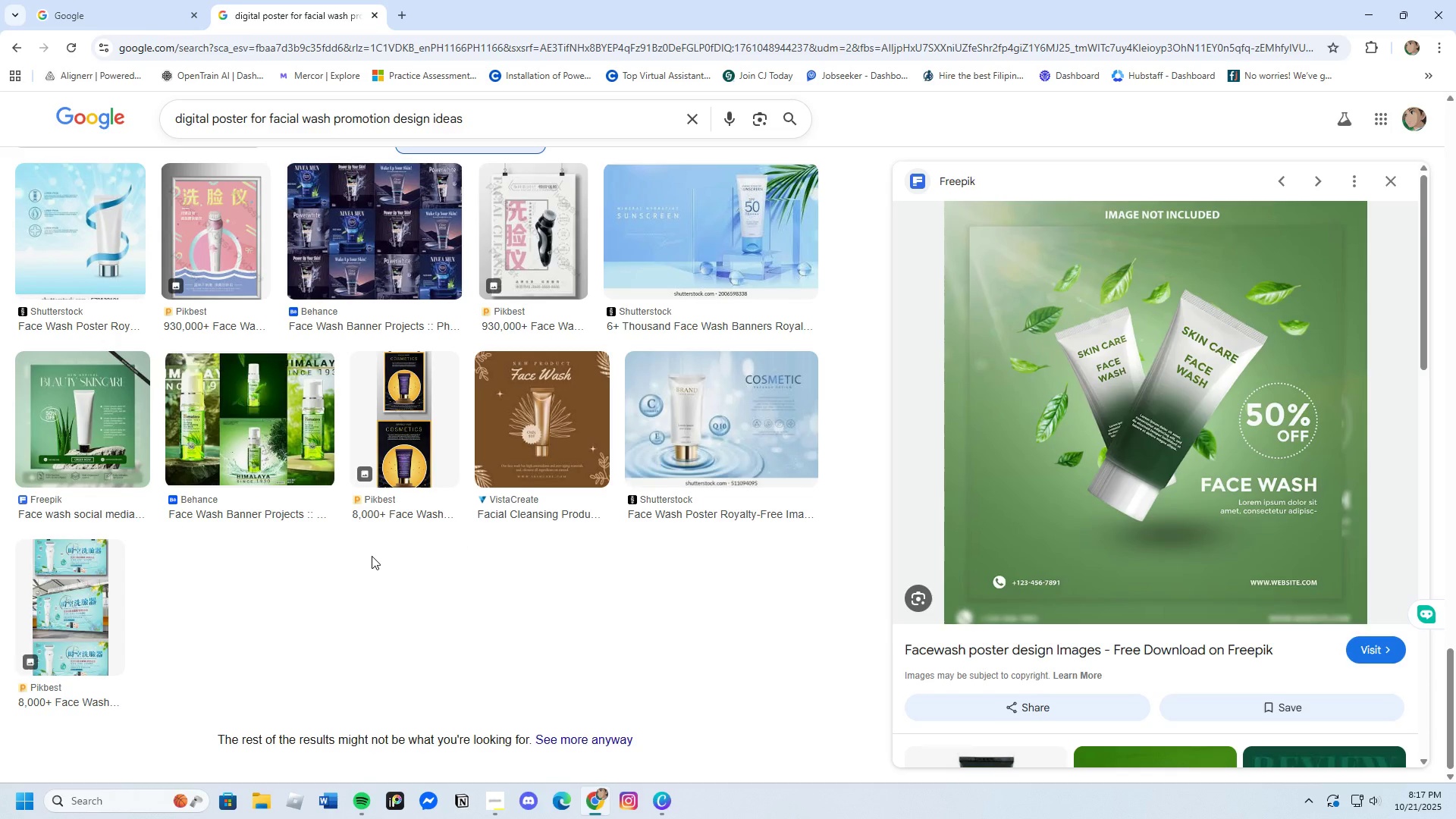 
wait(5.03)
 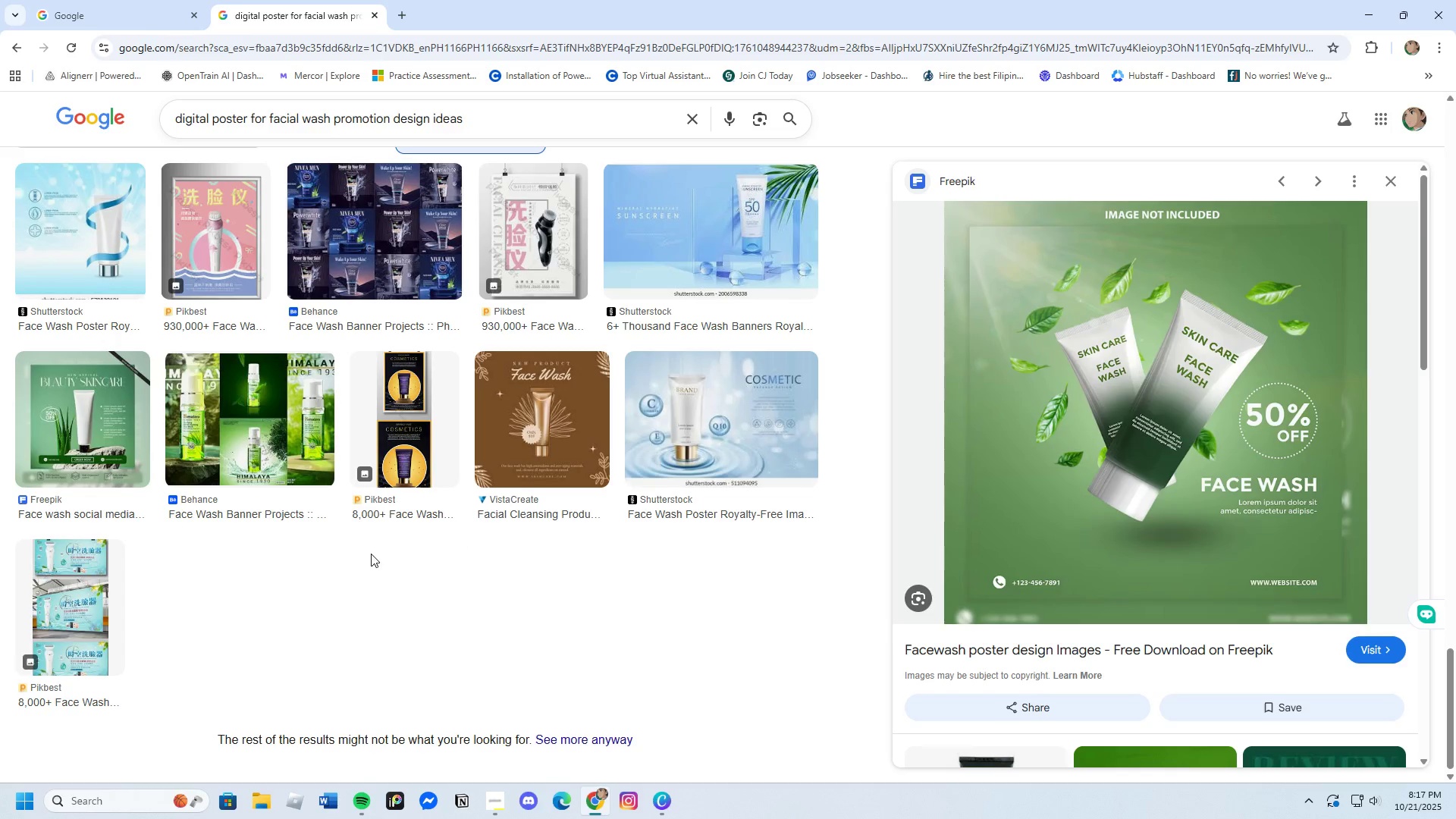 
scroll: coordinate [372, 556], scroll_direction: down, amount: 4.0
 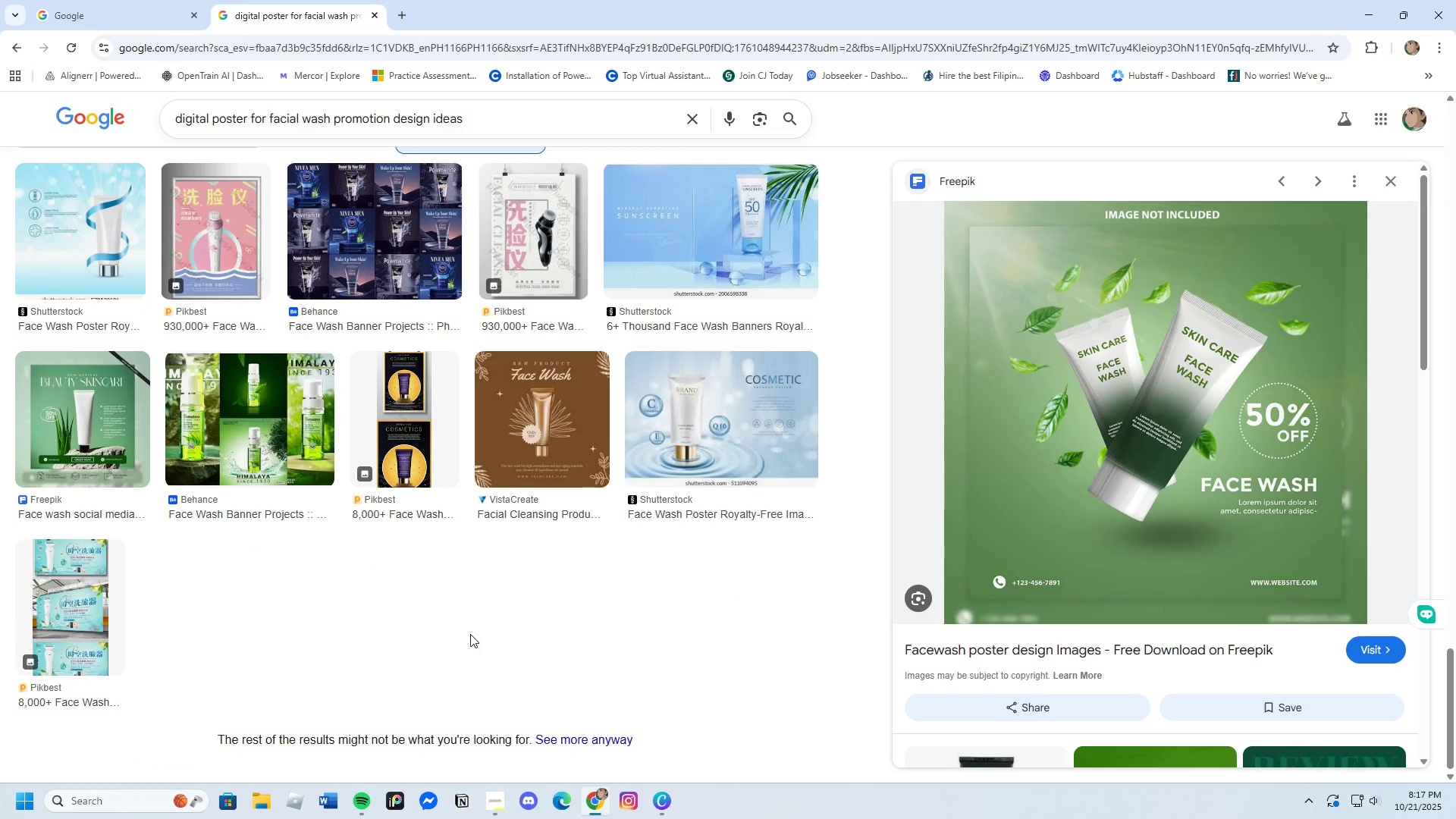 
scroll: coordinate [470, 634], scroll_direction: up, amount: 1.0
 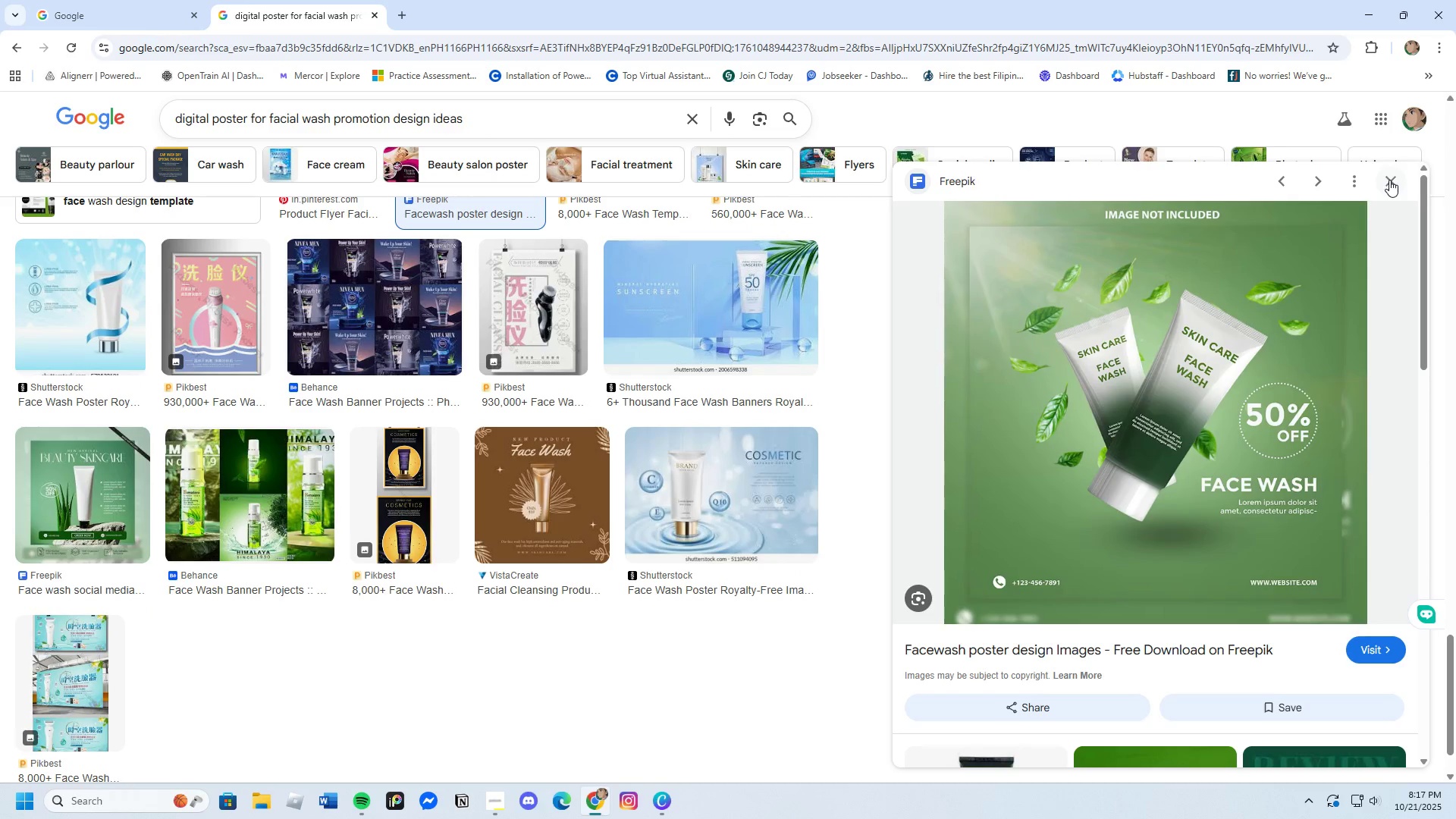 
left_click([1389, 180])
 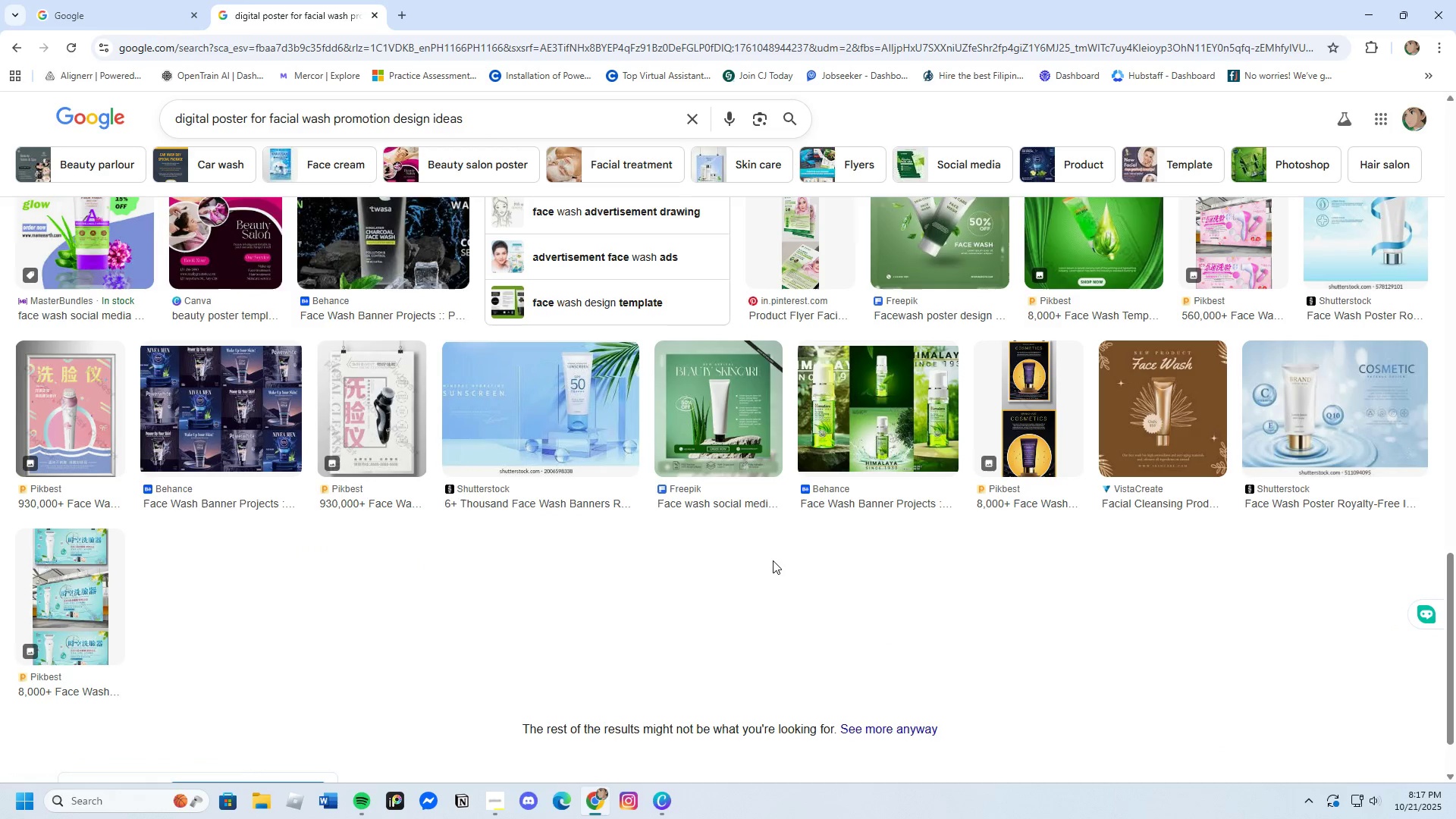 
scroll: coordinate [774, 560], scroll_direction: up, amount: 5.0
 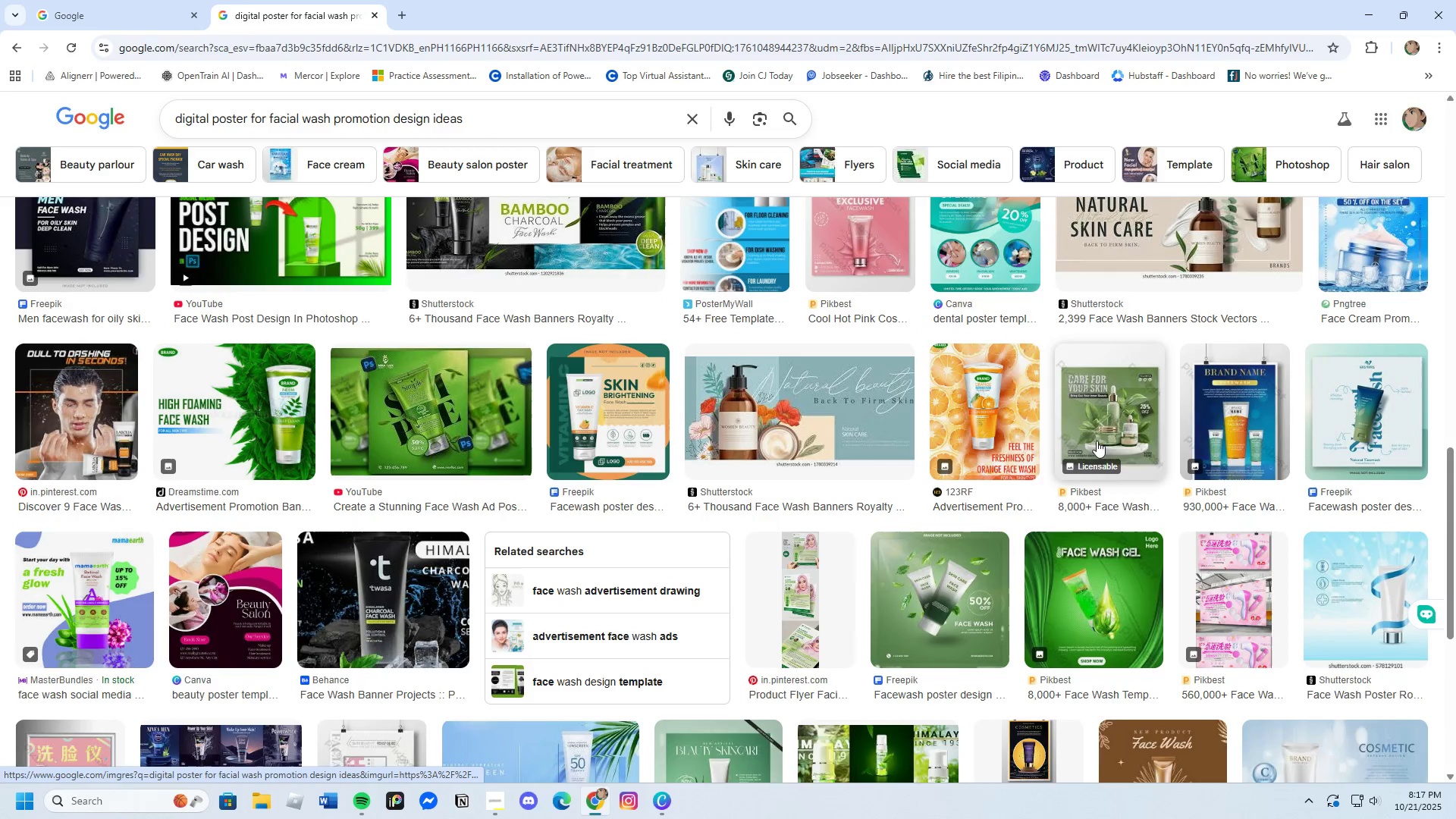 
left_click([1102, 434])
 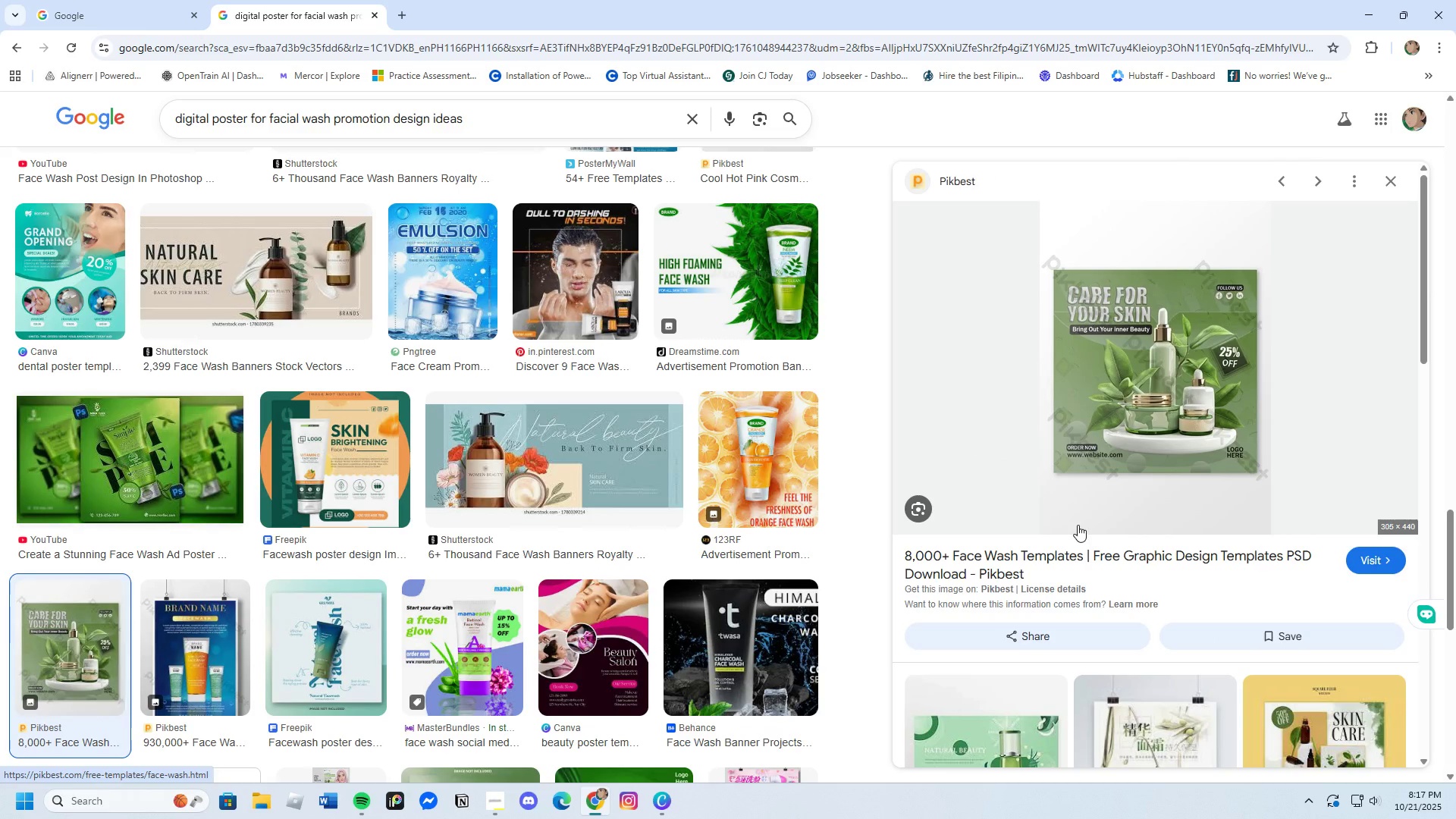 
wait(6.5)
 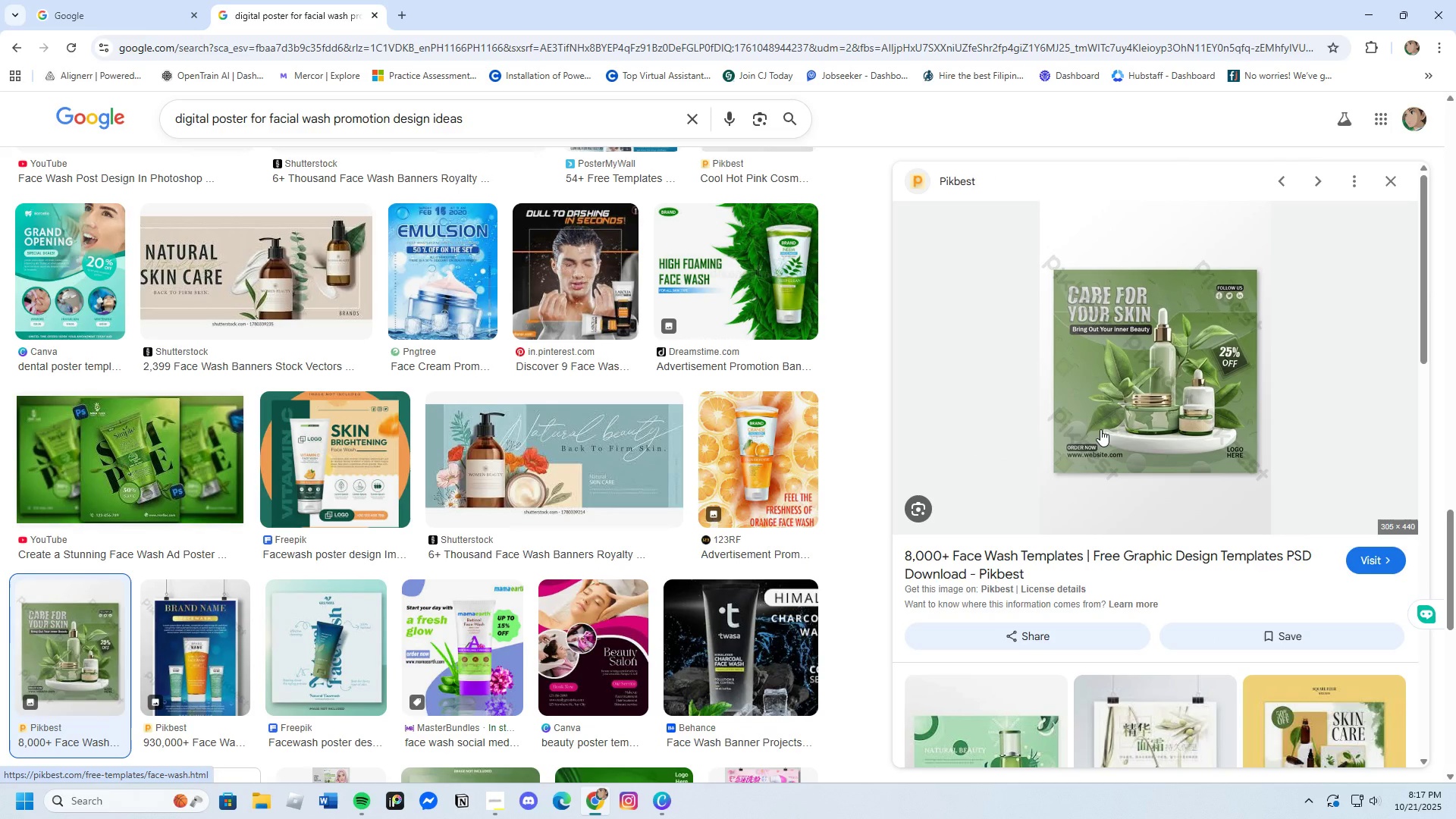 
scroll: coordinate [1080, 524], scroll_direction: down, amount: 5.0
 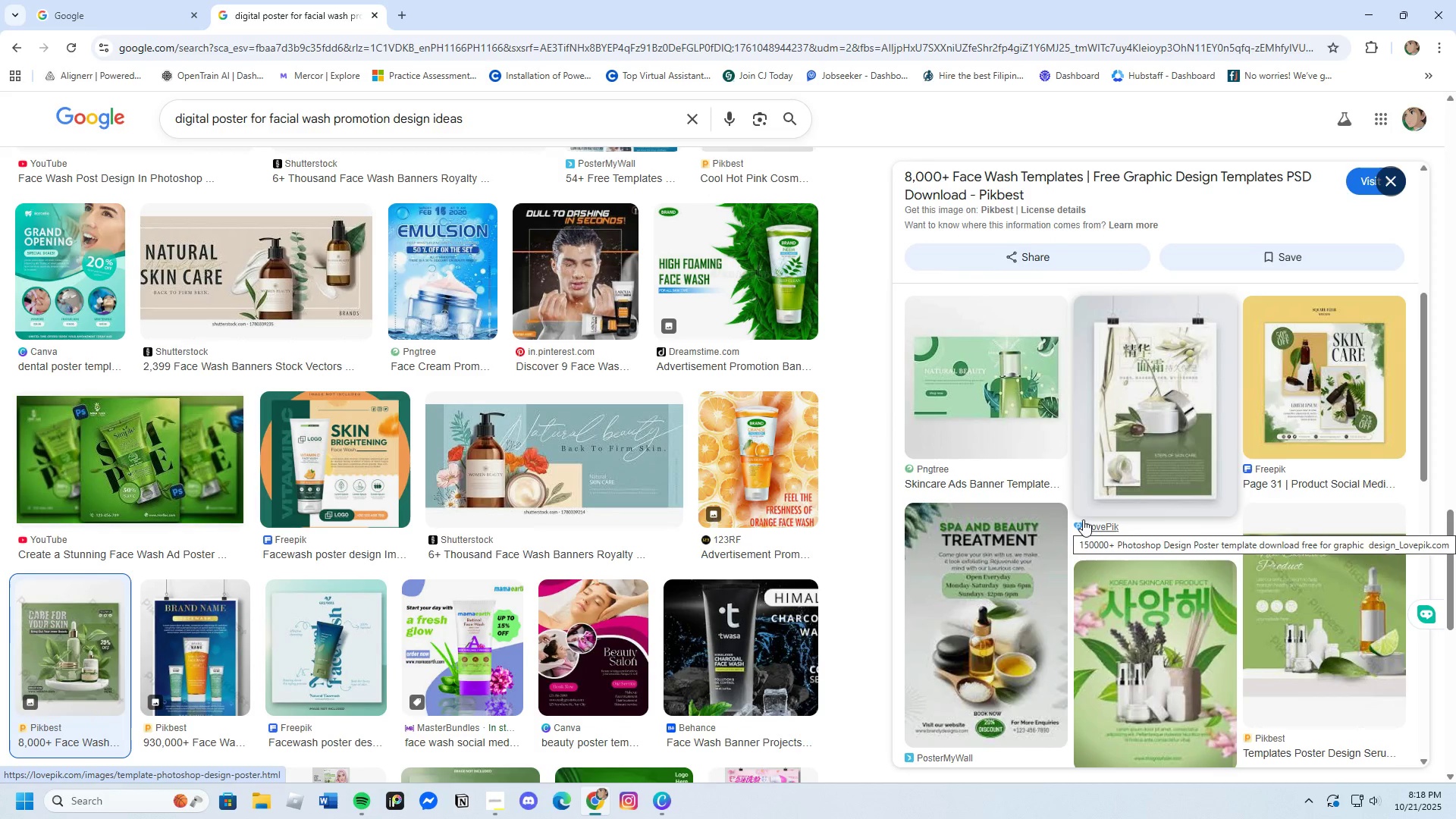 
left_click([1281, 364])
 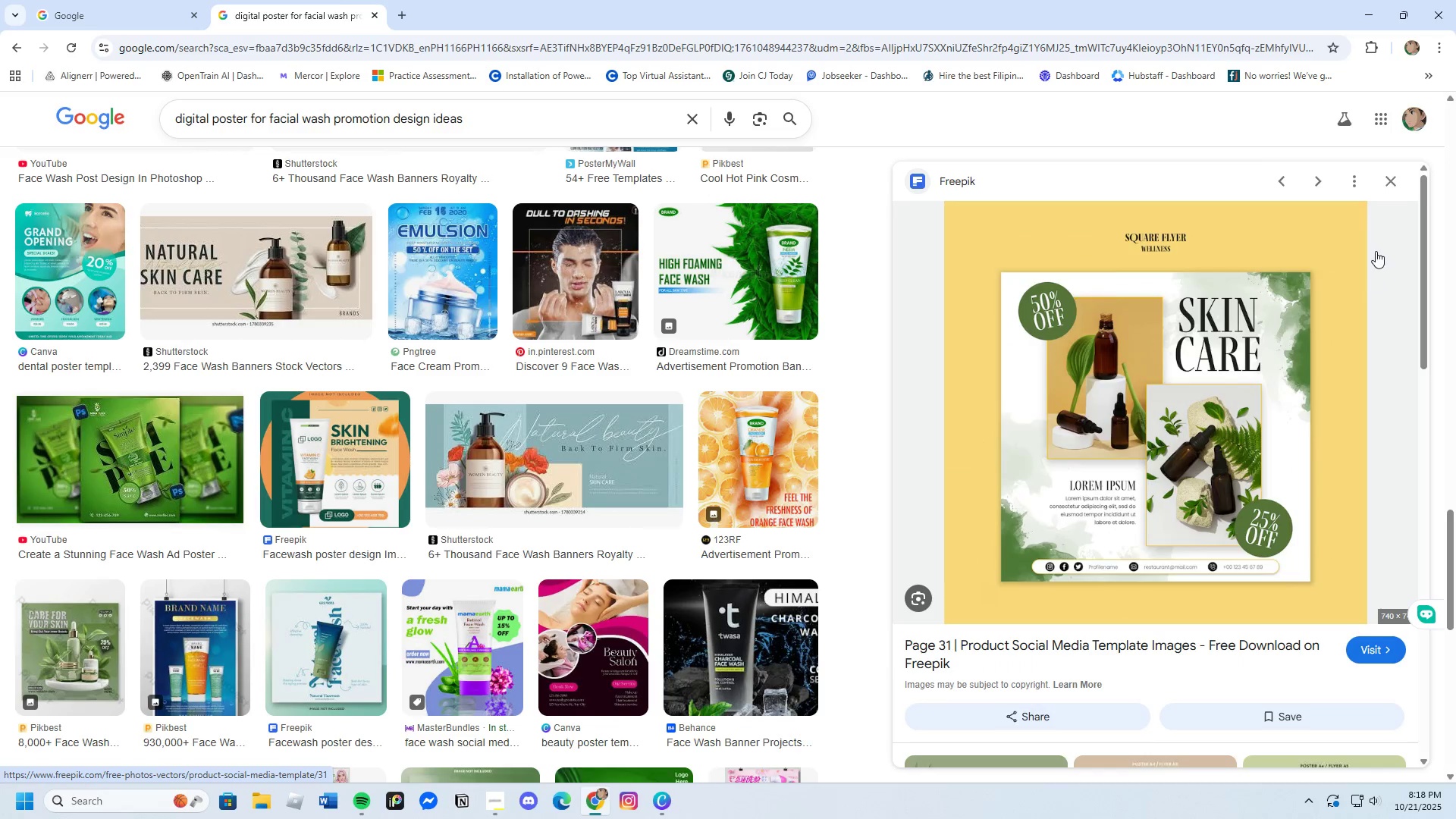 
wait(13.11)
 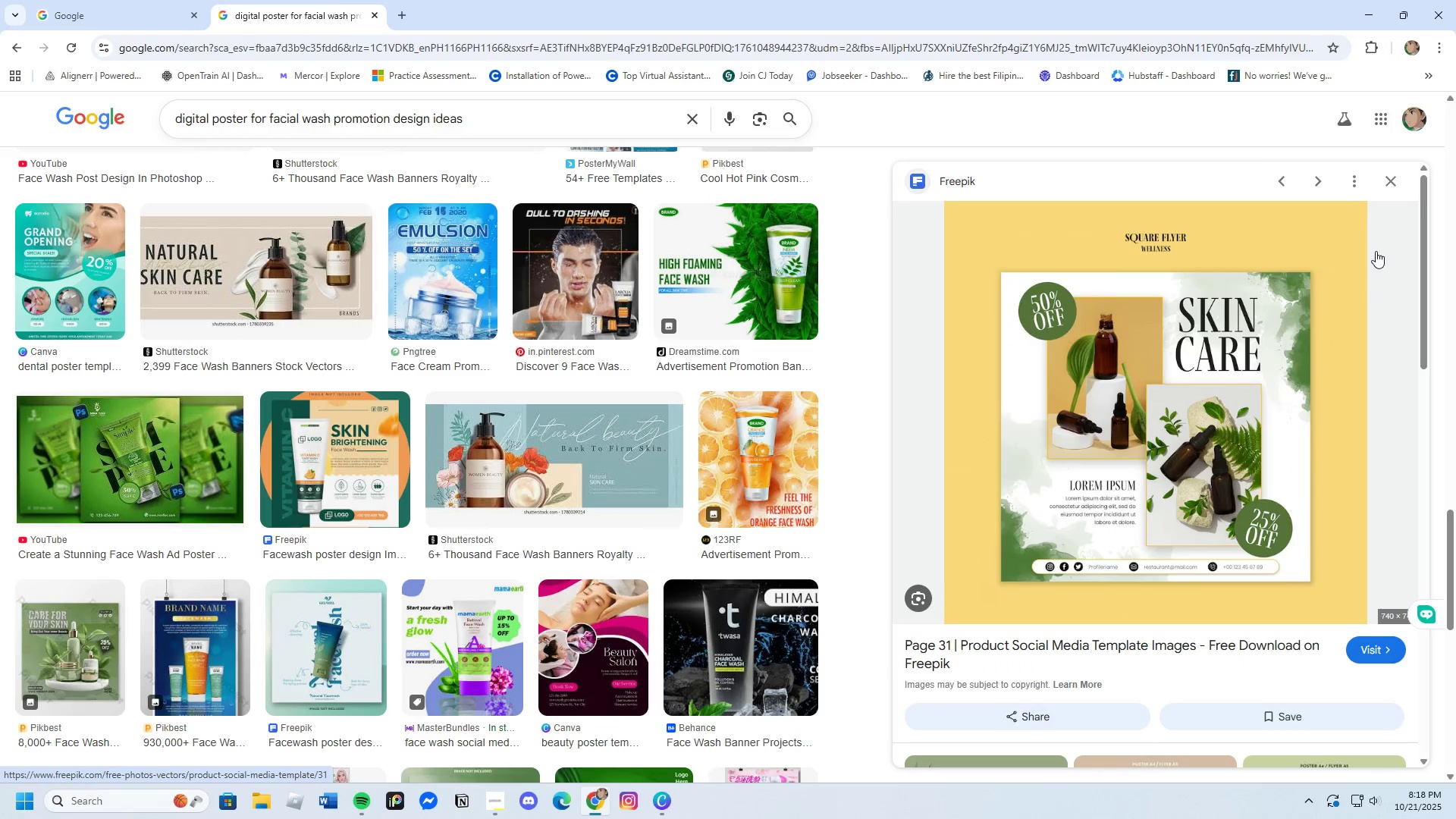 
scroll: coordinate [946, 661], scroll_direction: down, amount: 8.0
 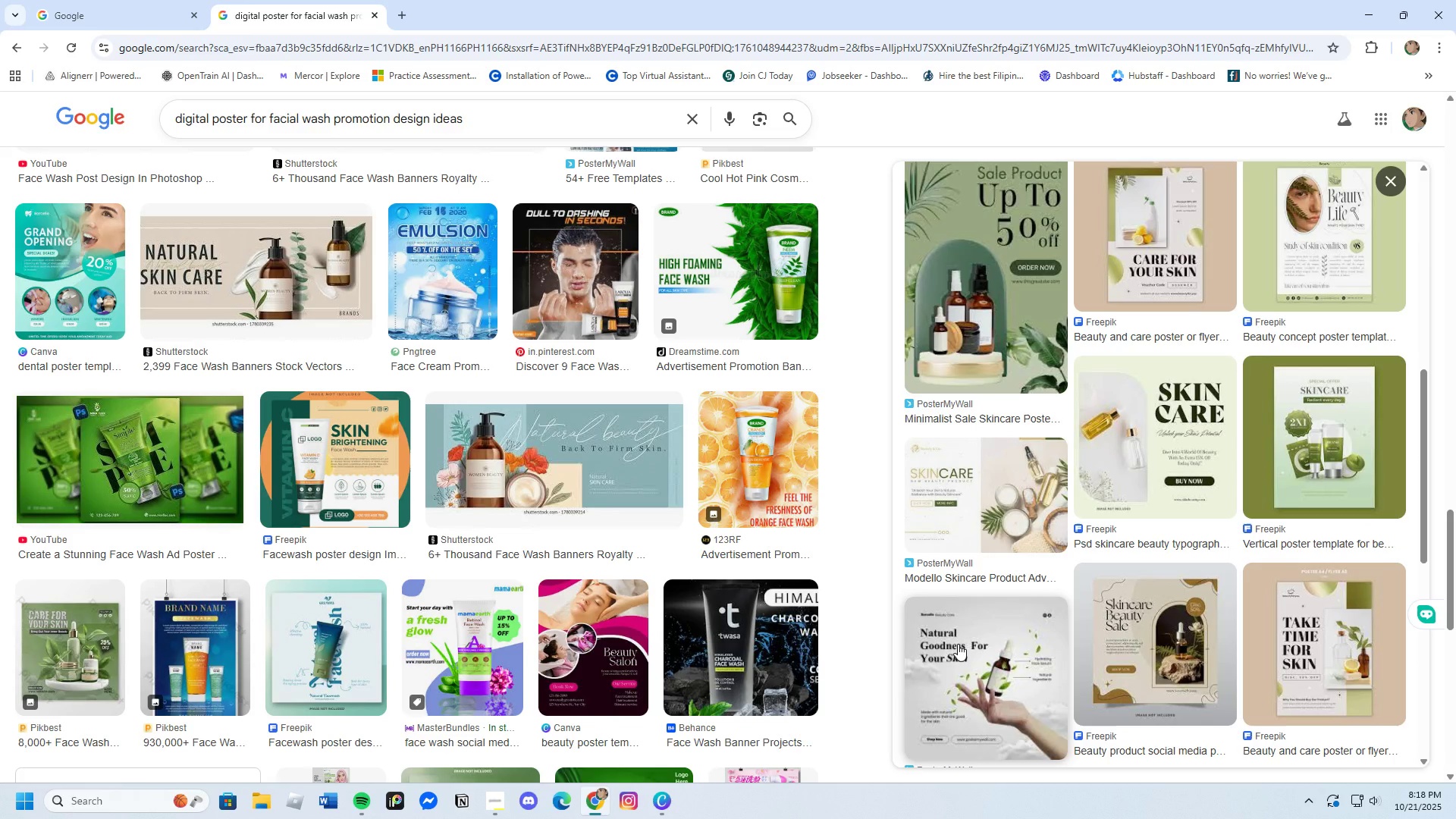 
wait(5.23)
 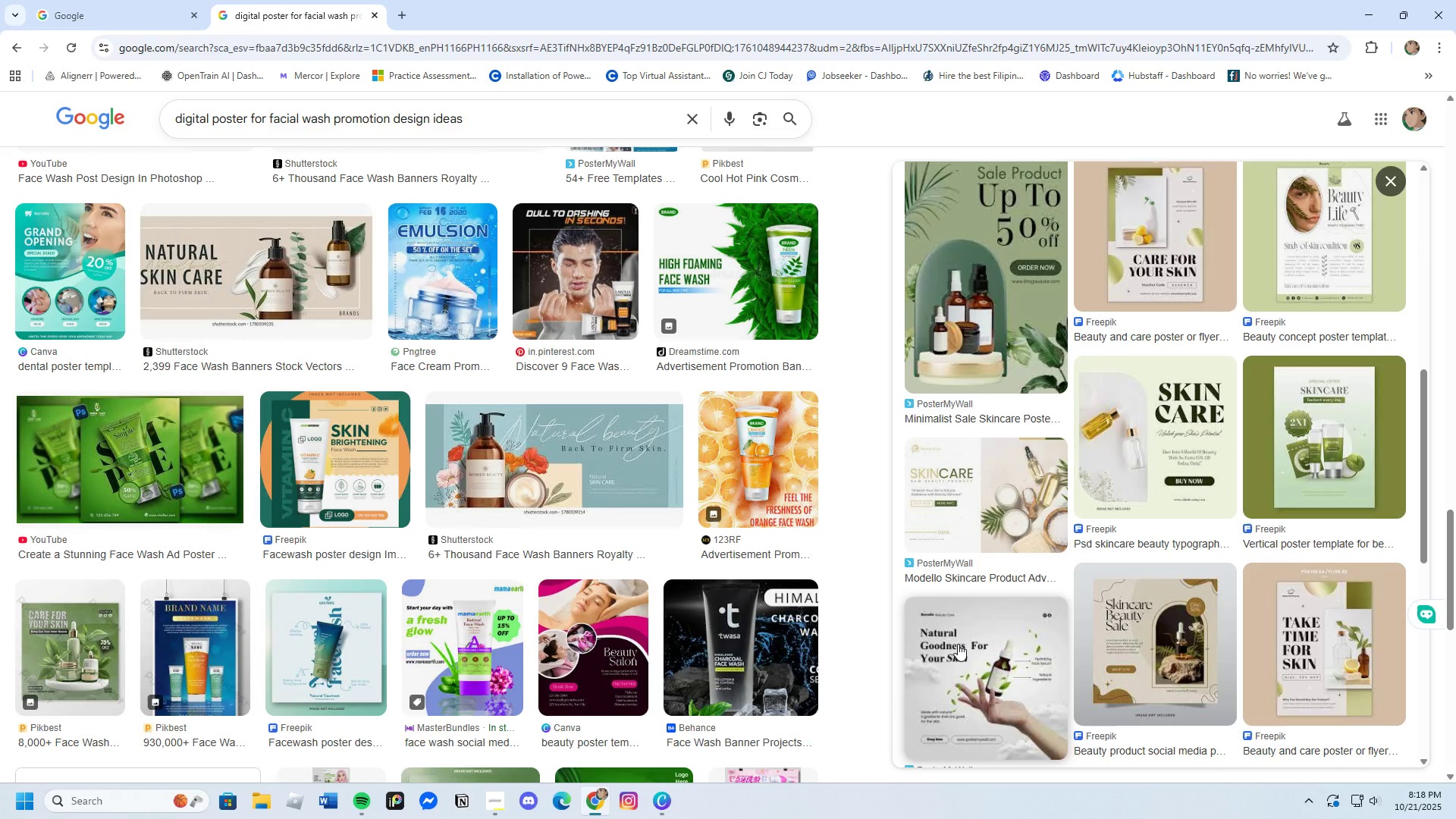 
scroll: coordinate [673, 689], scroll_direction: down, amount: 22.0
 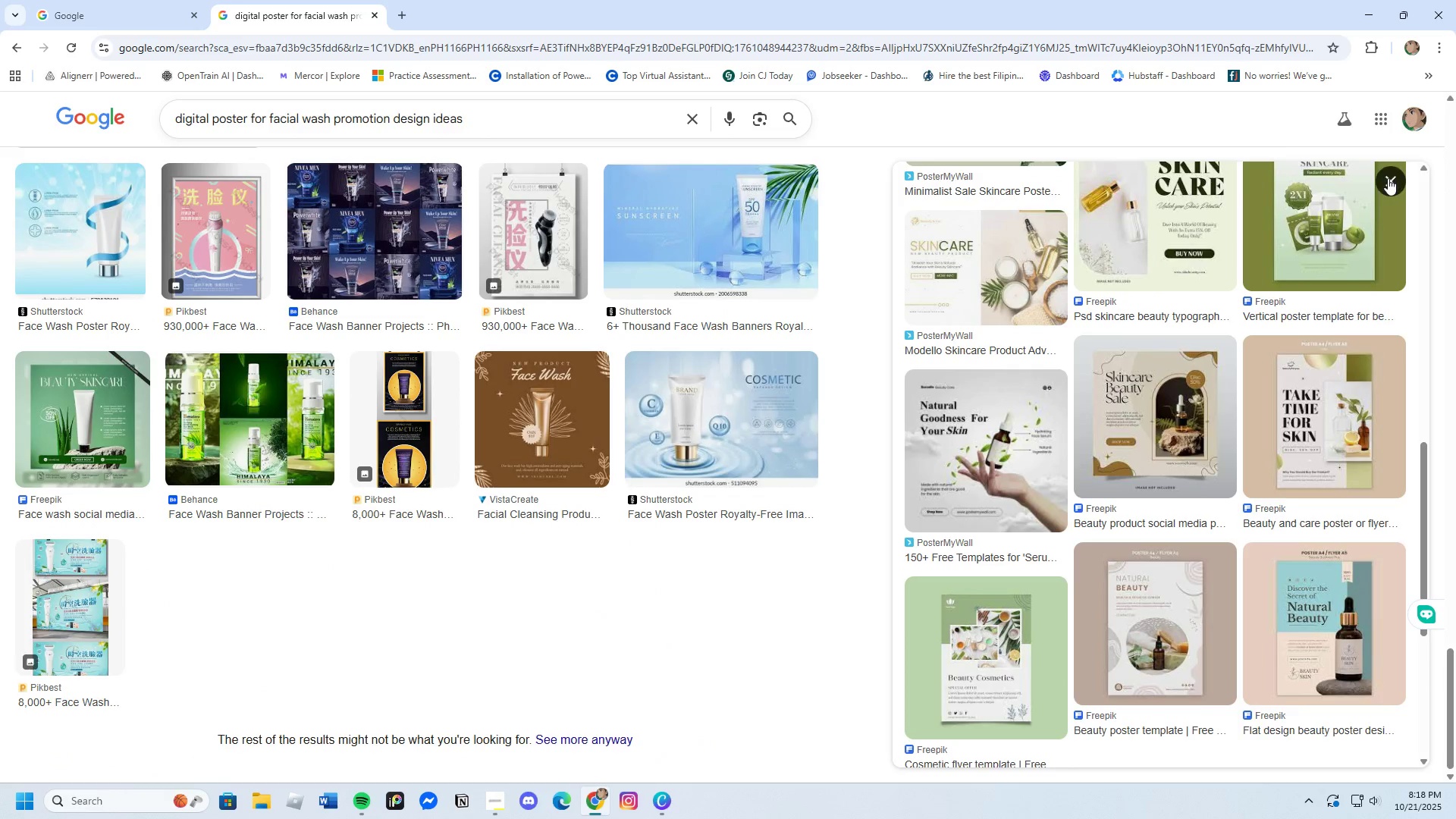 
left_click([1388, 178])
 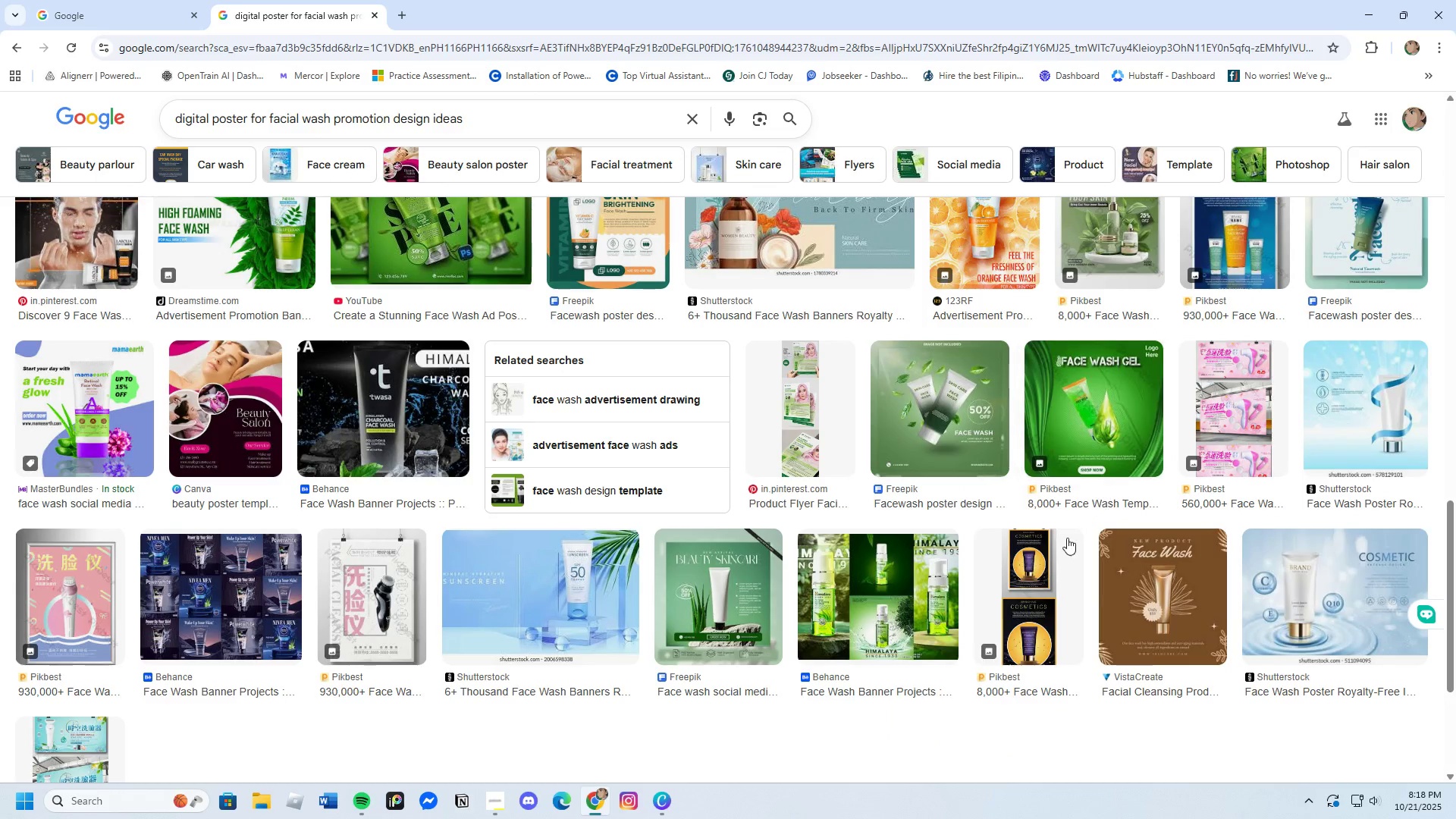 
scroll: coordinate [1020, 615], scroll_direction: down, amount: 4.0
 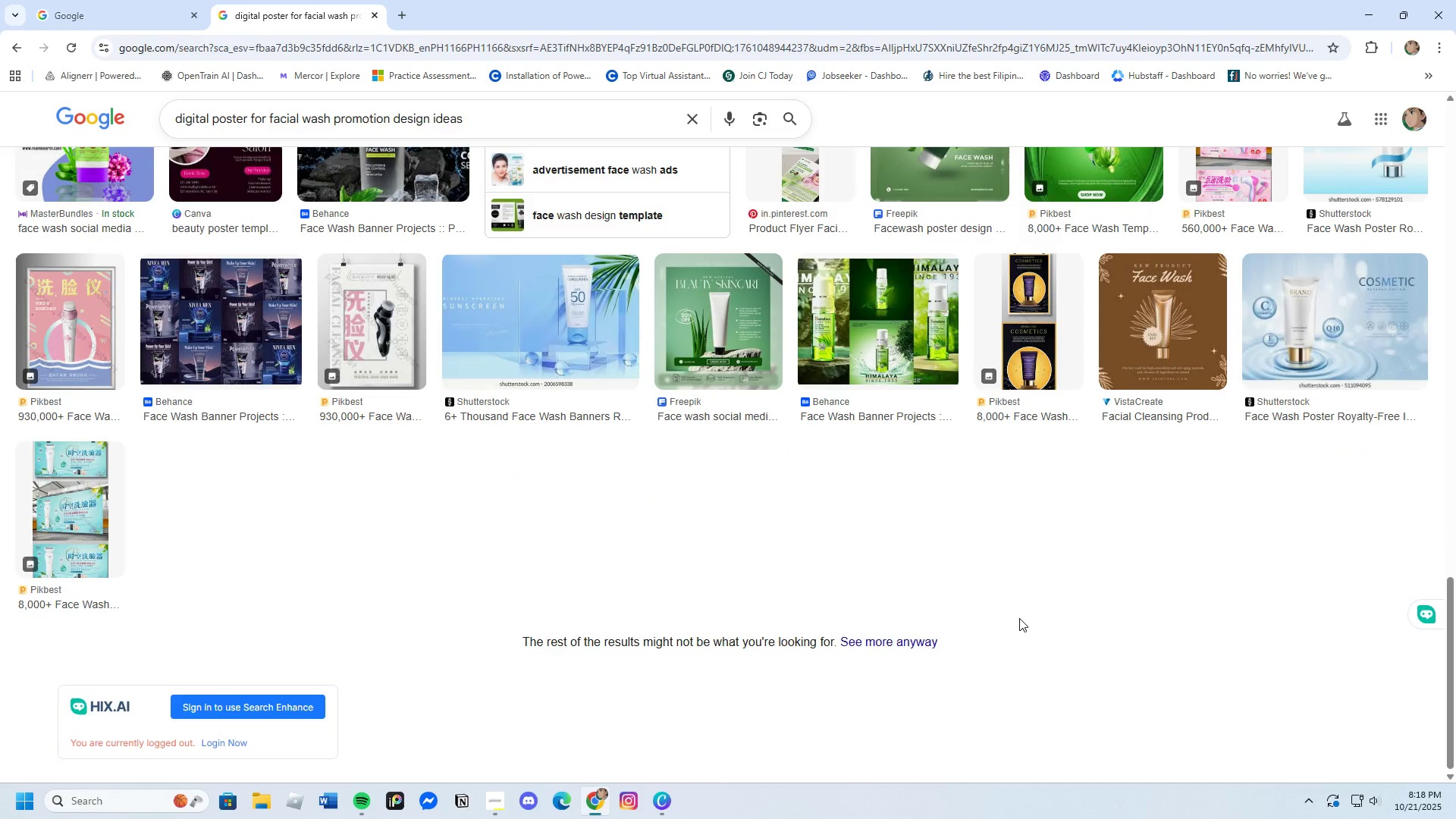 
scroll: coordinate [1018, 611], scroll_direction: up, amount: 15.0
 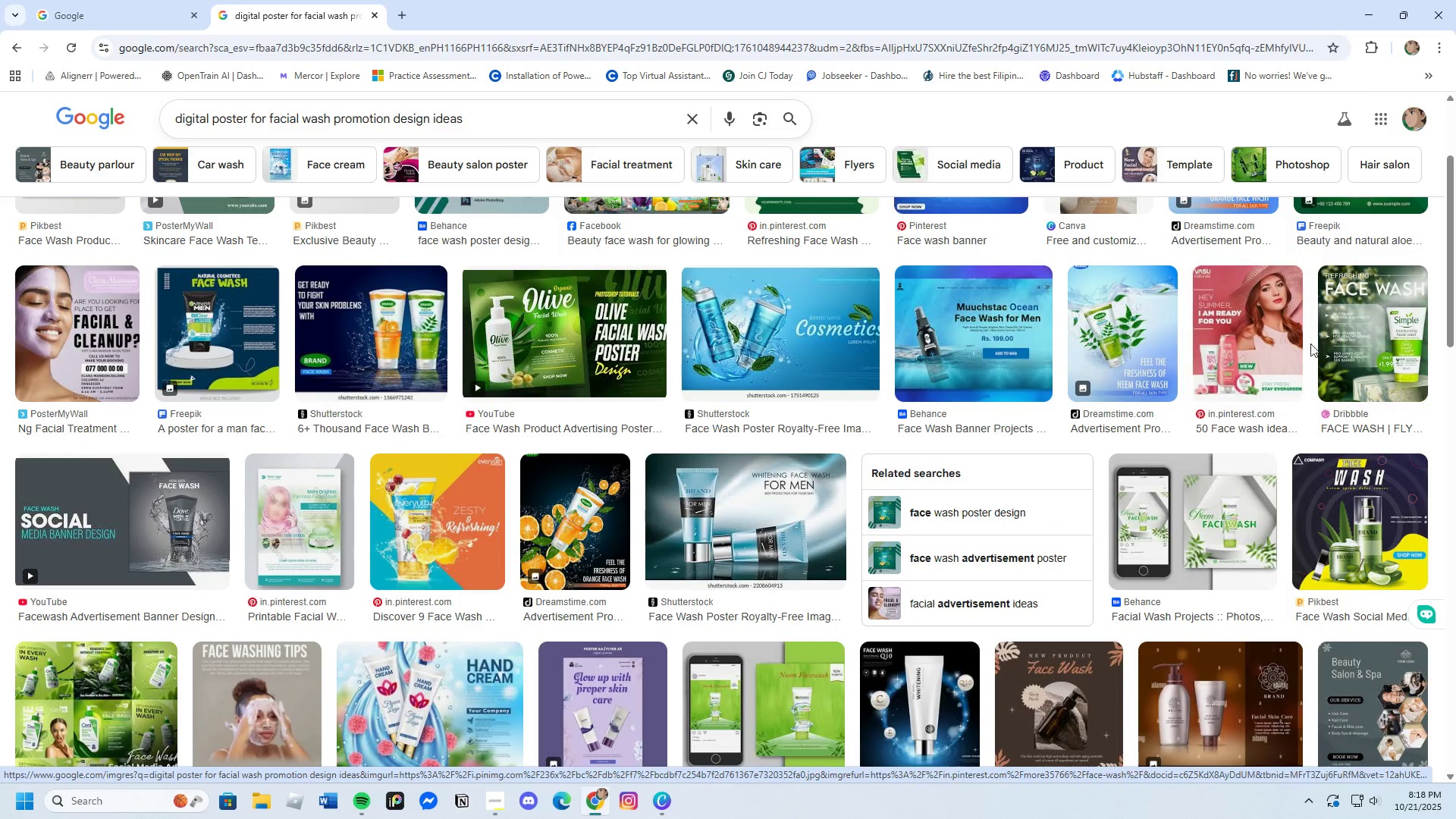 
left_click([1341, 314])
 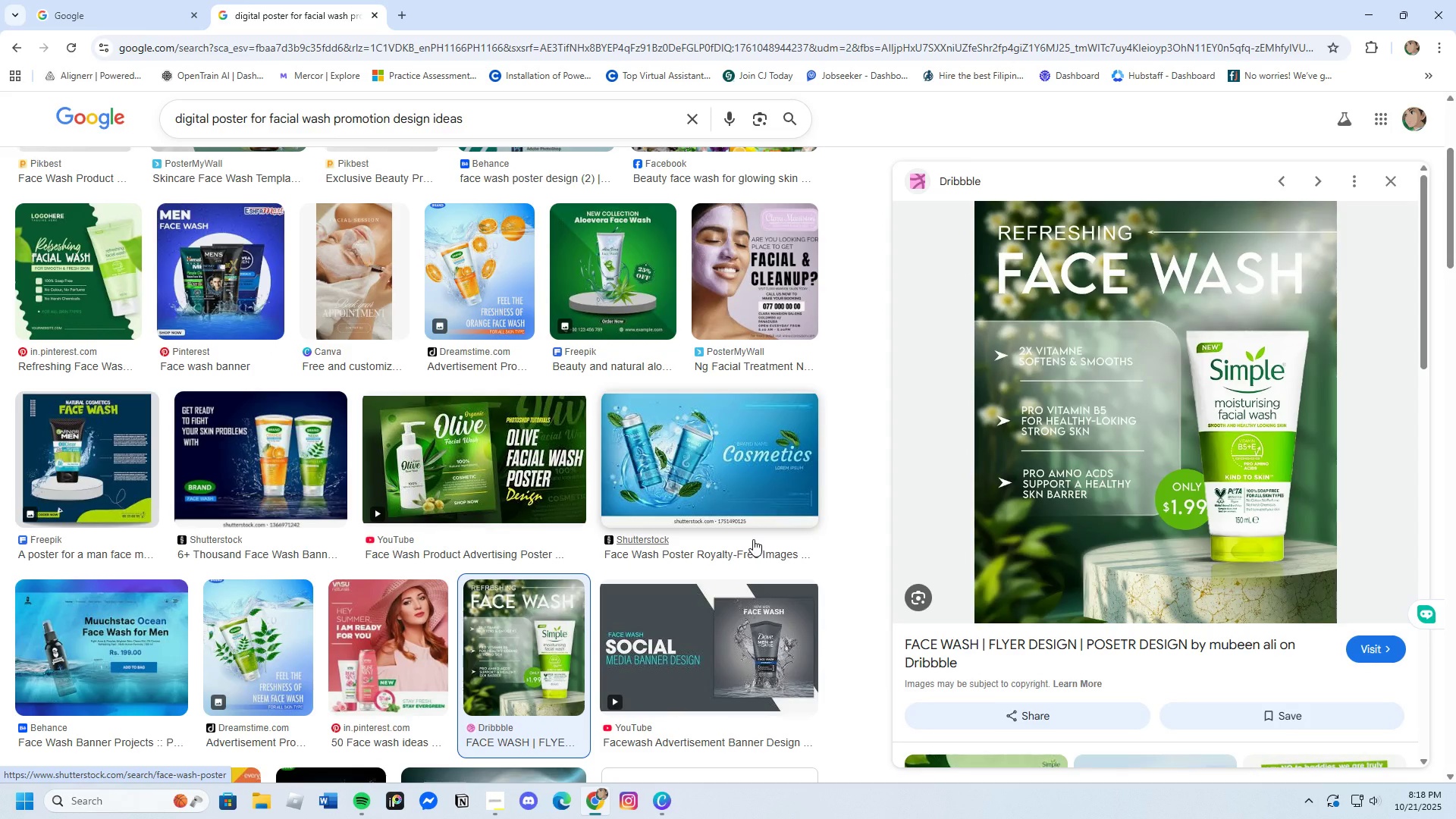 
wait(5.56)
 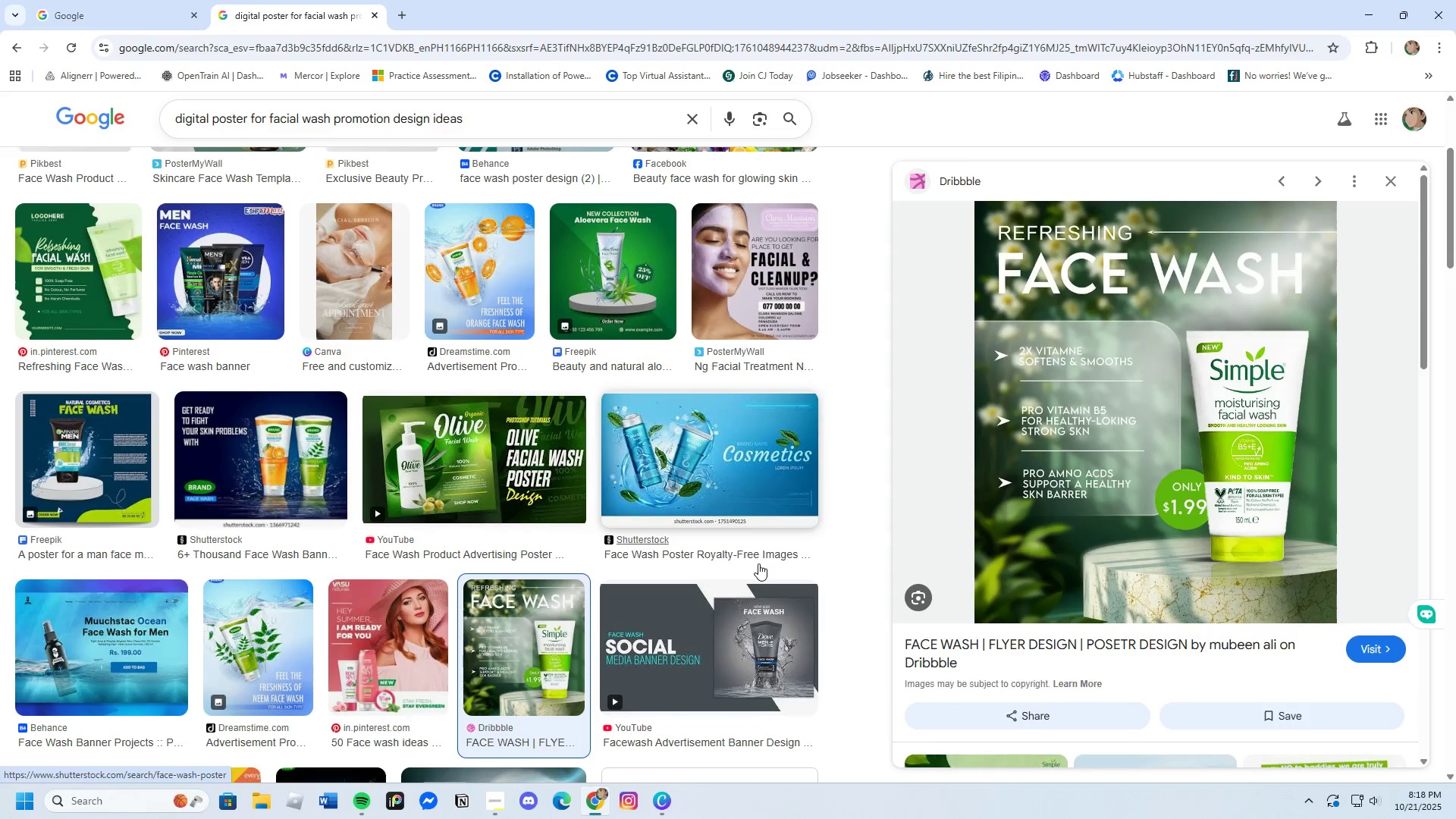 
scroll: coordinate [498, 571], scroll_direction: up, amount: 6.0
 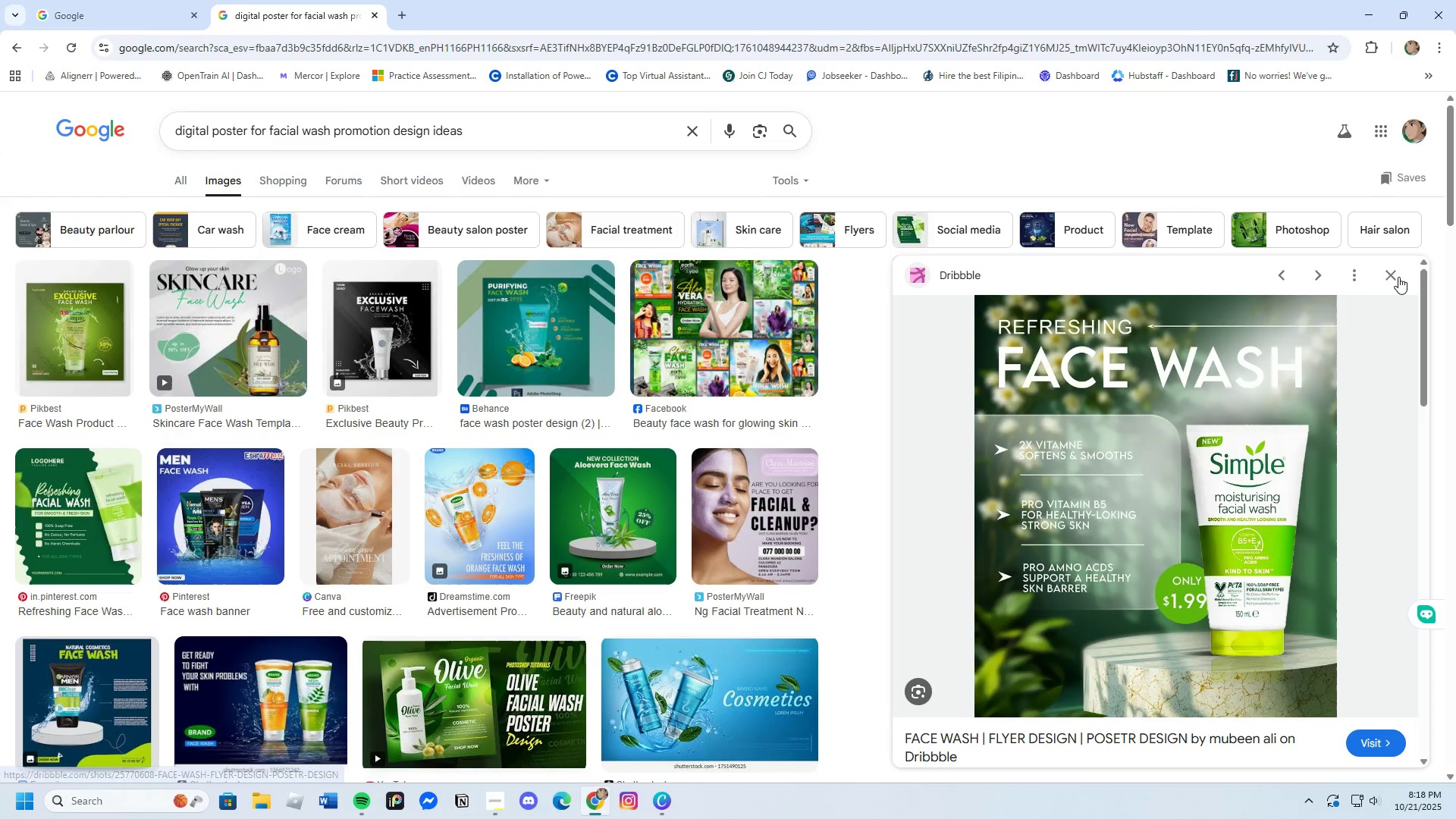 
left_click([1382, 271])
 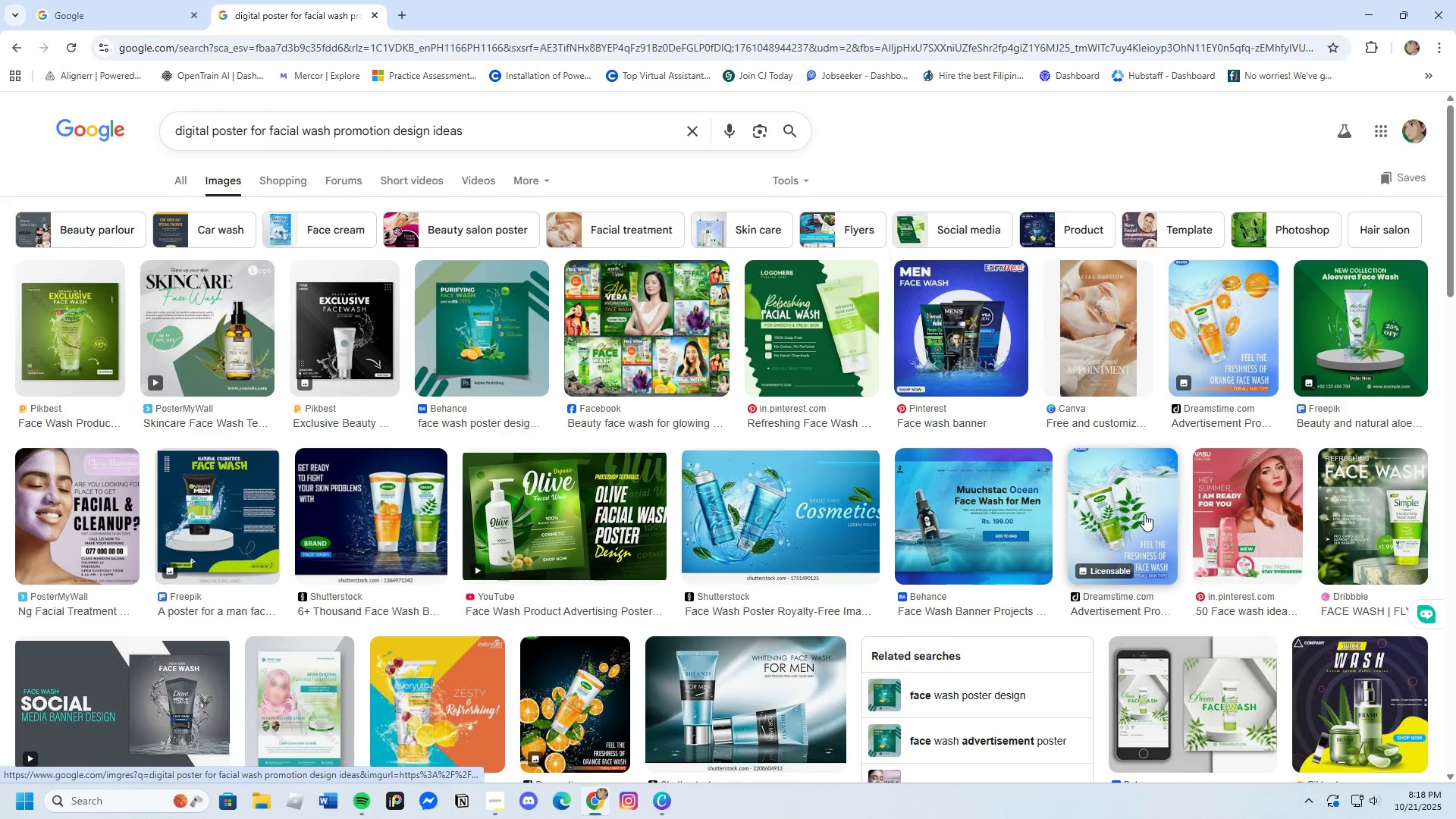 
left_click([1145, 494])
 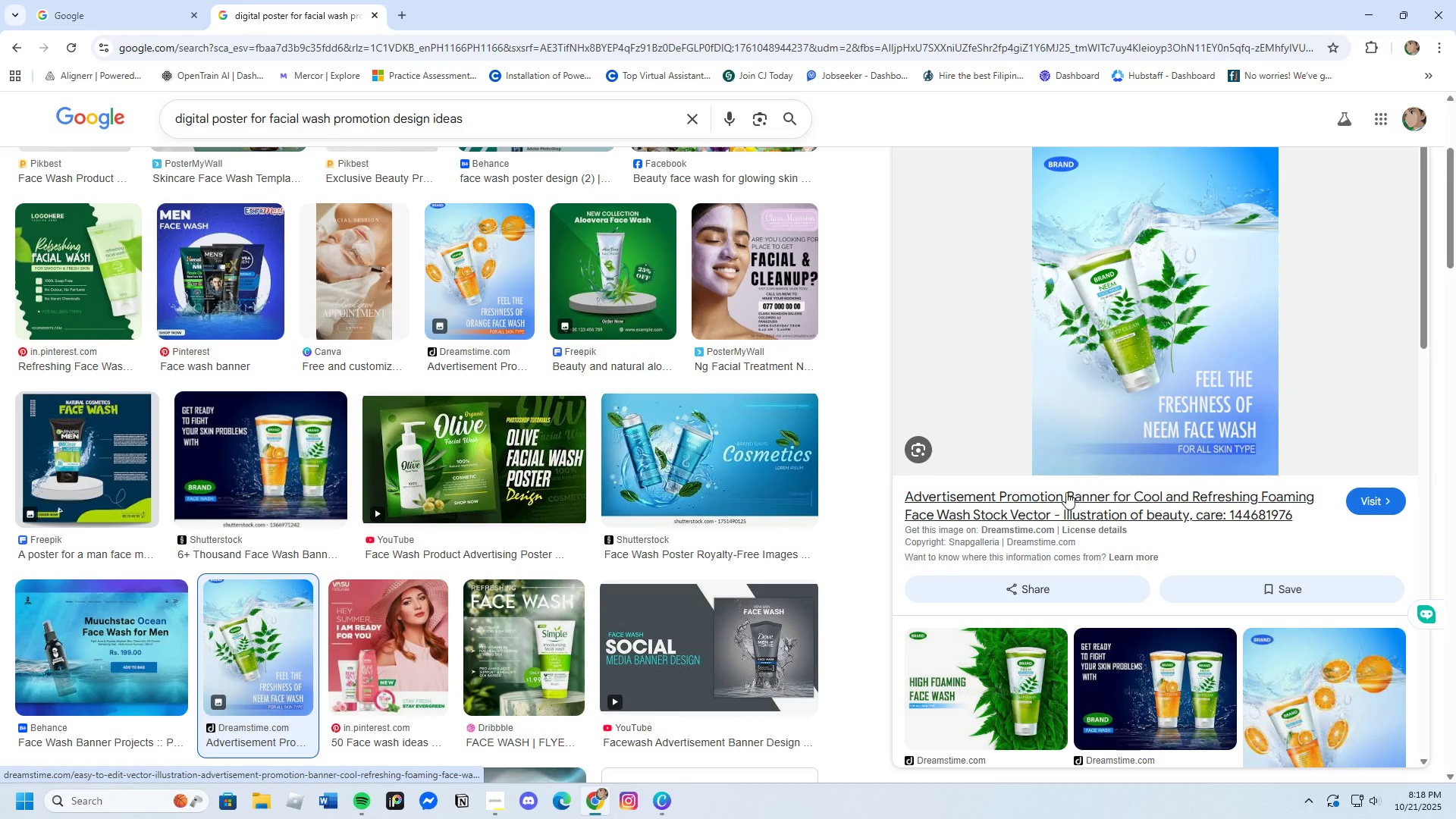 
scroll: coordinate [1084, 578], scroll_direction: down, amount: 7.0
 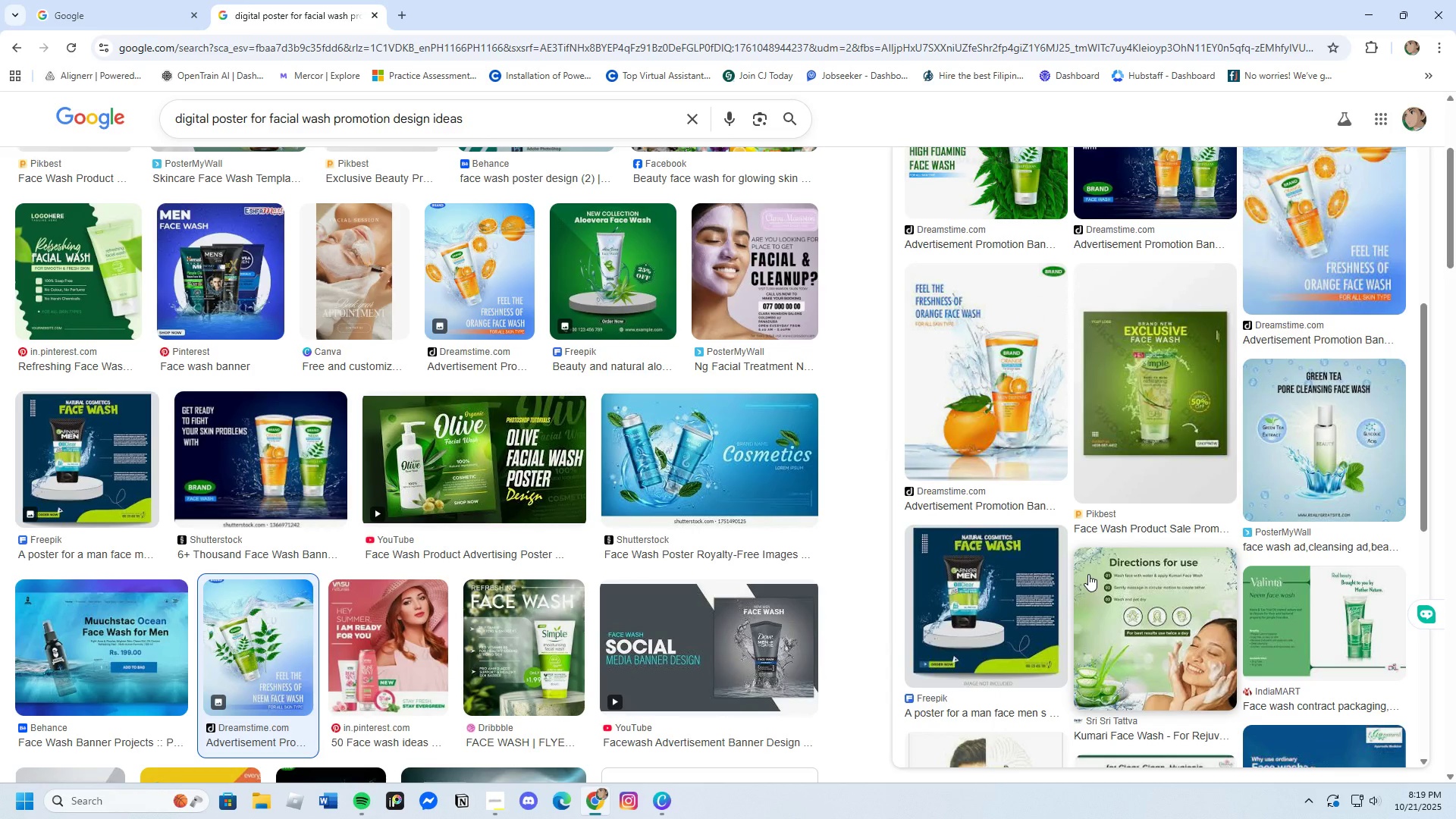 
wait(7.78)
 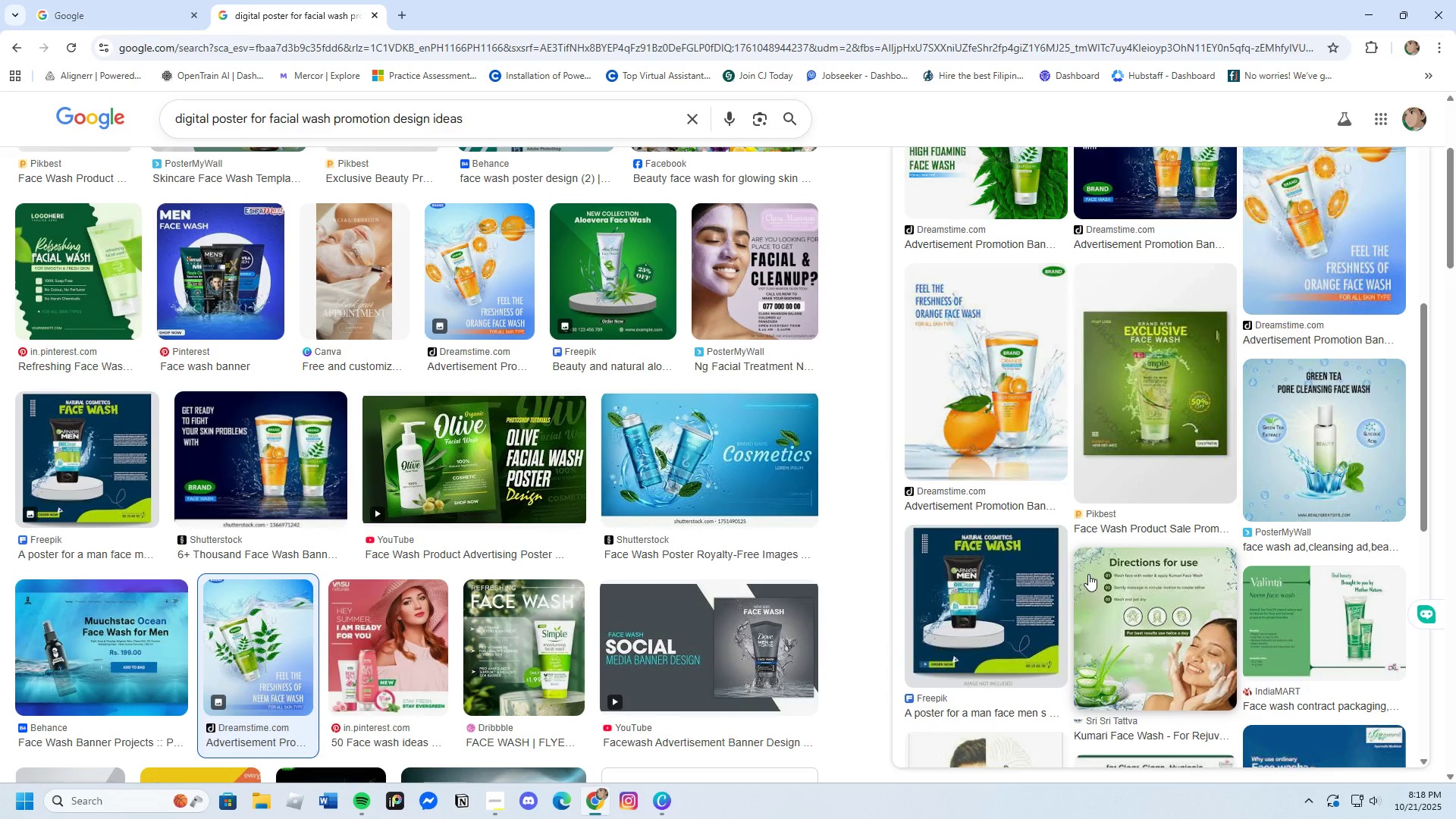 
scroll: coordinate [1088, 576], scroll_direction: up, amount: 2.0
 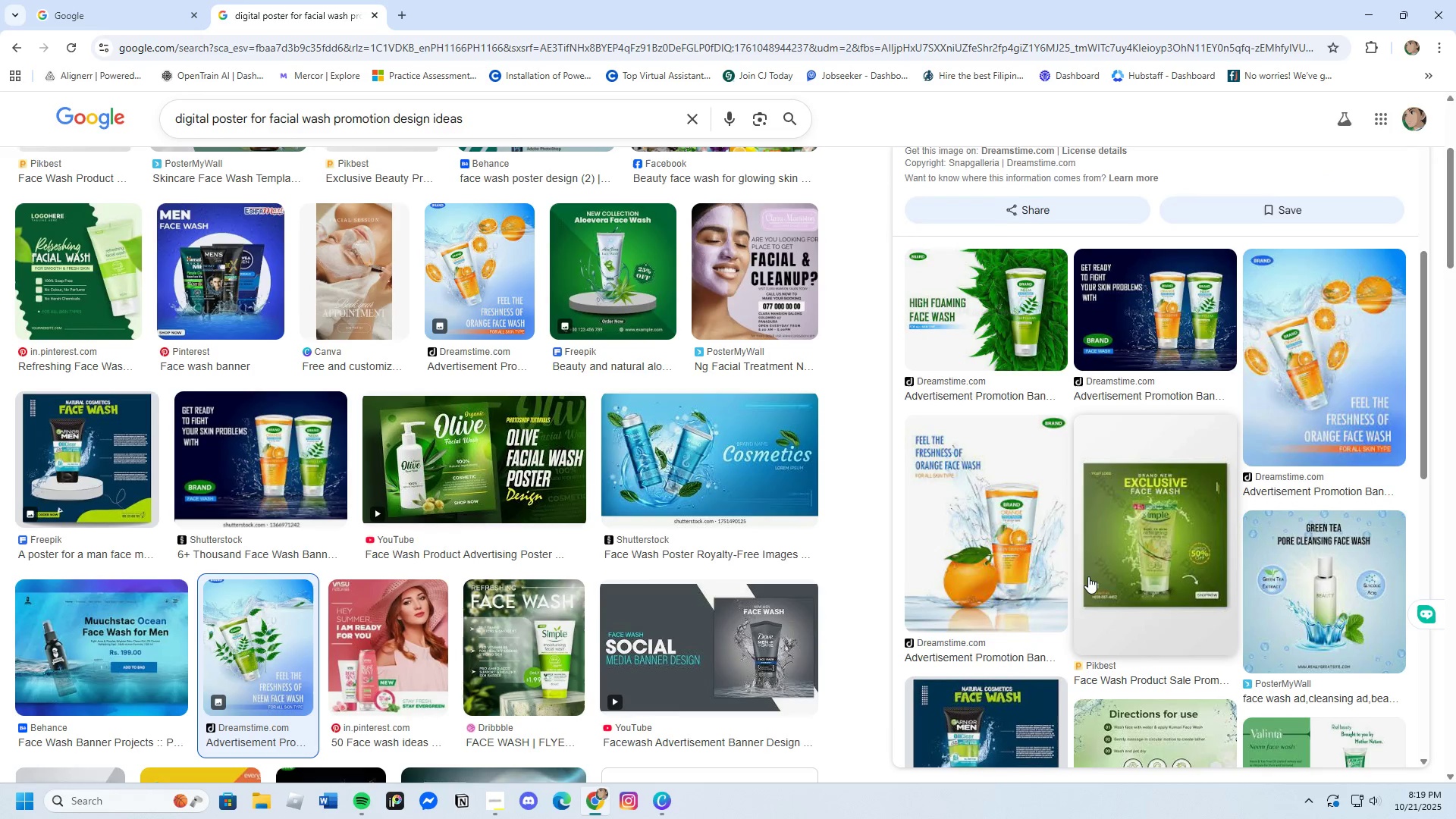 
scroll: coordinate [626, 563], scroll_direction: down, amount: 17.0
 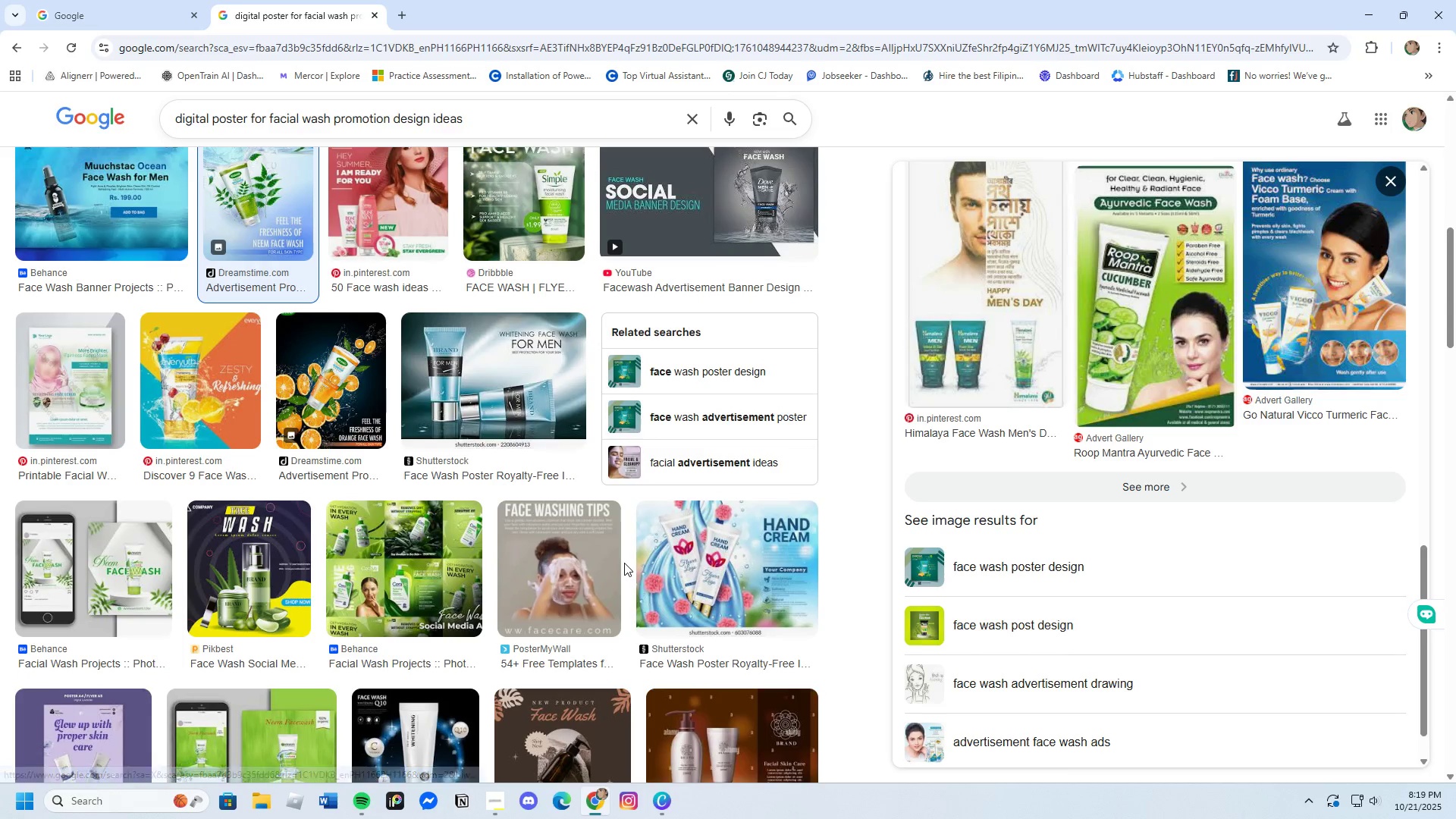 
scroll: coordinate [1064, 652], scroll_direction: down, amount: 11.0
 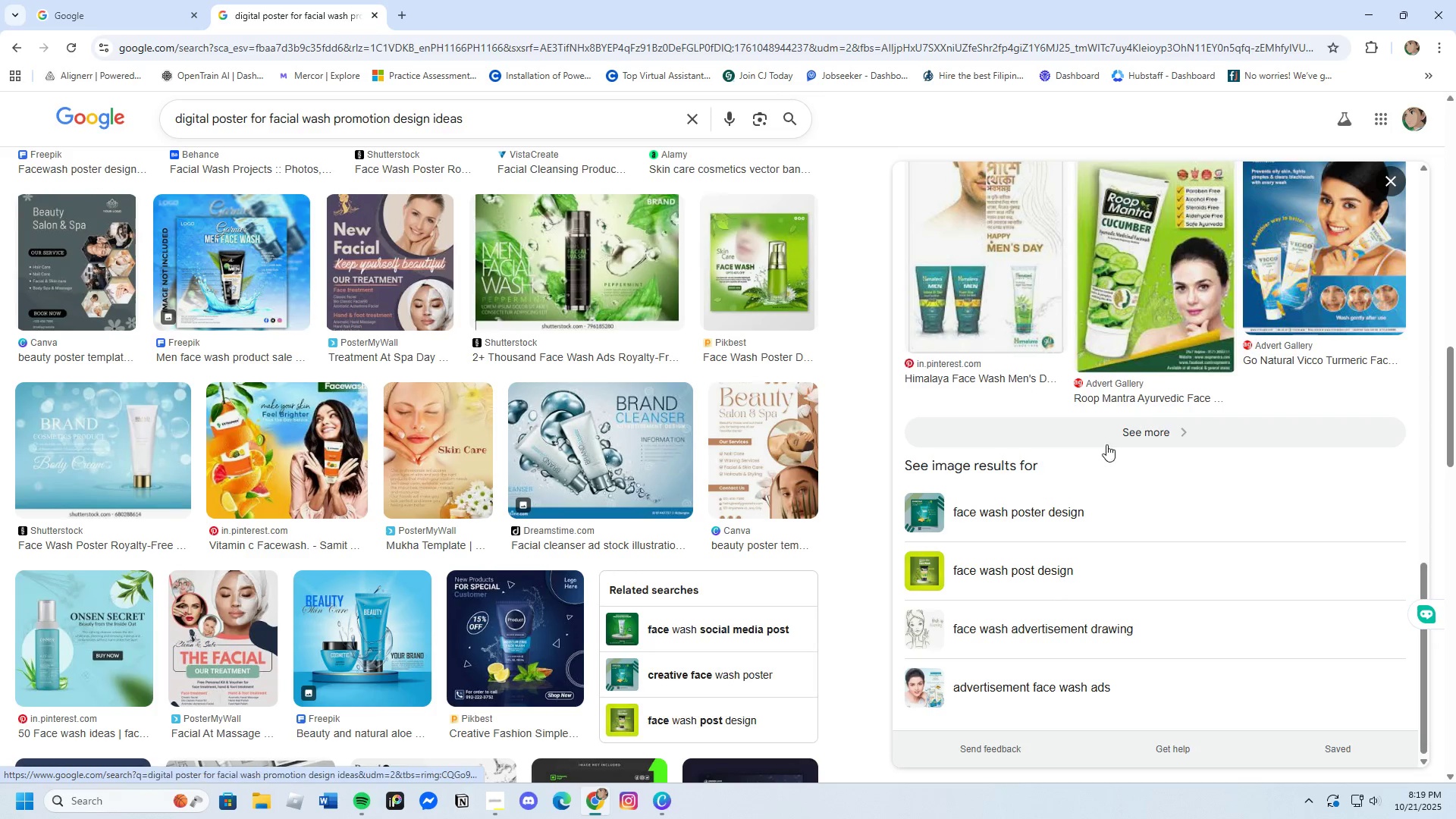 
left_click([1104, 433])
 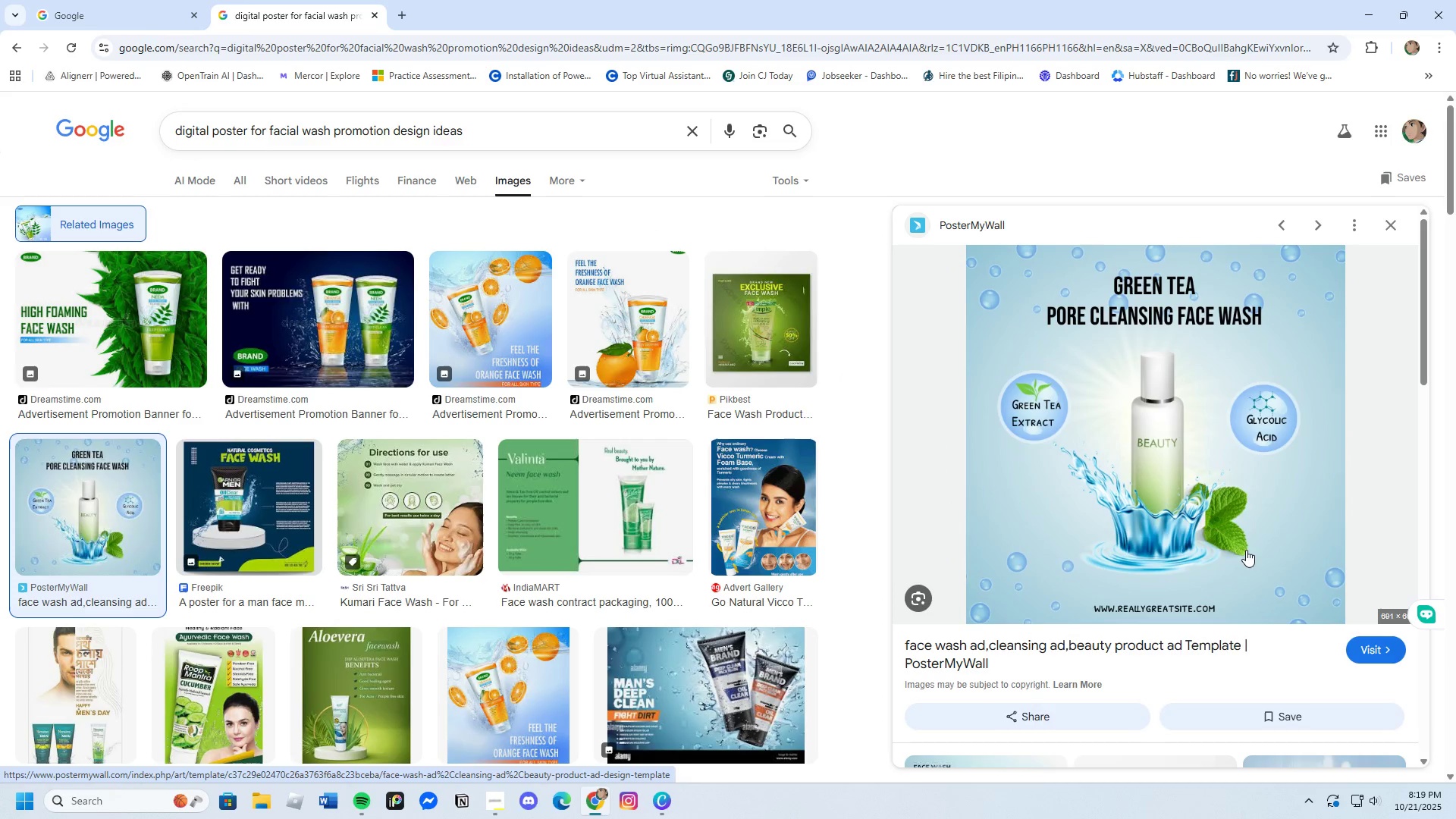 
wait(10.38)
 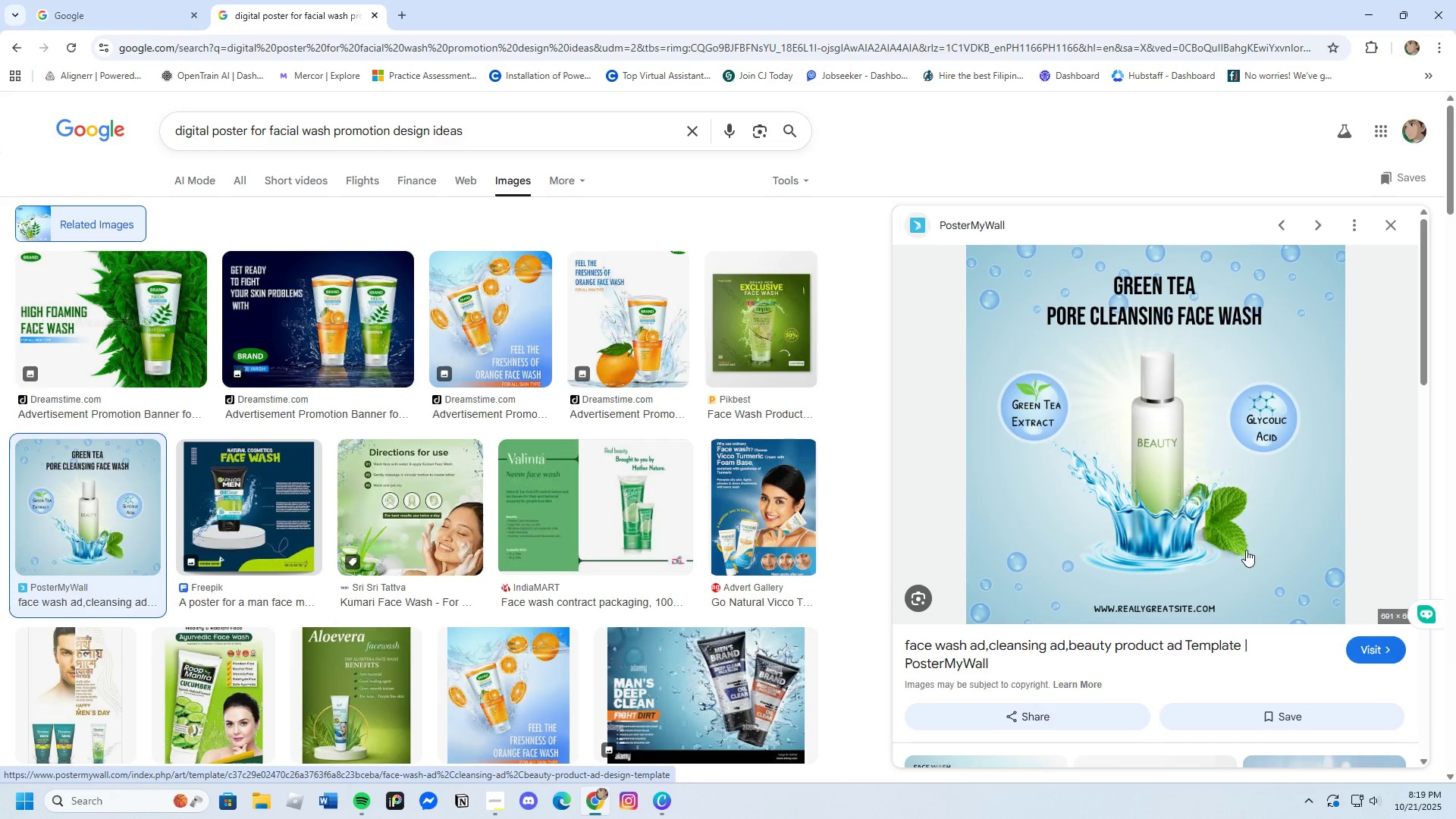 
left_click([402, 8])
 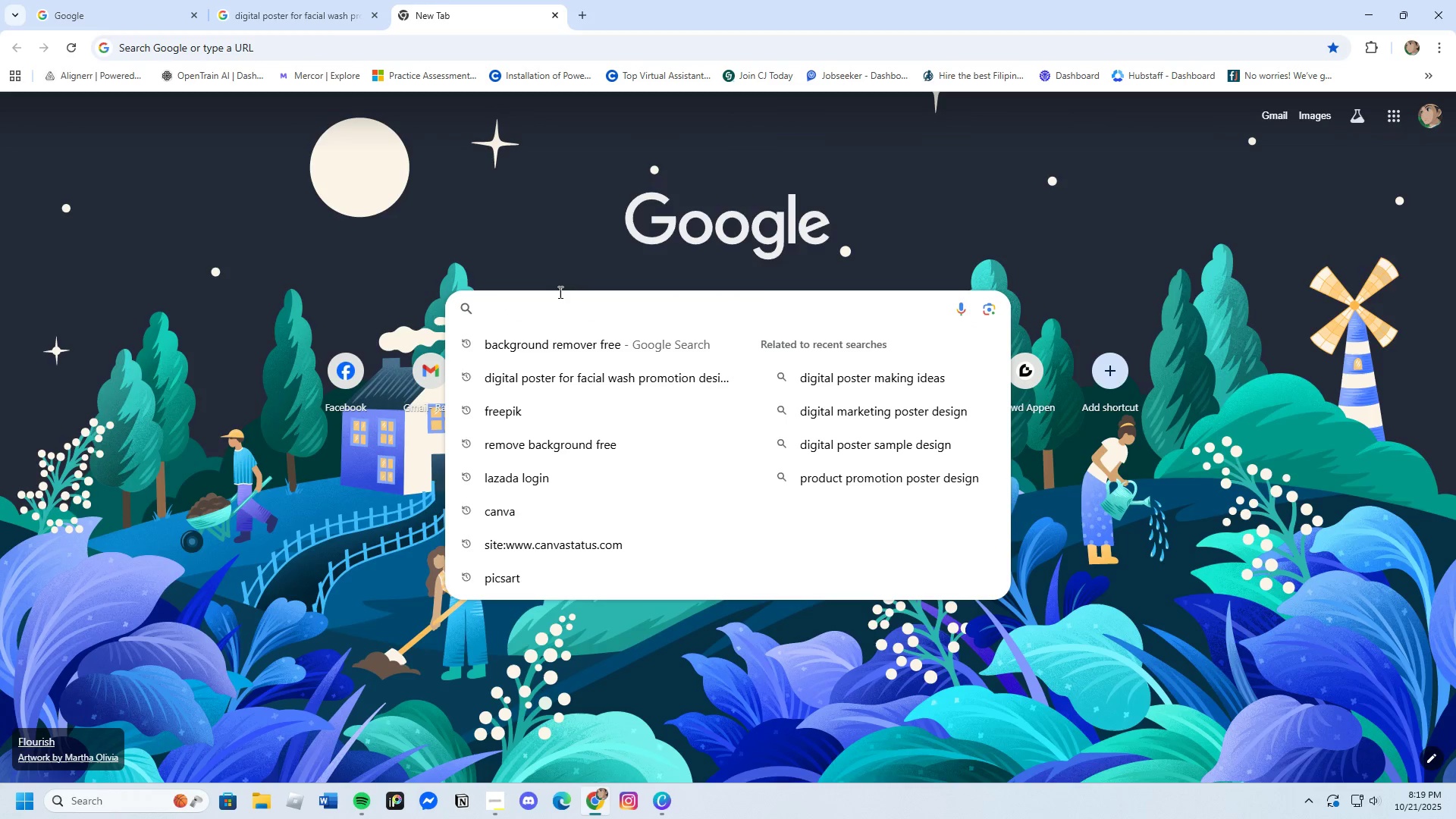 
type(green tea facial wash)
 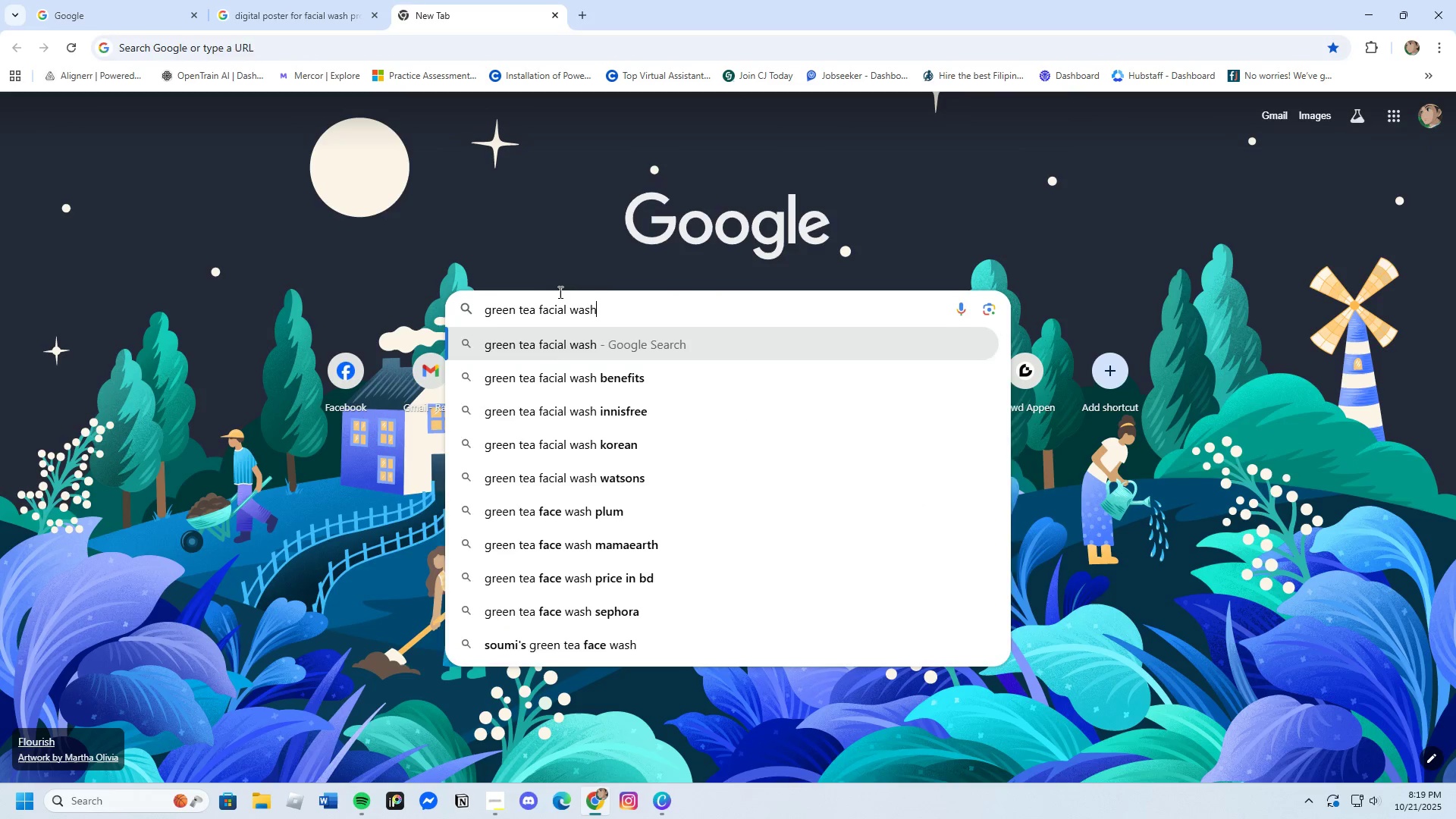 
key(Enter)
 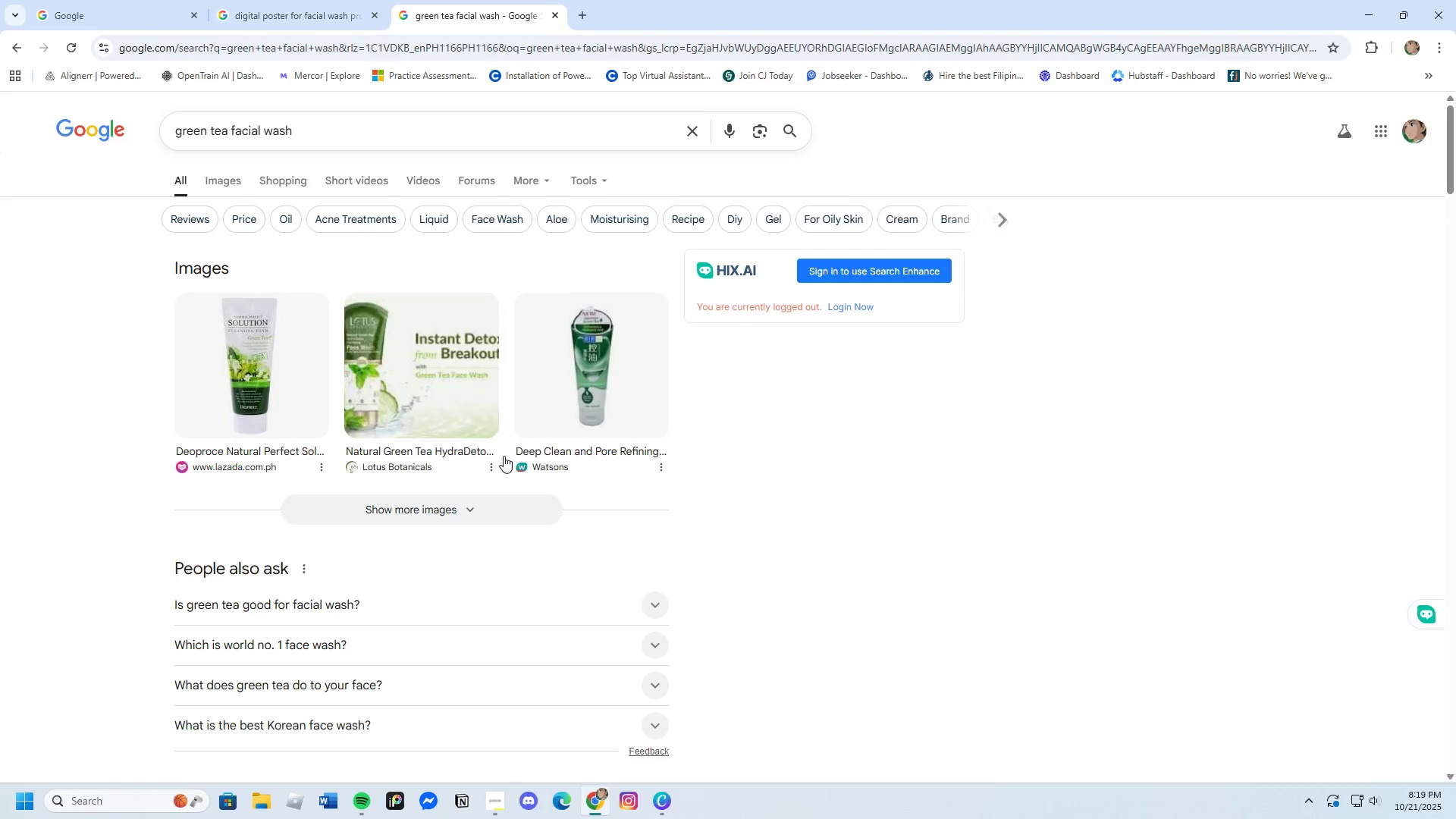 
scroll: coordinate [557, 547], scroll_direction: down, amount: 13.0
 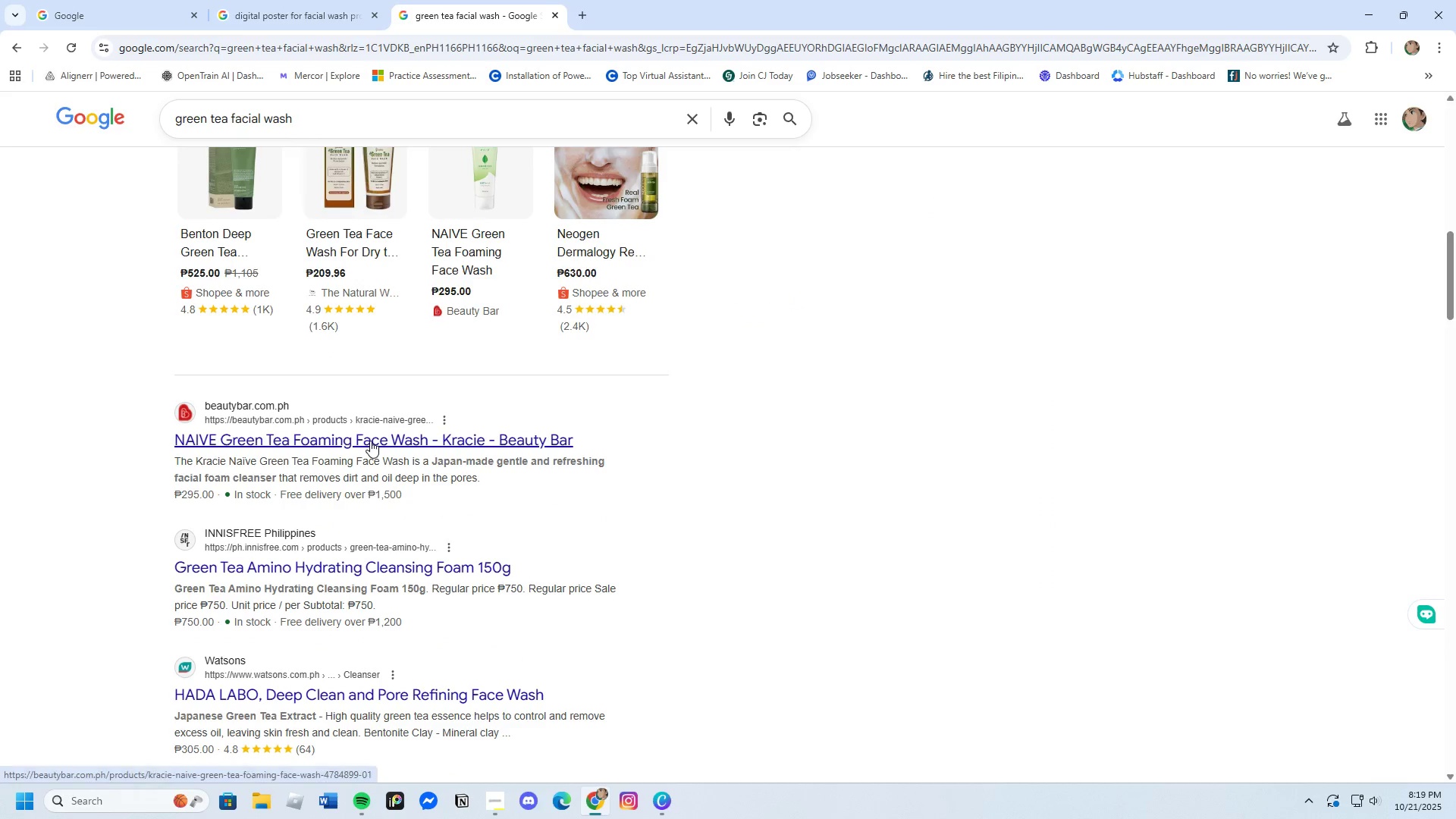 
left_click([370, 441])
 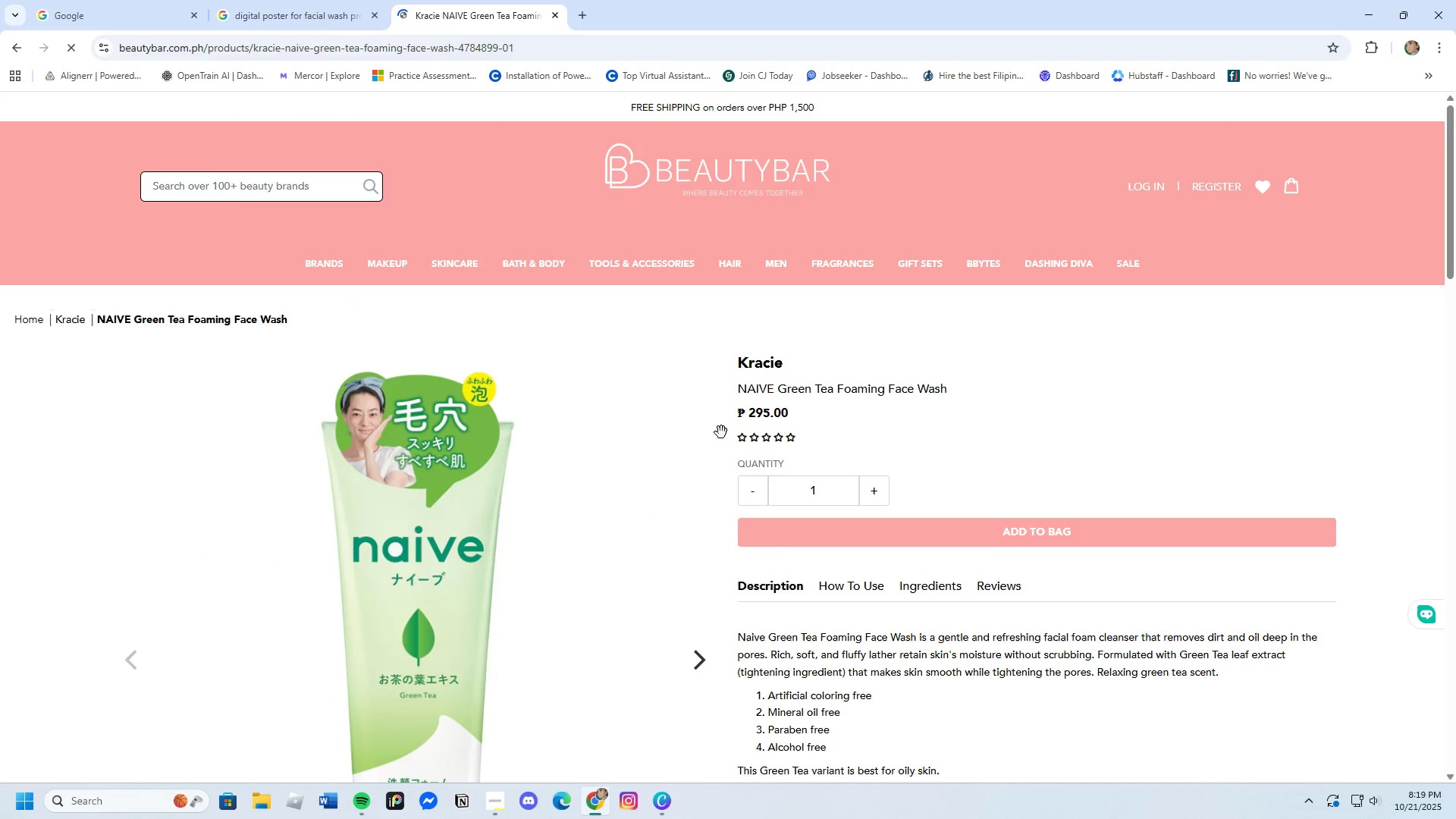 
scroll: coordinate [595, 494], scroll_direction: down, amount: 2.0
 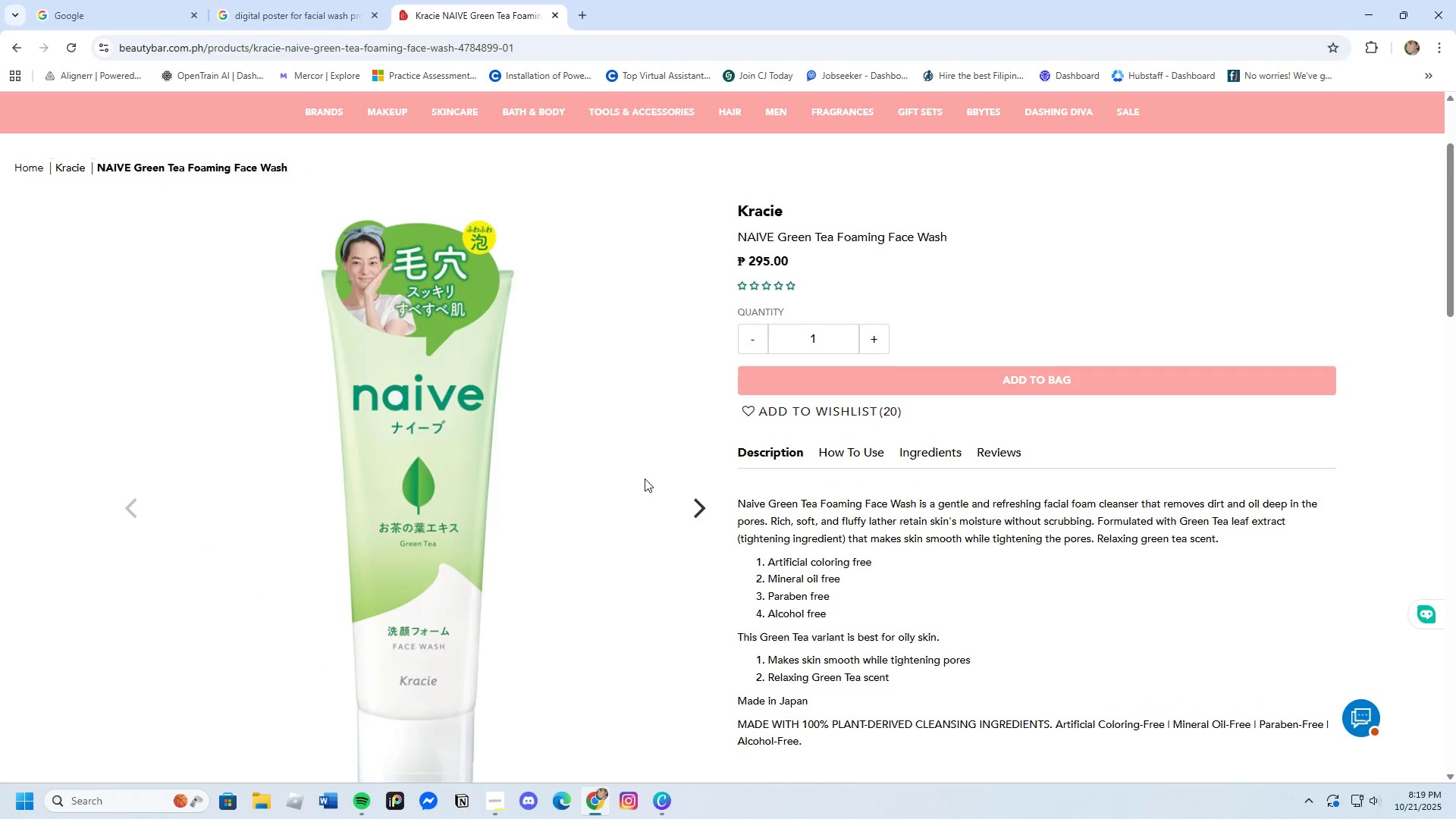 
scroll: coordinate [645, 479], scroll_direction: up, amount: 4.0
 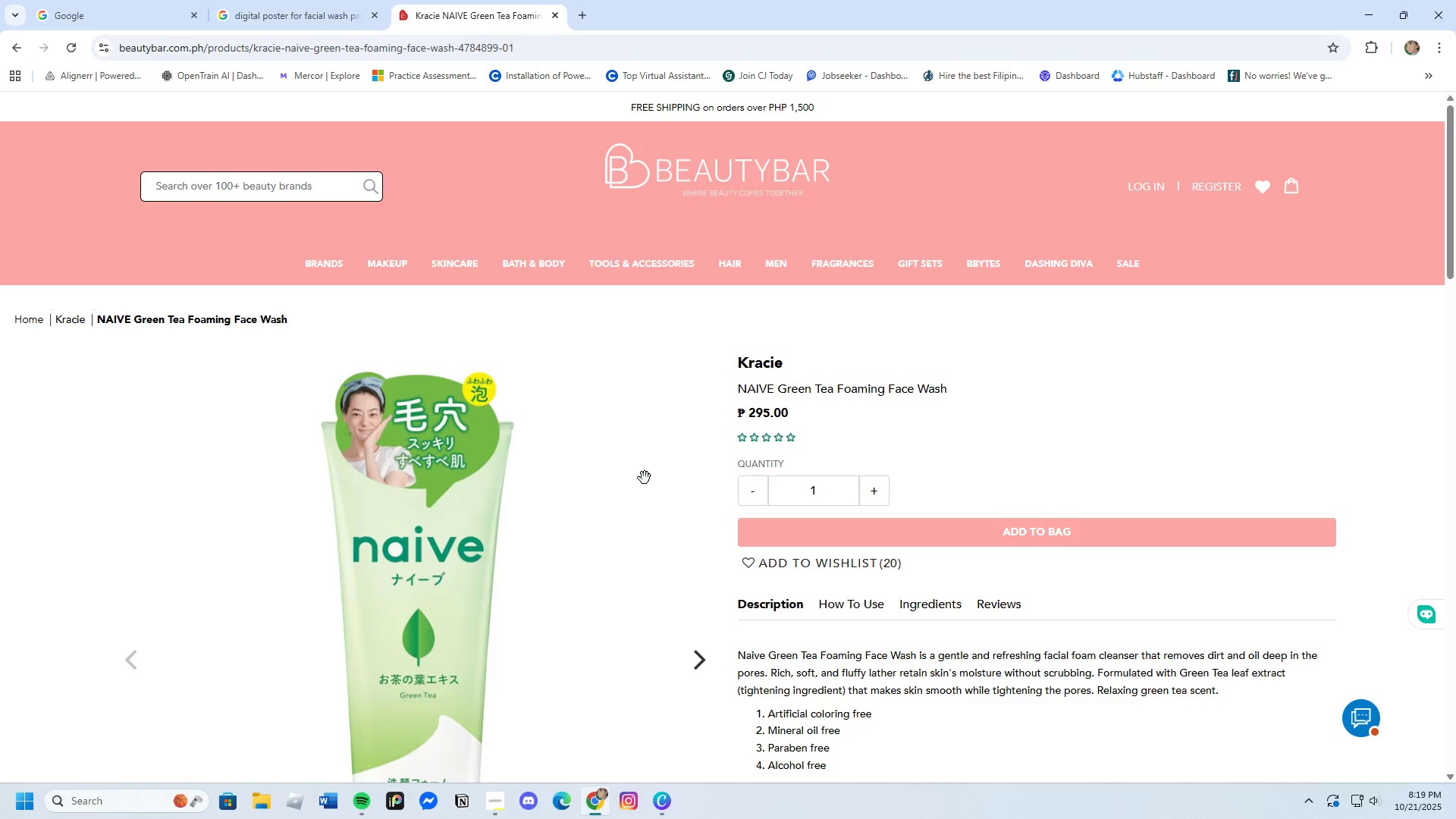 
scroll: coordinate [645, 478], scroll_direction: down, amount: 6.0
 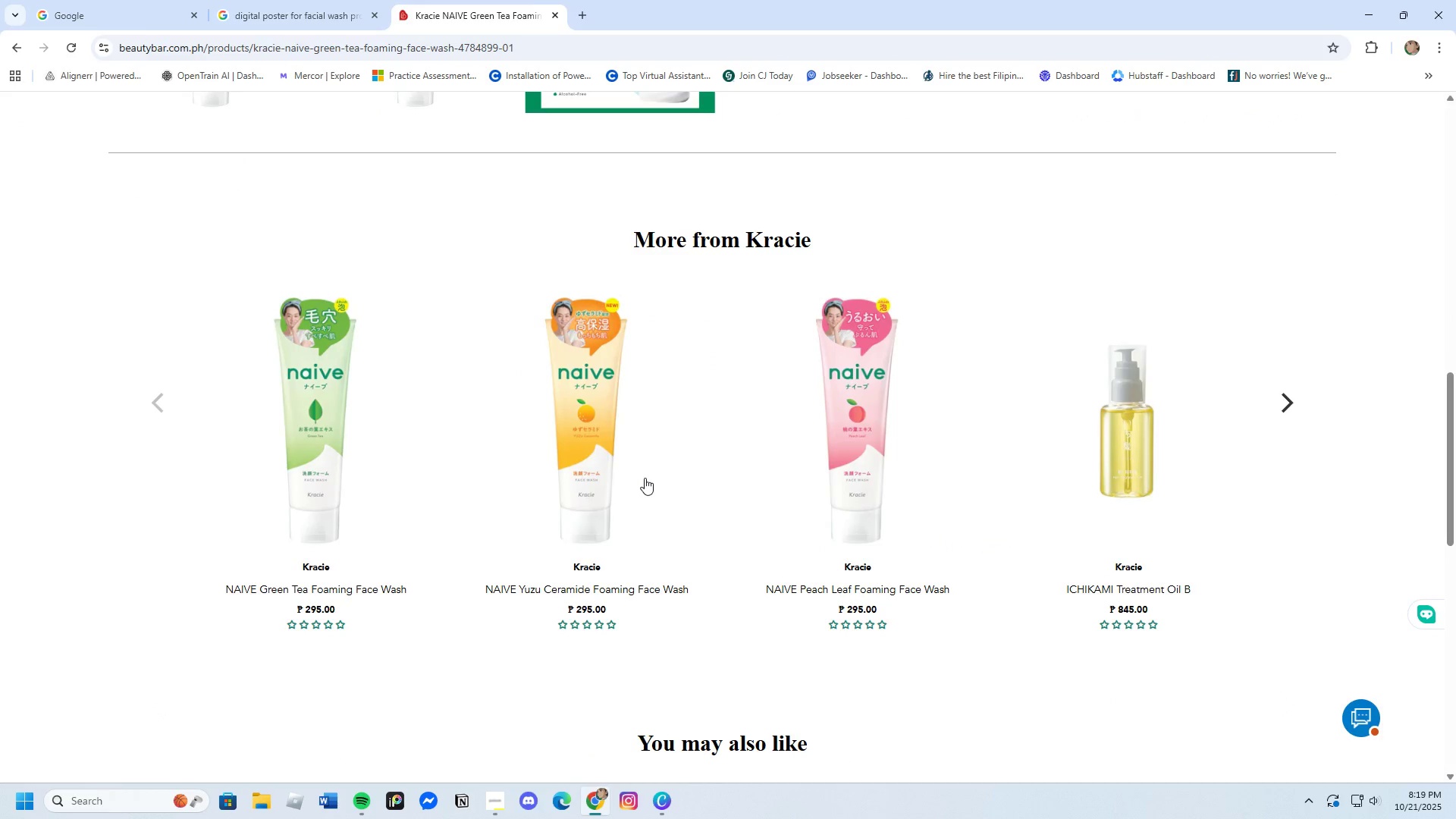 
scroll: coordinate [645, 478], scroll_direction: up, amount: 8.0
 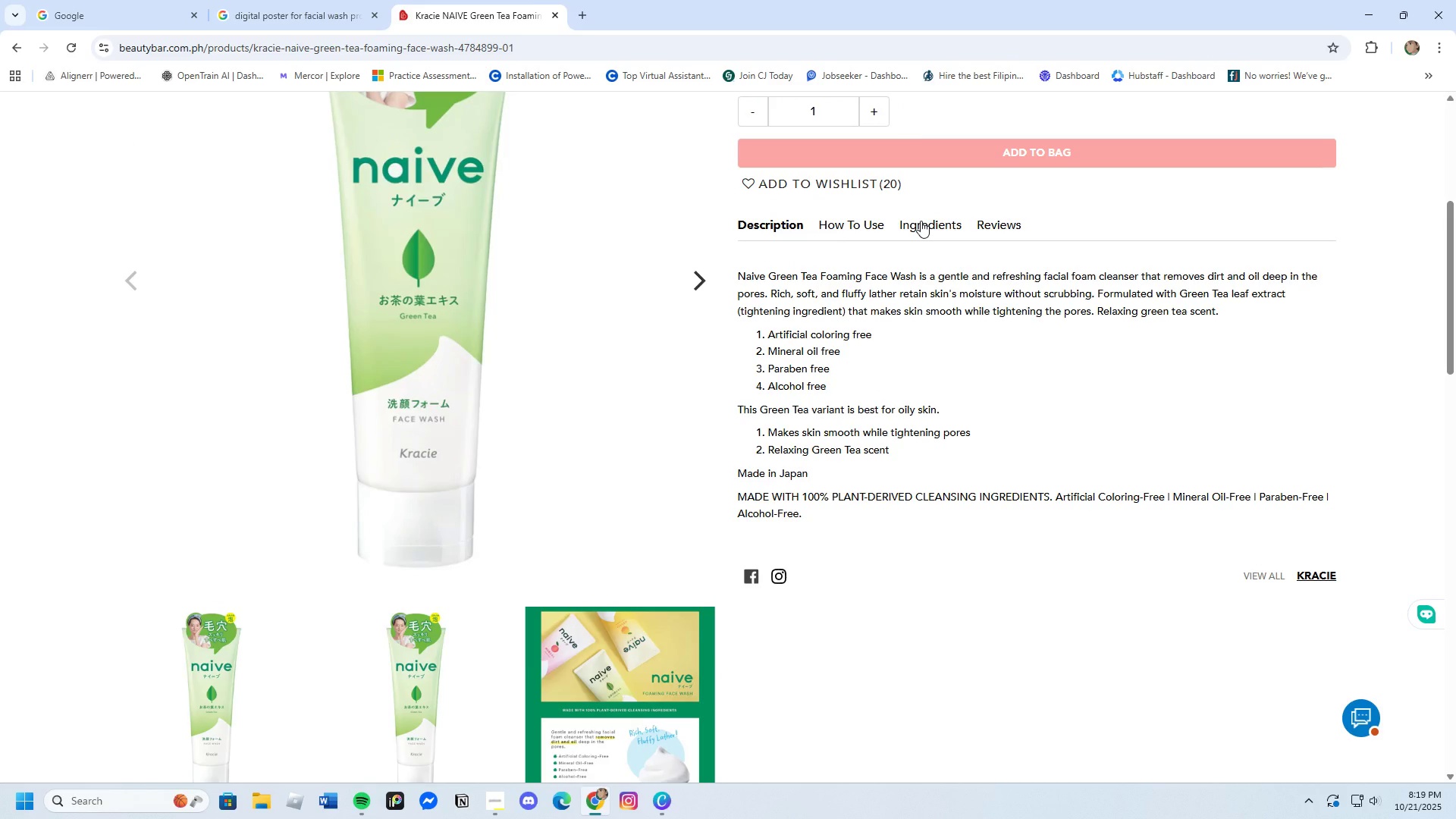 
wait(7.88)
 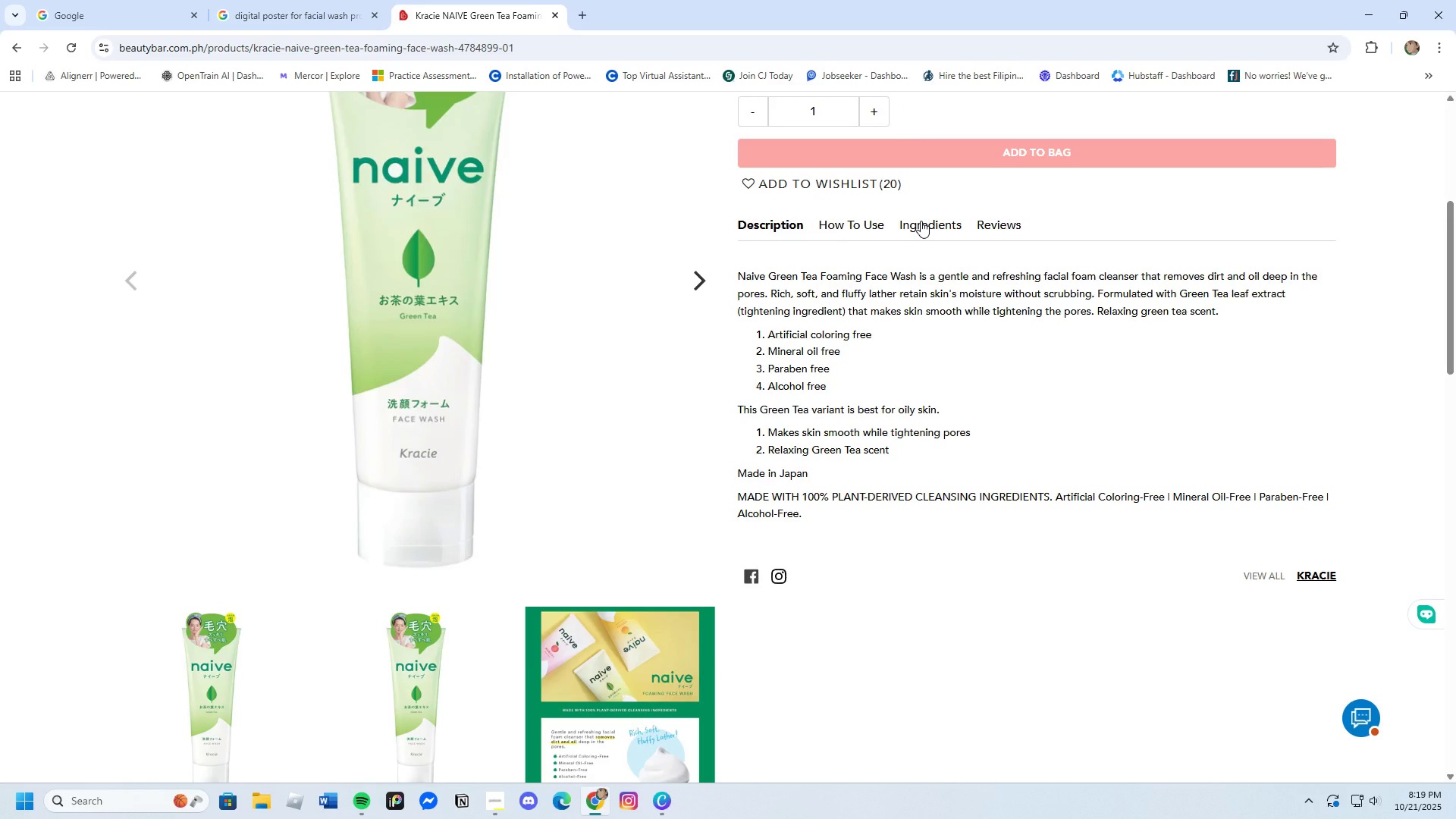 
left_click([946, 225])
 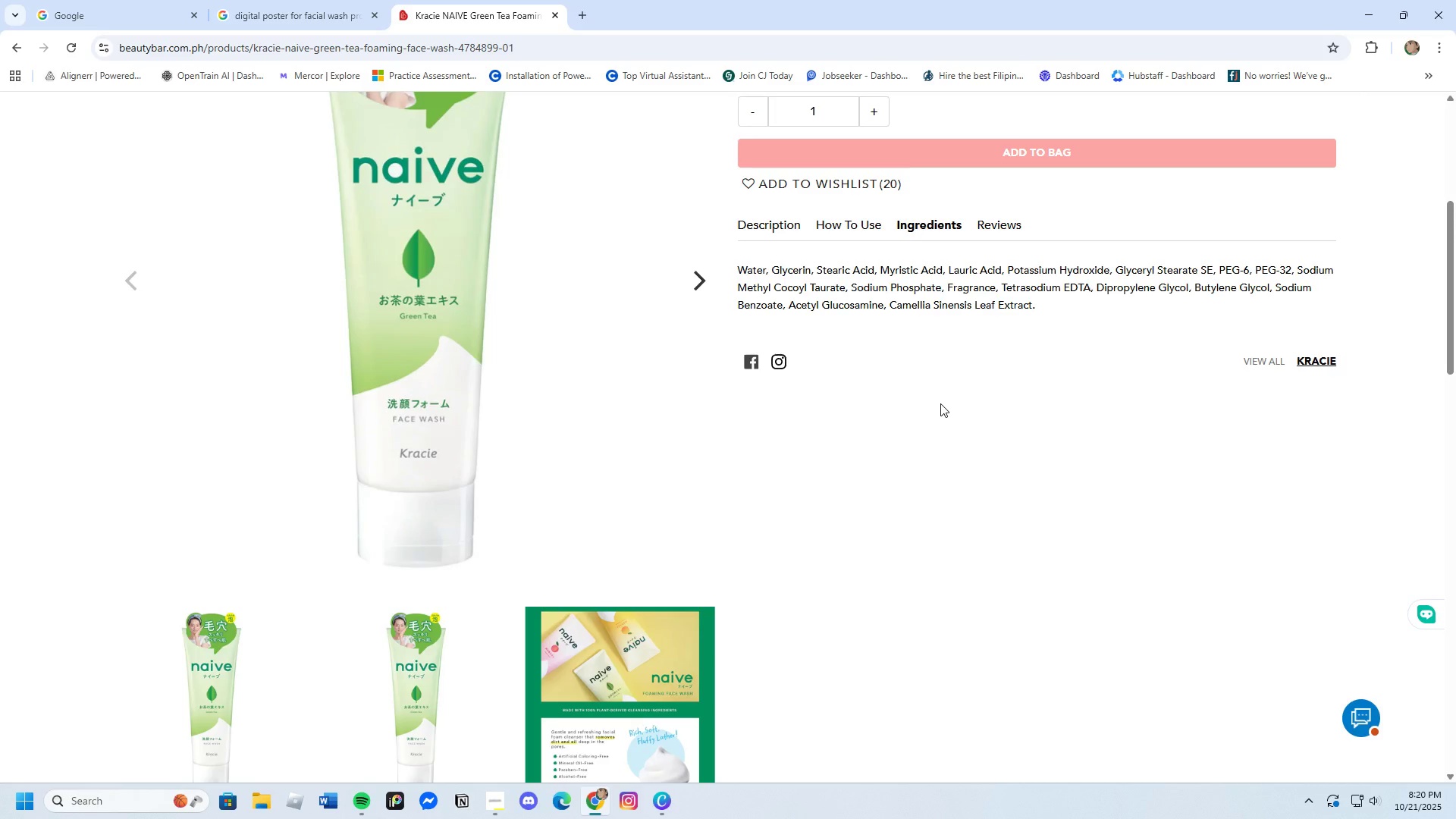 
wait(27.93)
 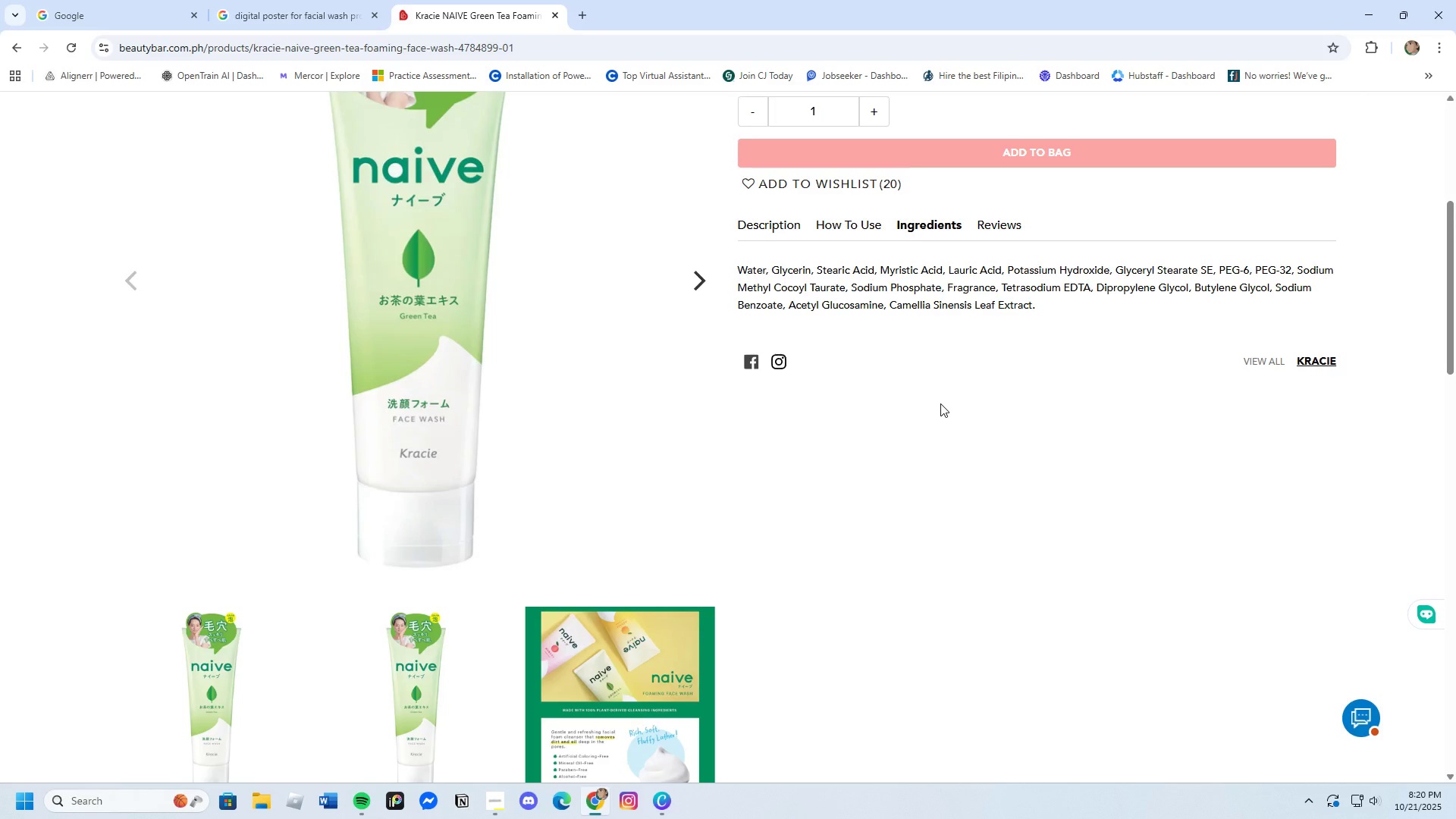 
left_click_drag(start_coordinate=[891, 304], to_coordinate=[1031, 307])
 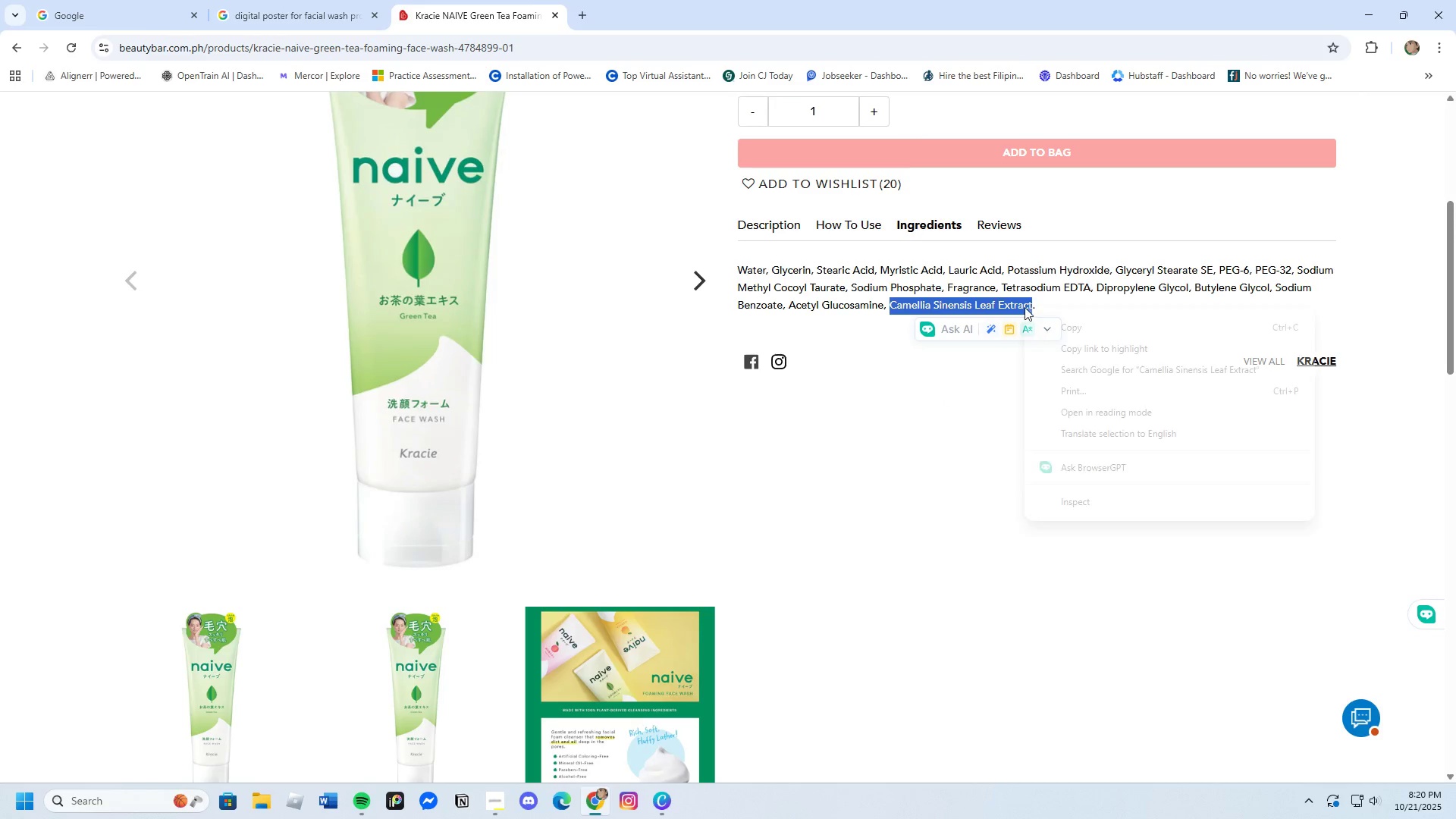 
right_click([1025, 307])
 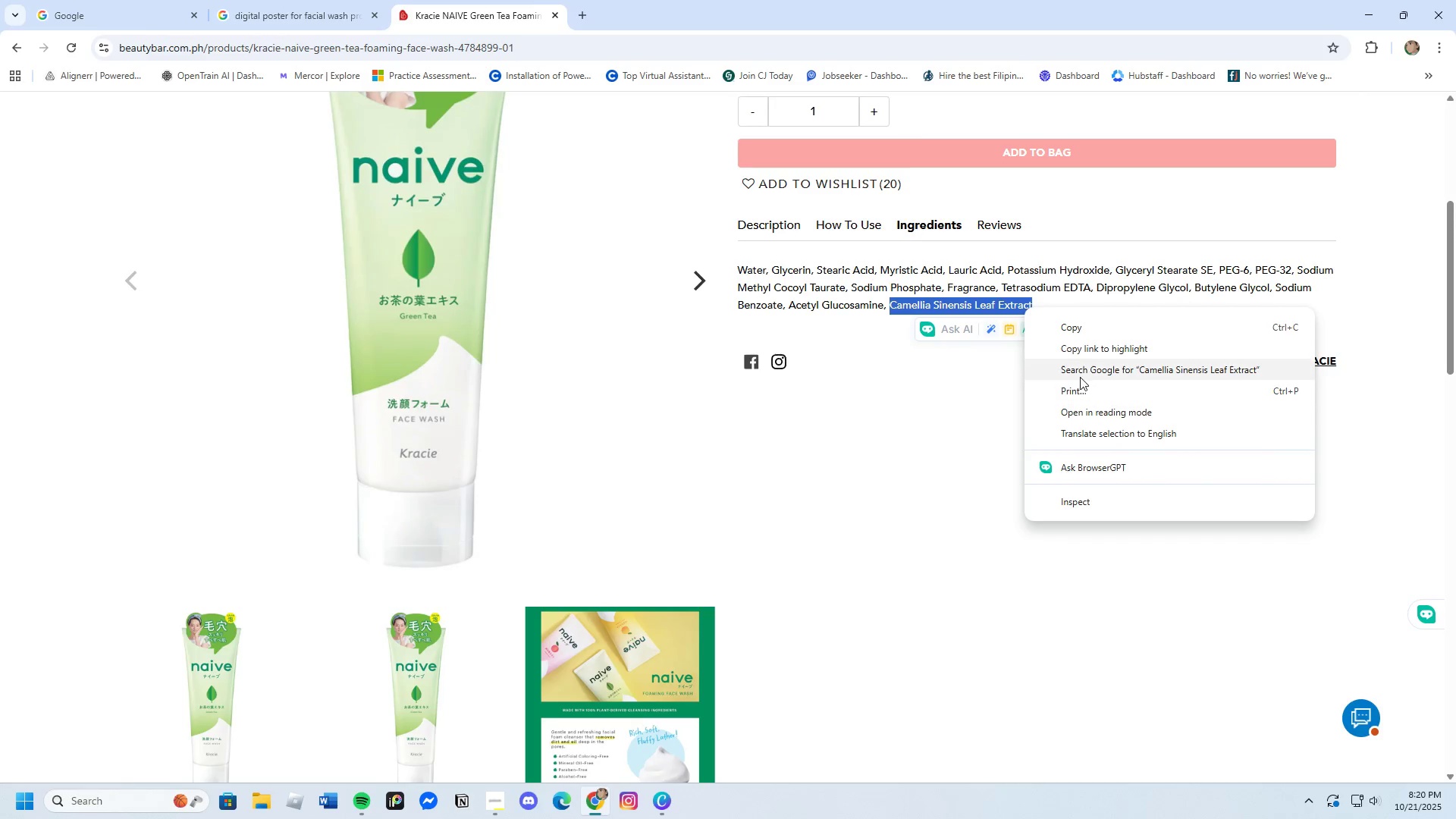 
left_click([1080, 374])
 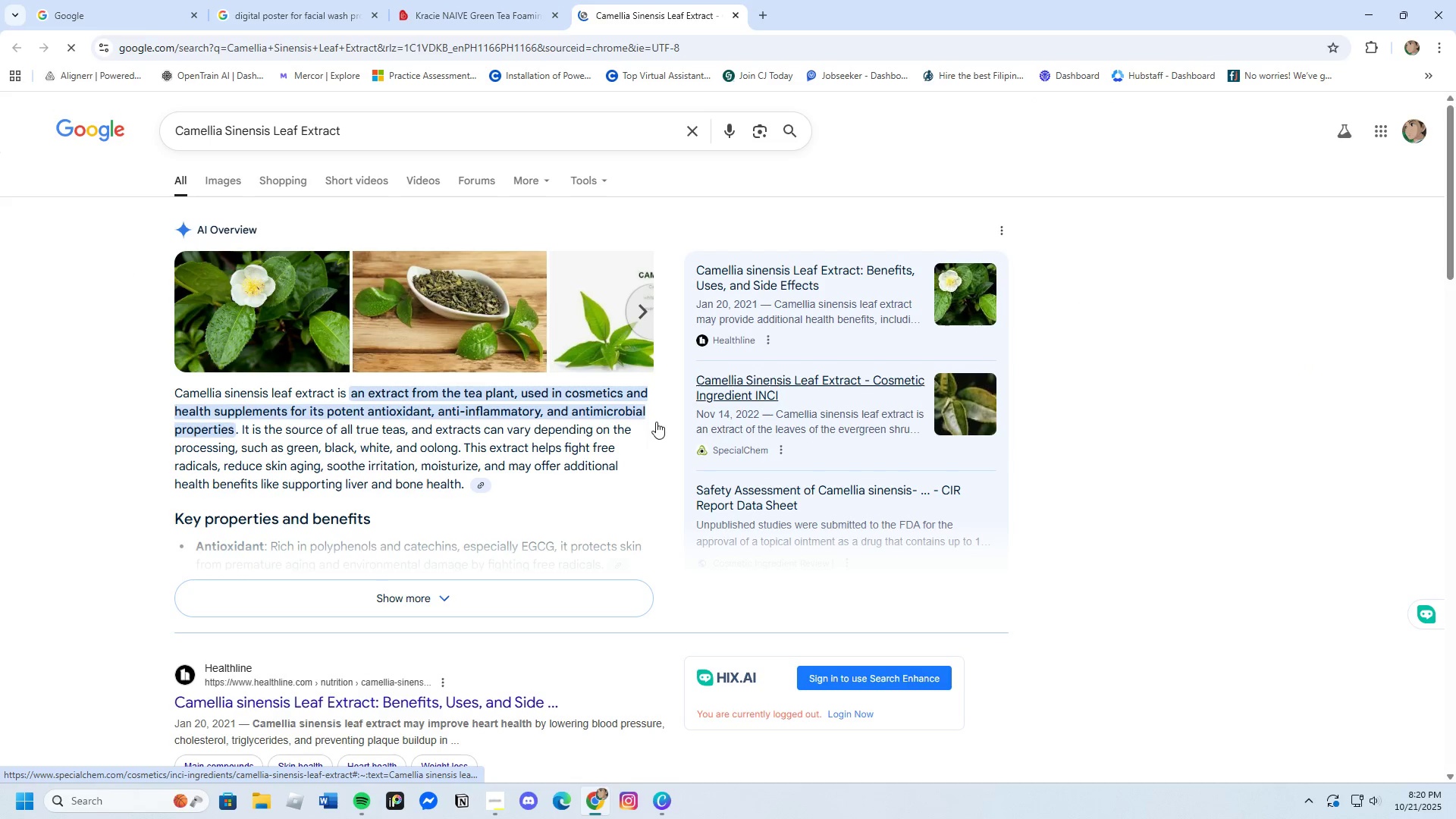 
left_click([228, 180])
 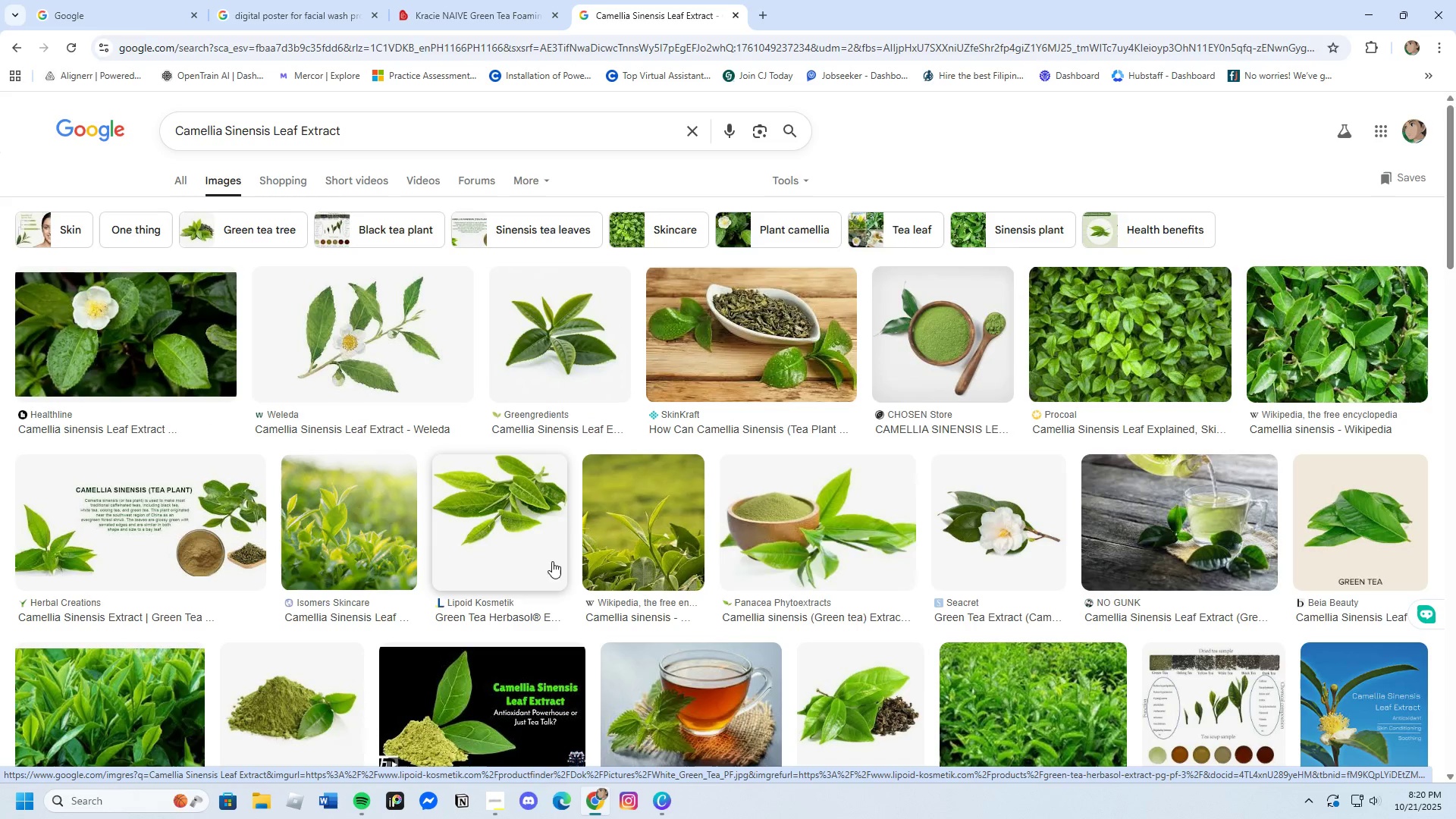 
wait(6.64)
 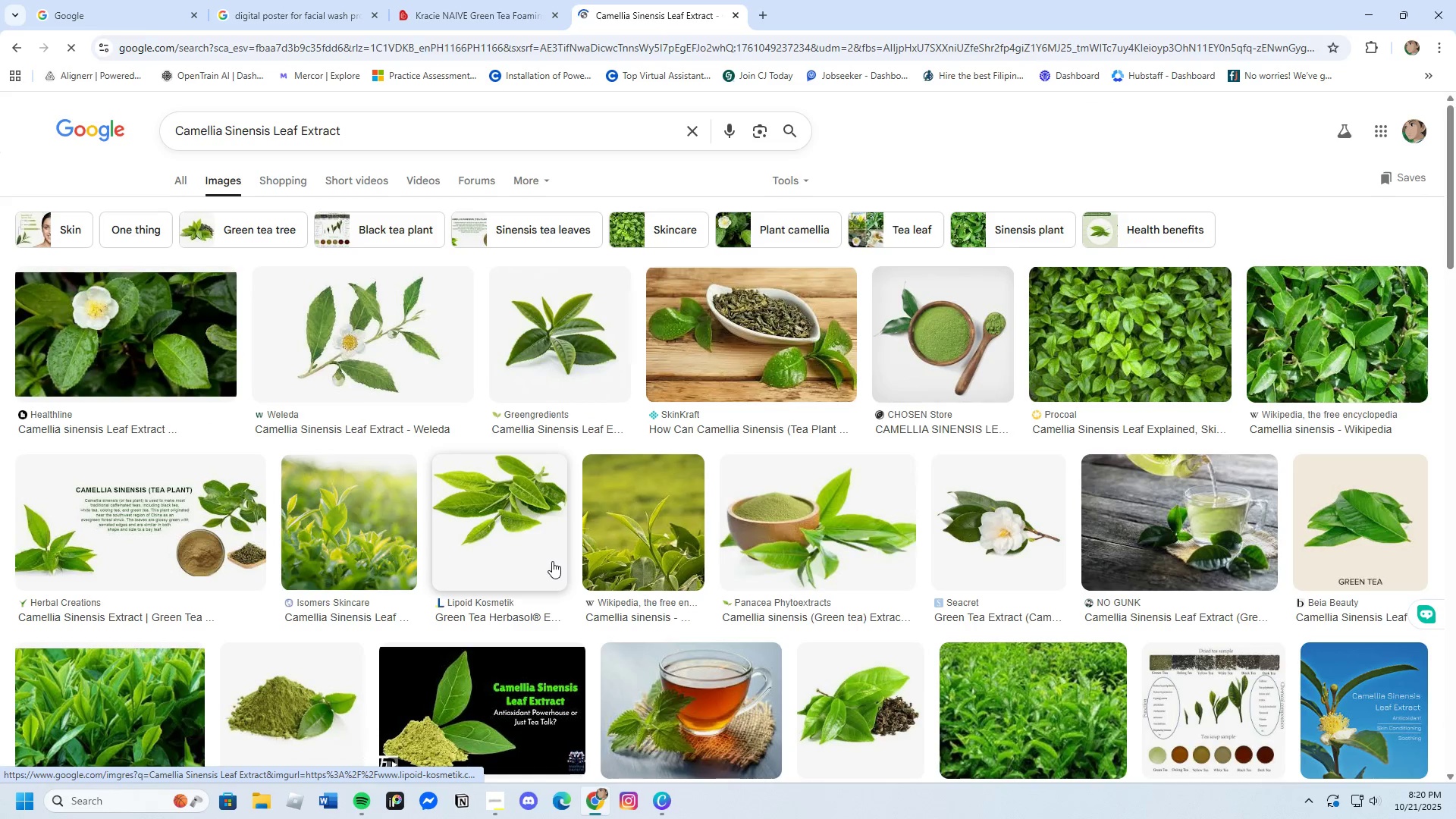 
scroll: coordinate [552, 561], scroll_direction: down, amount: 4.0
 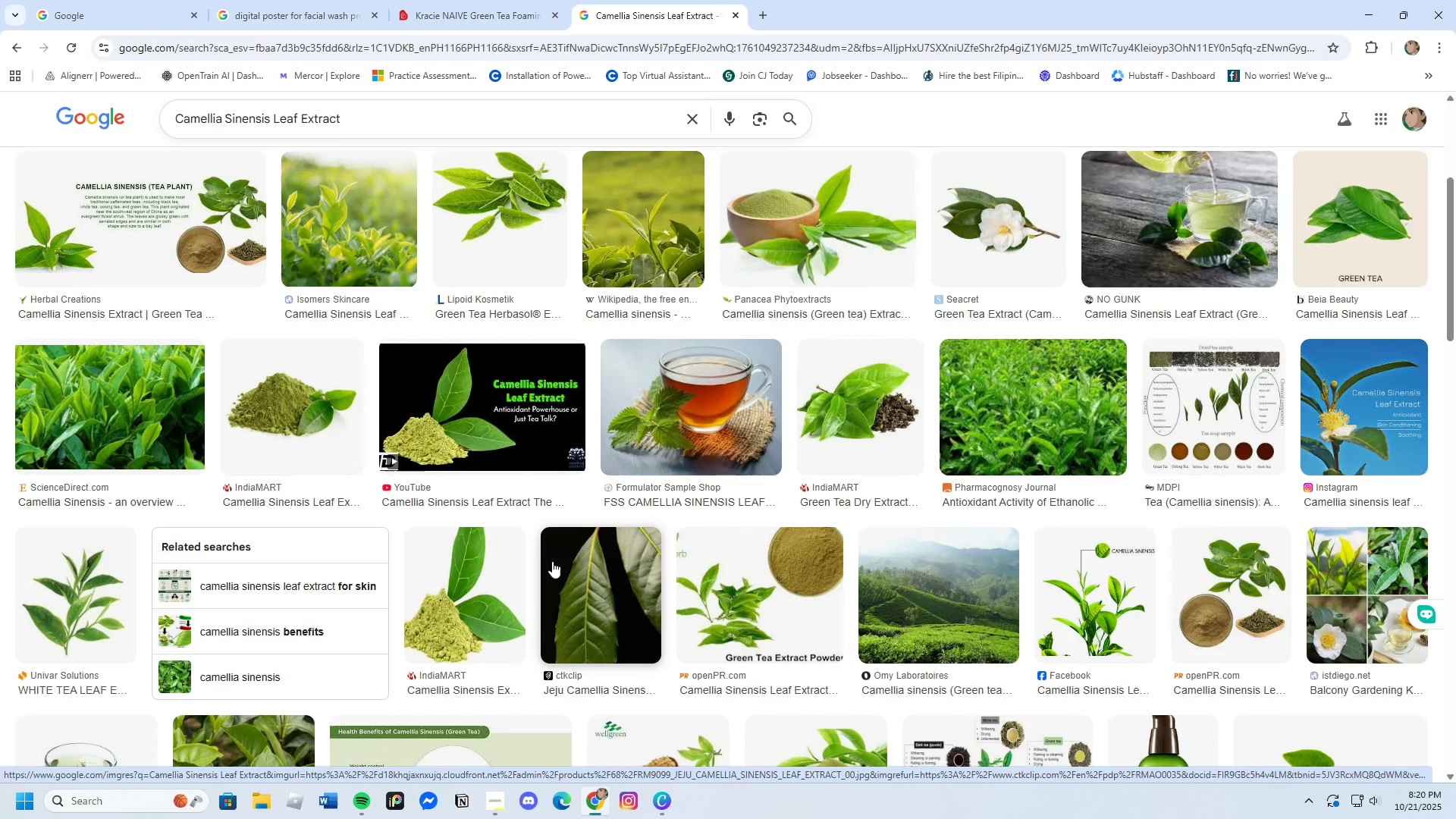 
scroll: coordinate [552, 561], scroll_direction: up, amount: 4.0
 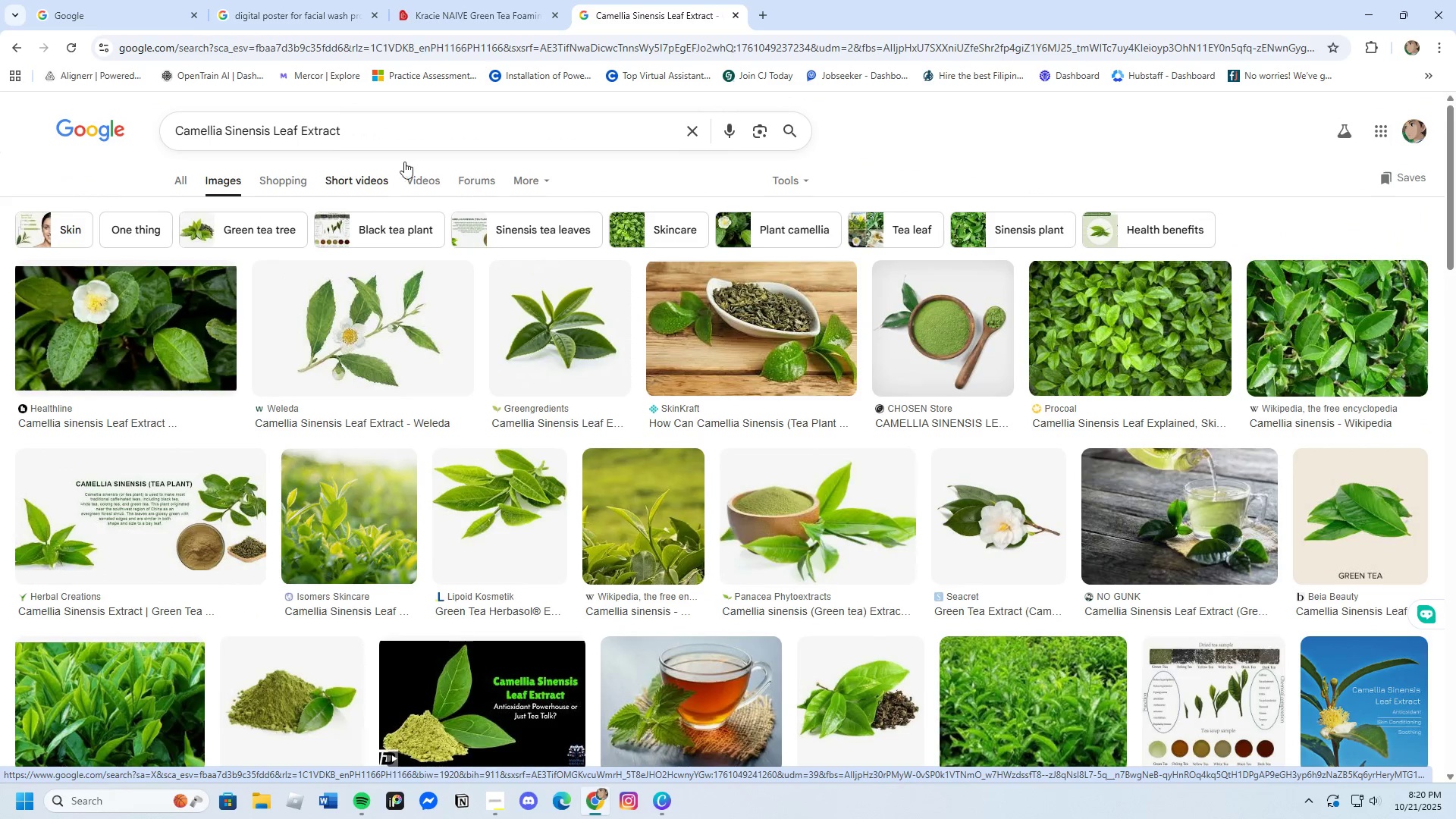 
left_click([452, 13])
 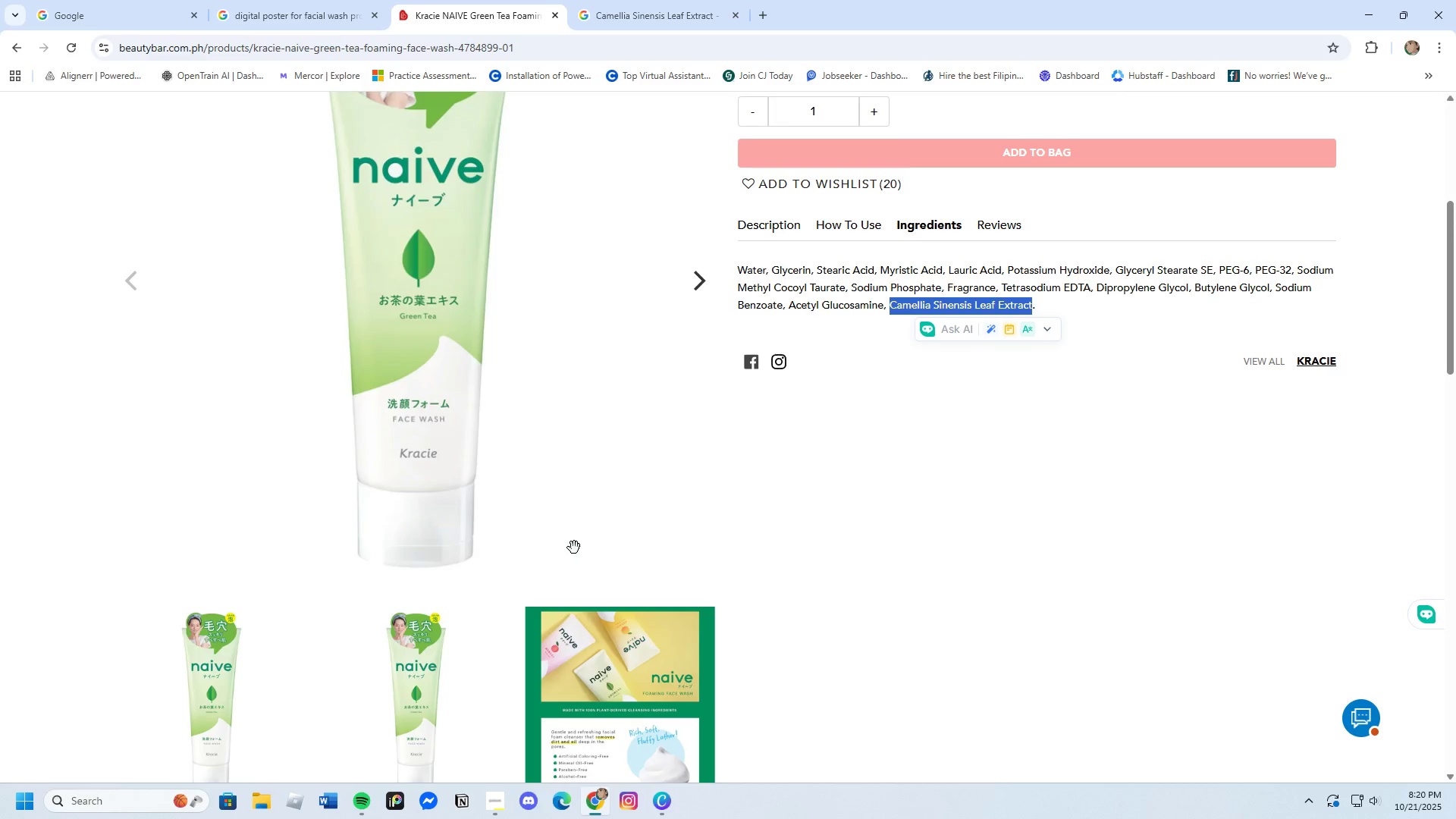 
scroll: coordinate [573, 545], scroll_direction: up, amount: 2.0
 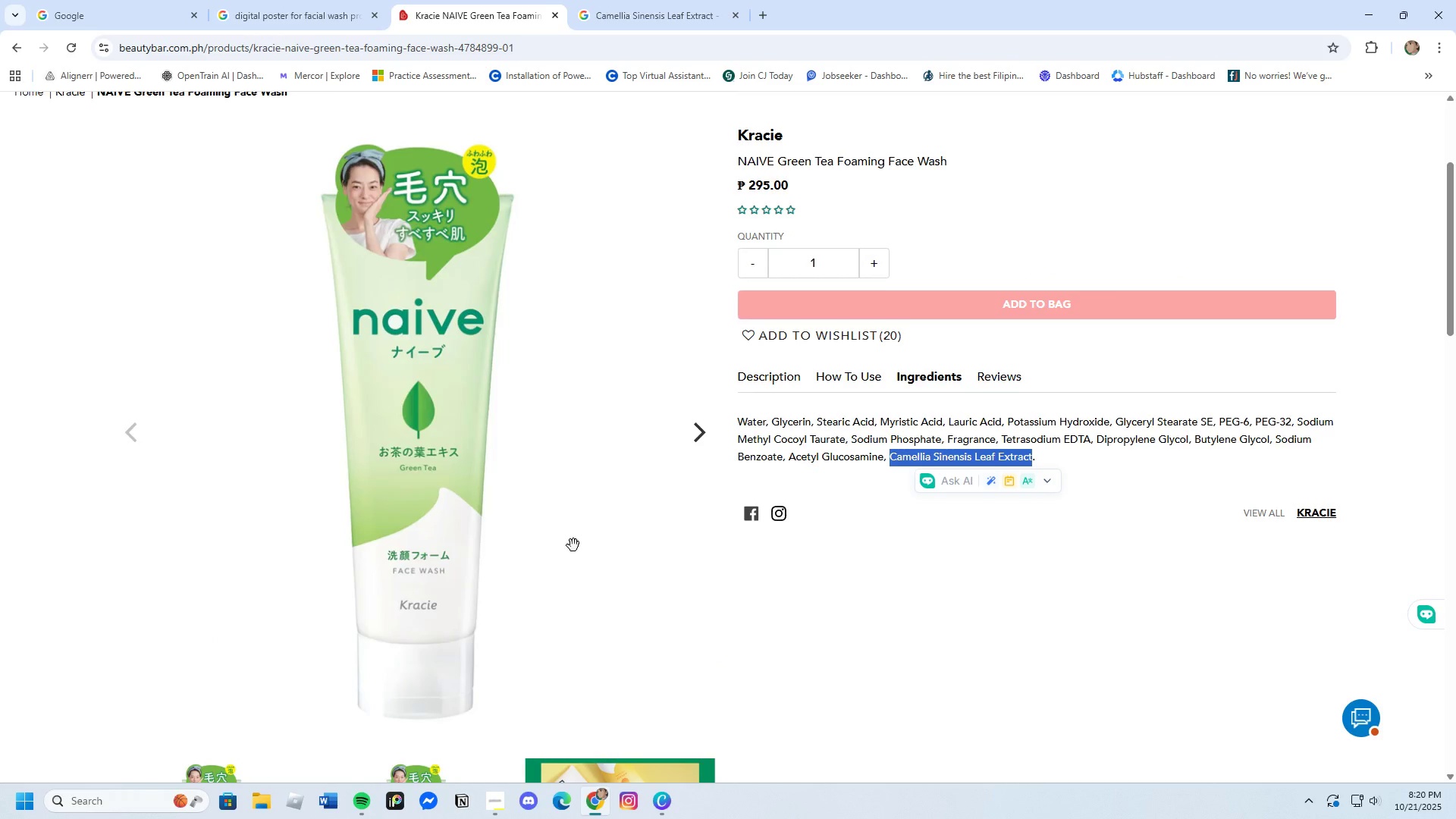 
scroll: coordinate [573, 545], scroll_direction: down, amount: 4.0
 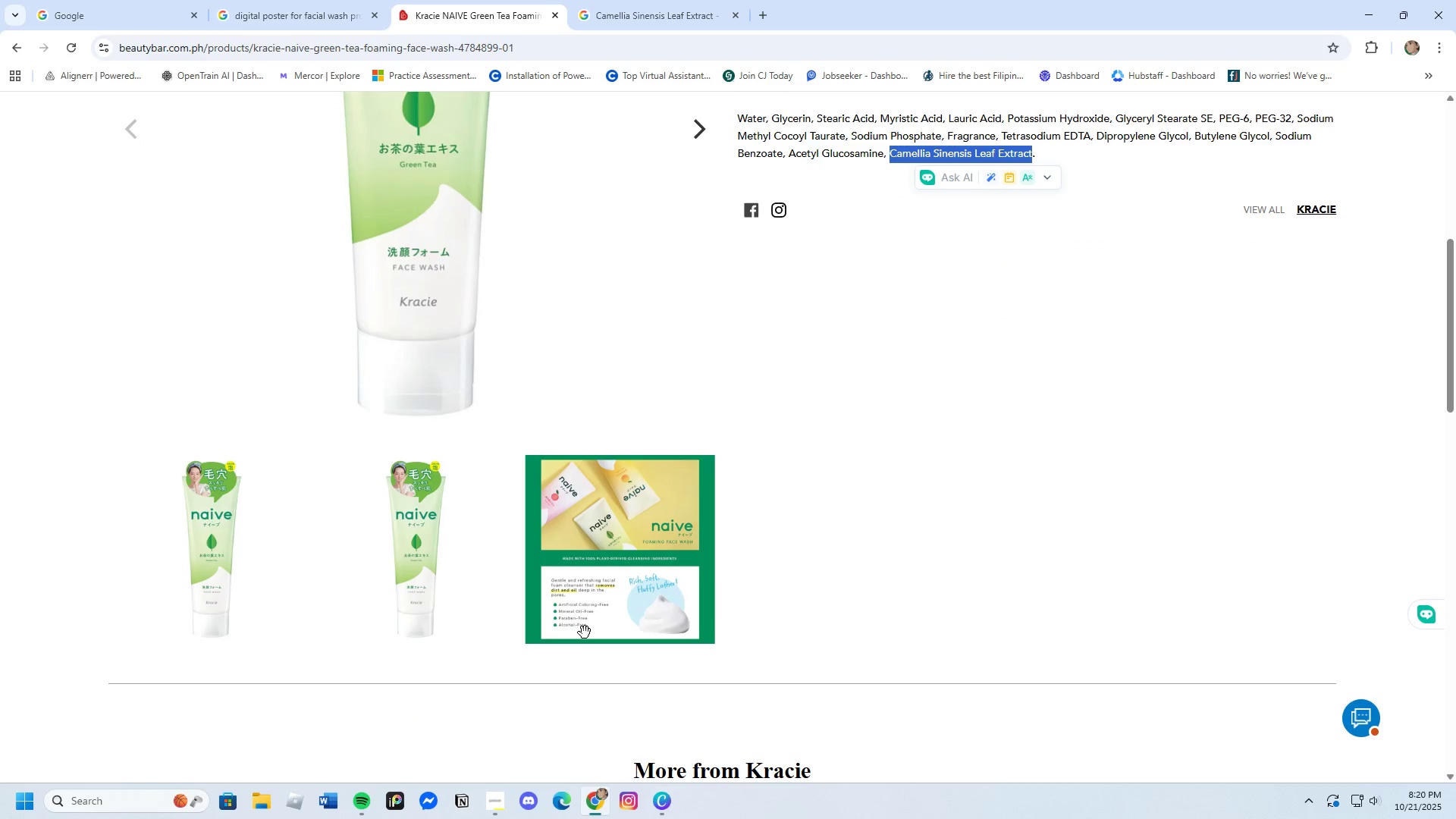 
scroll: coordinate [588, 632], scroll_direction: up, amount: 9.0
 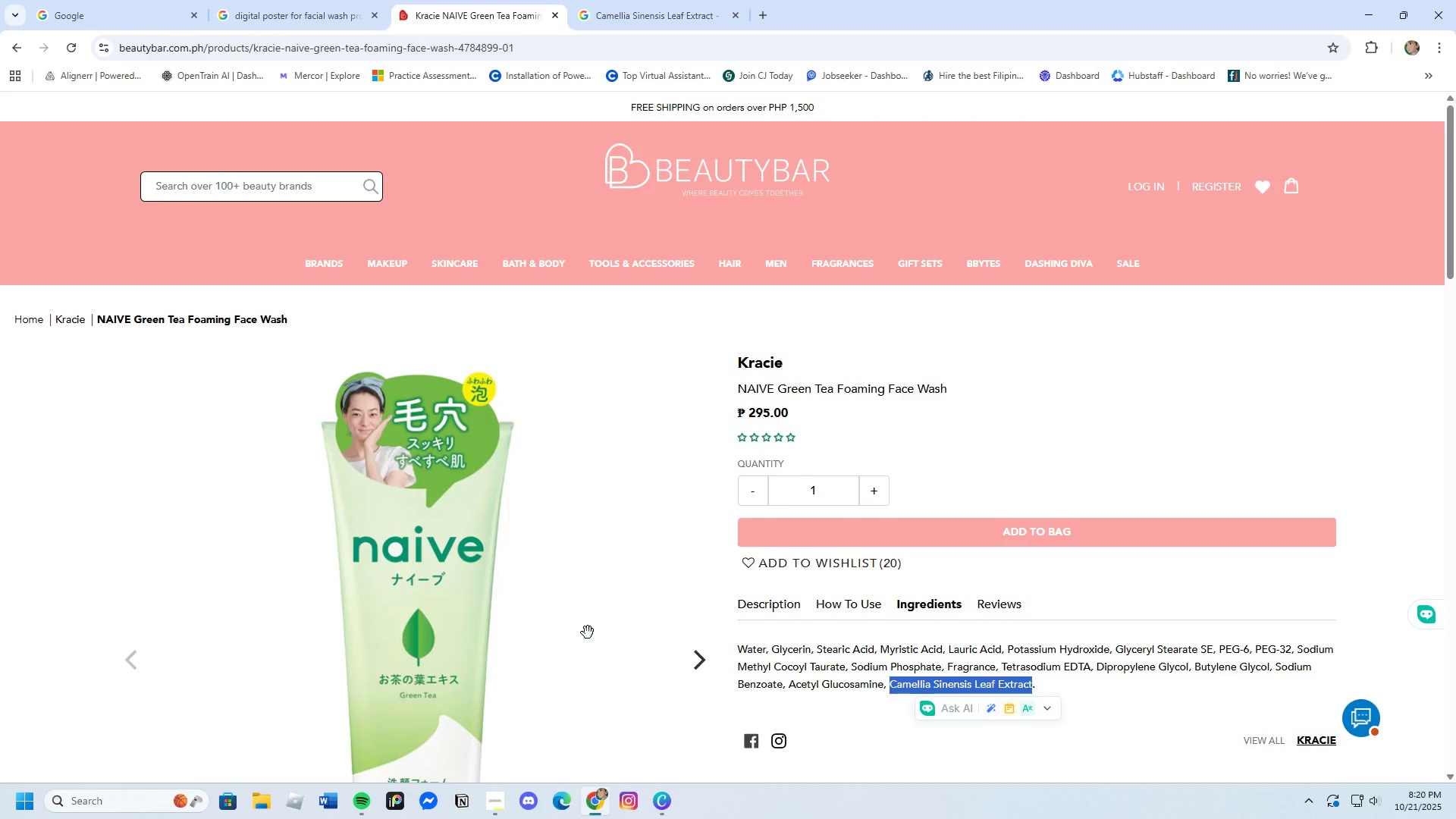 
scroll: coordinate [588, 632], scroll_direction: down, amount: 5.0
 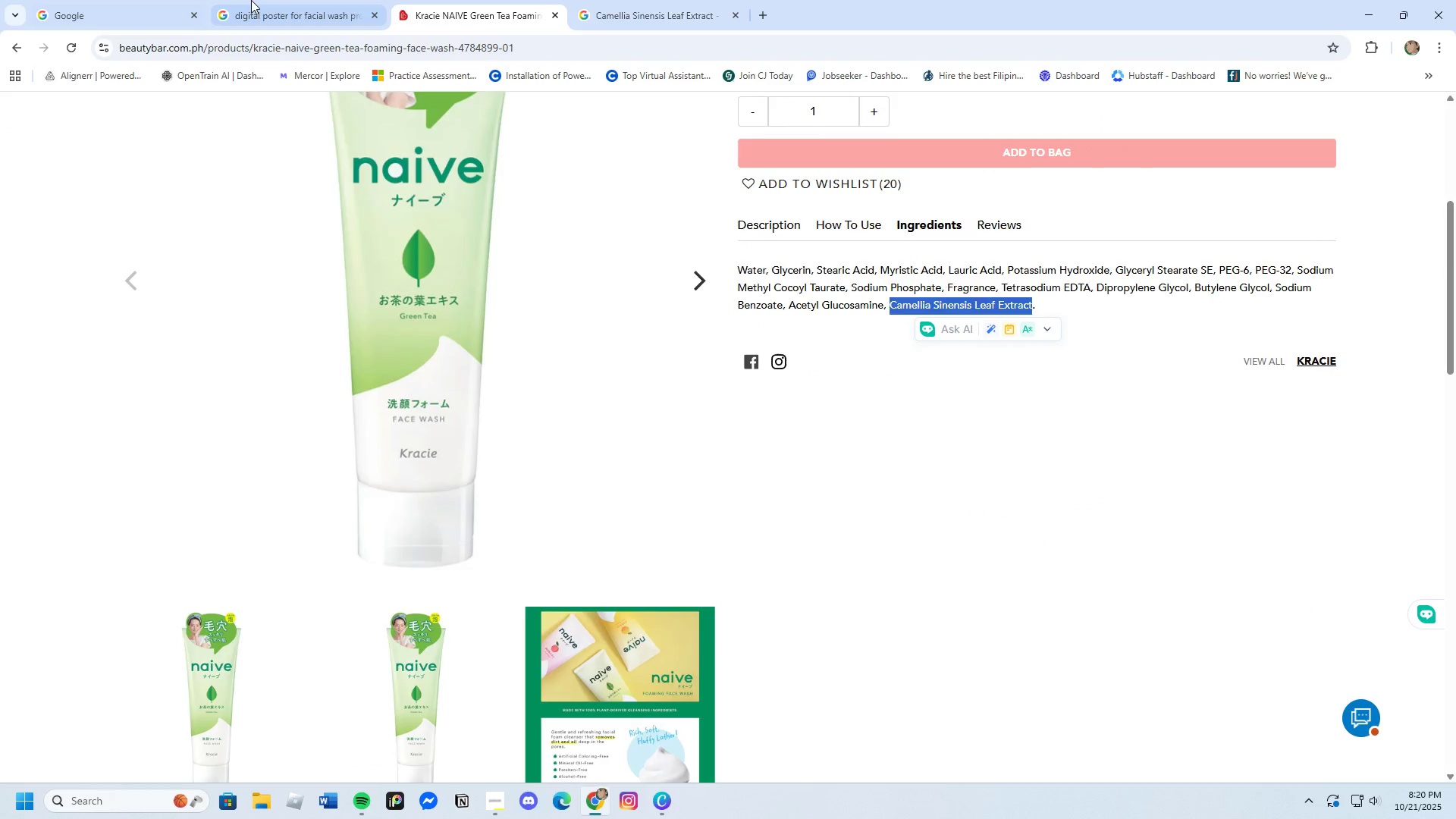 
left_click([256, 0])
 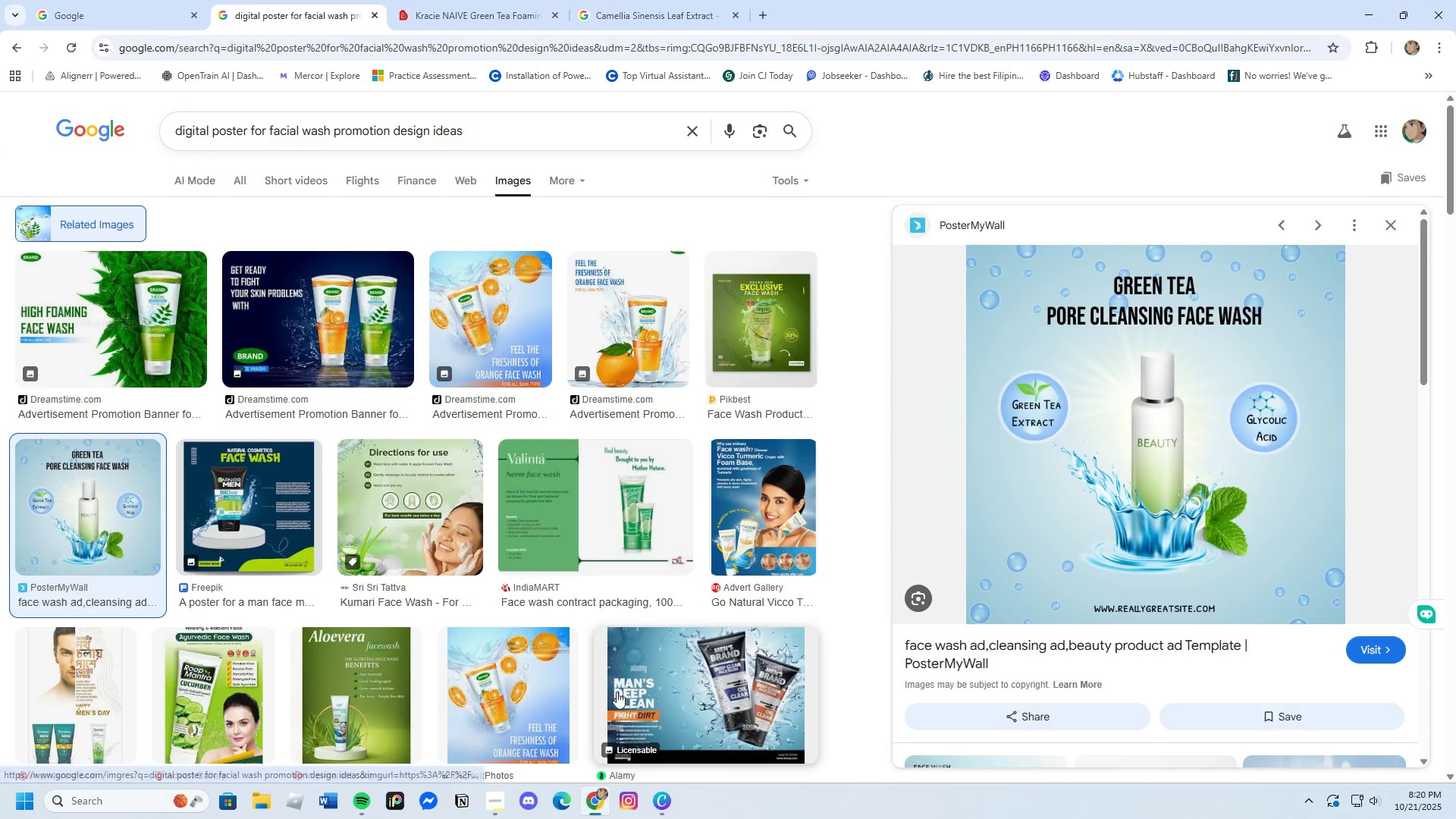 
scroll: coordinate [604, 676], scroll_direction: down, amount: 9.0
 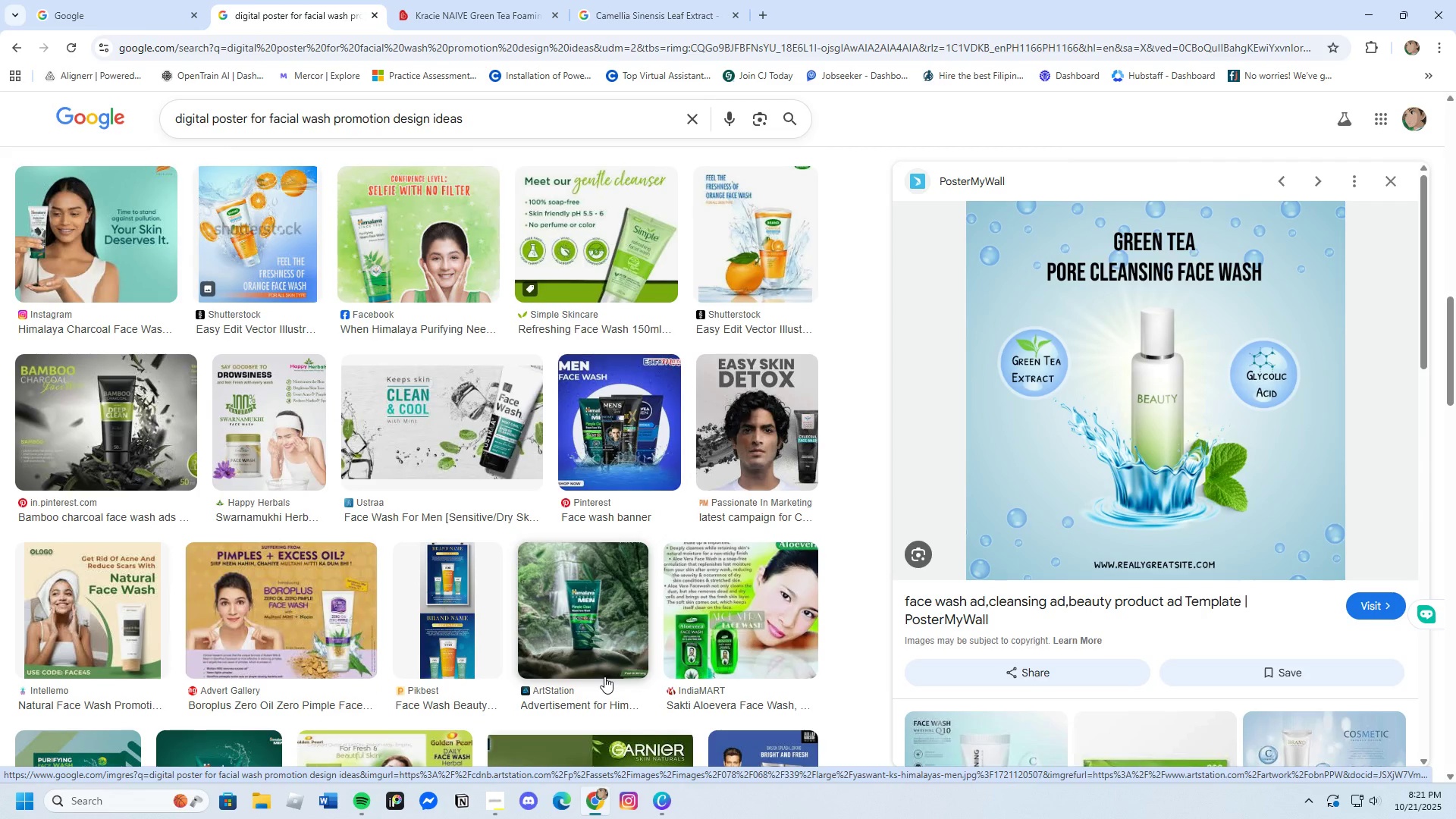 
left_click([427, 255])
 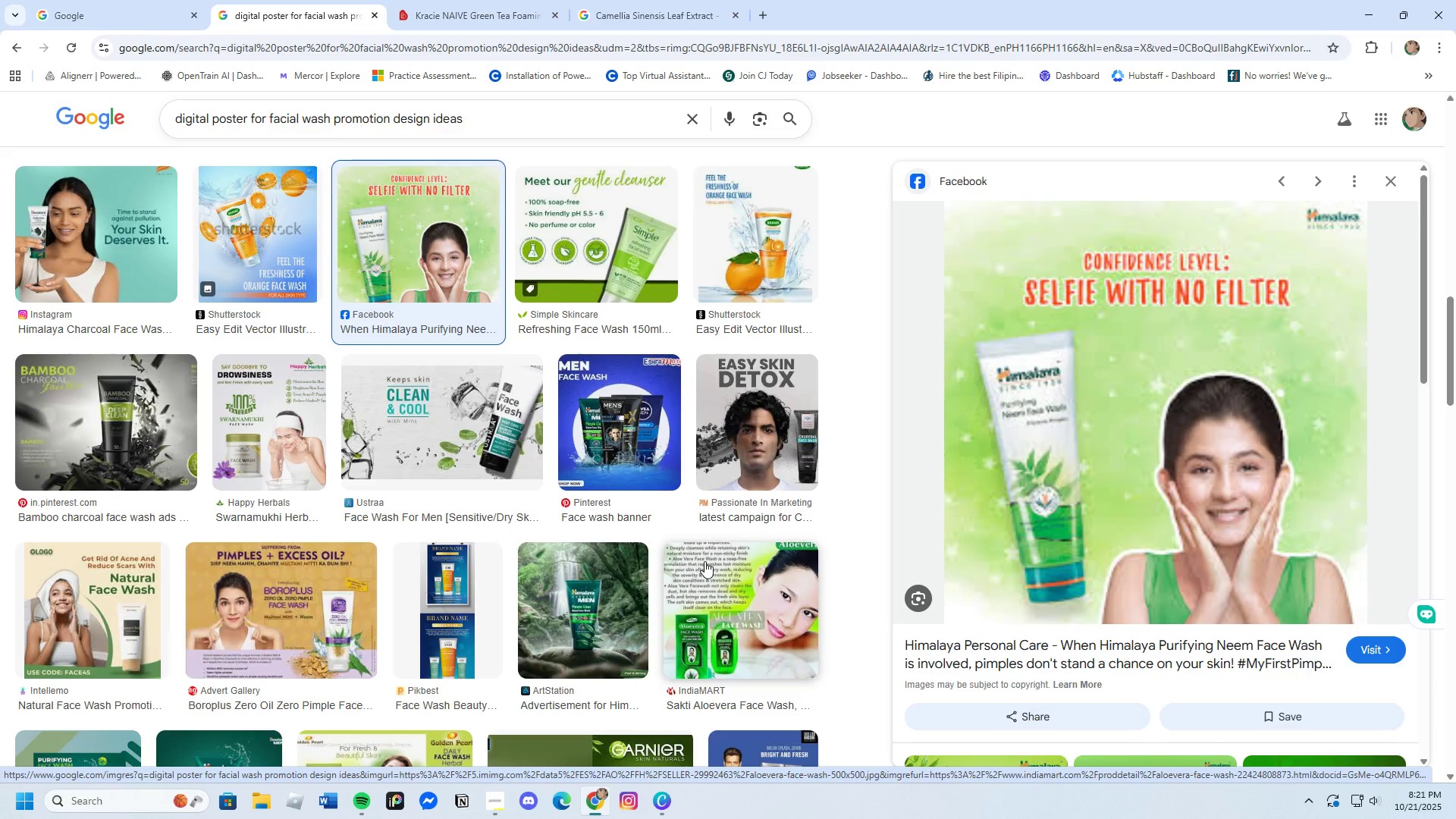 
wait(5.39)
 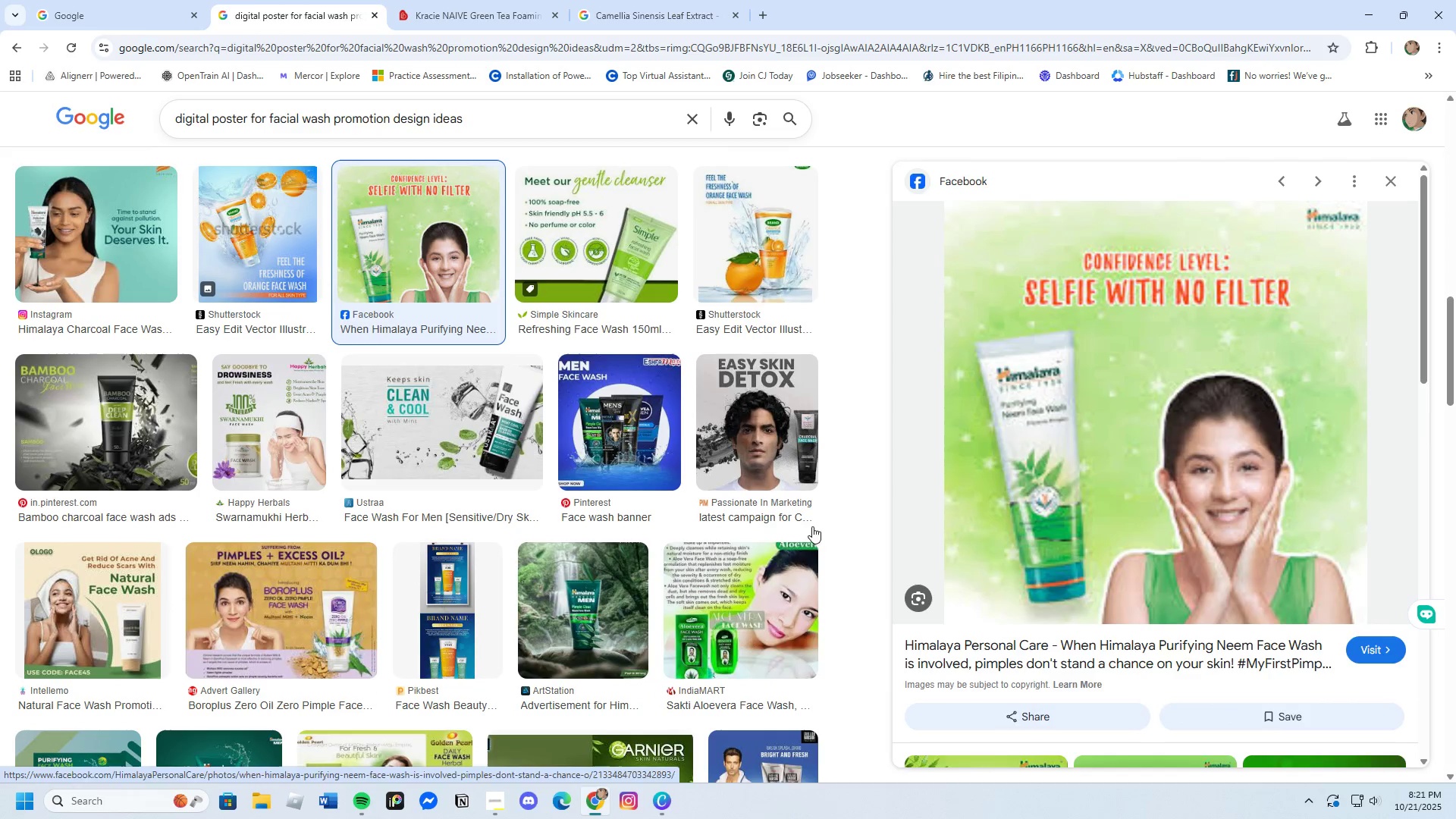 
scroll: coordinate [611, 630], scroll_direction: down, amount: 10.0
 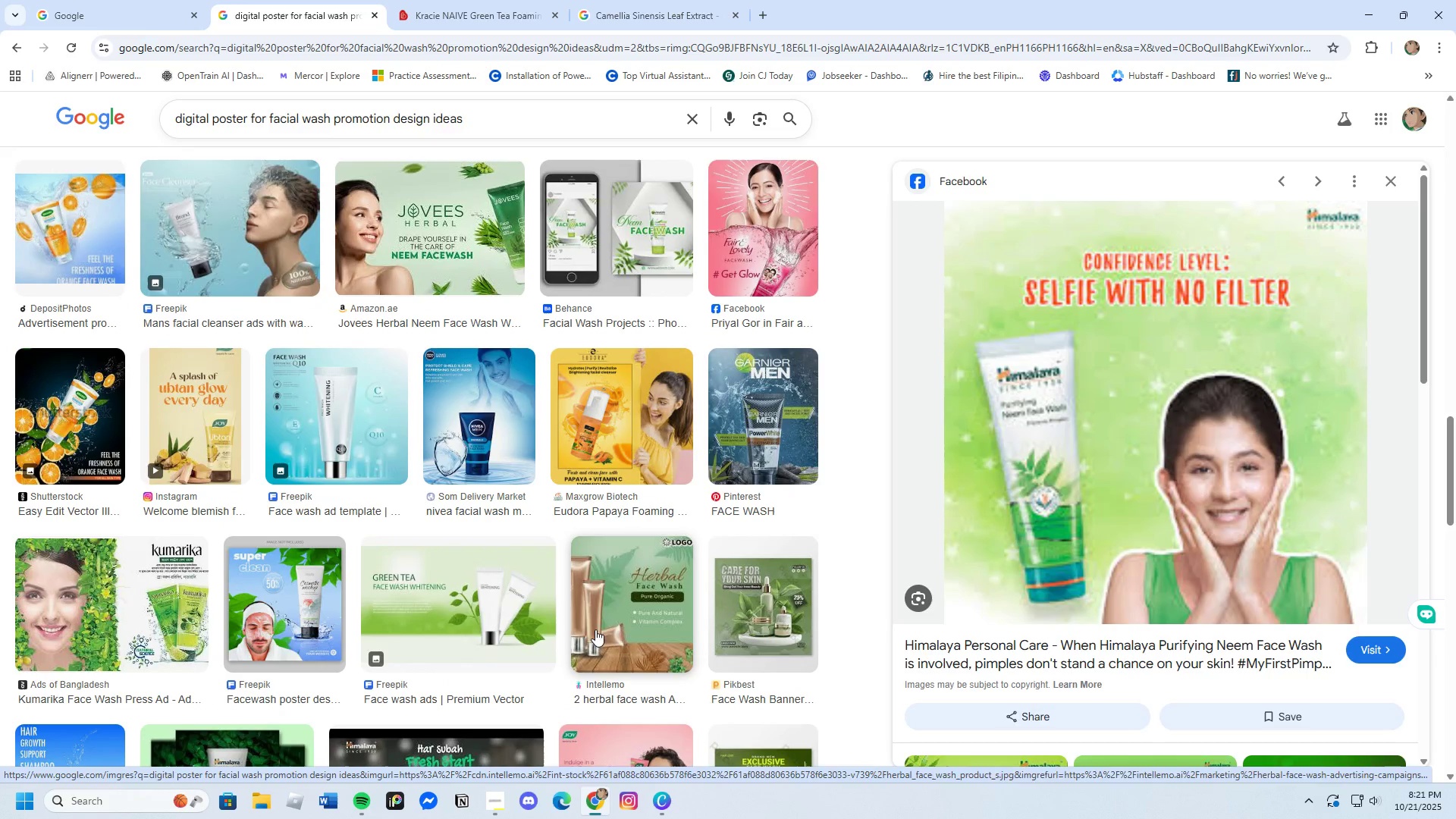 
left_click([438, 607])
 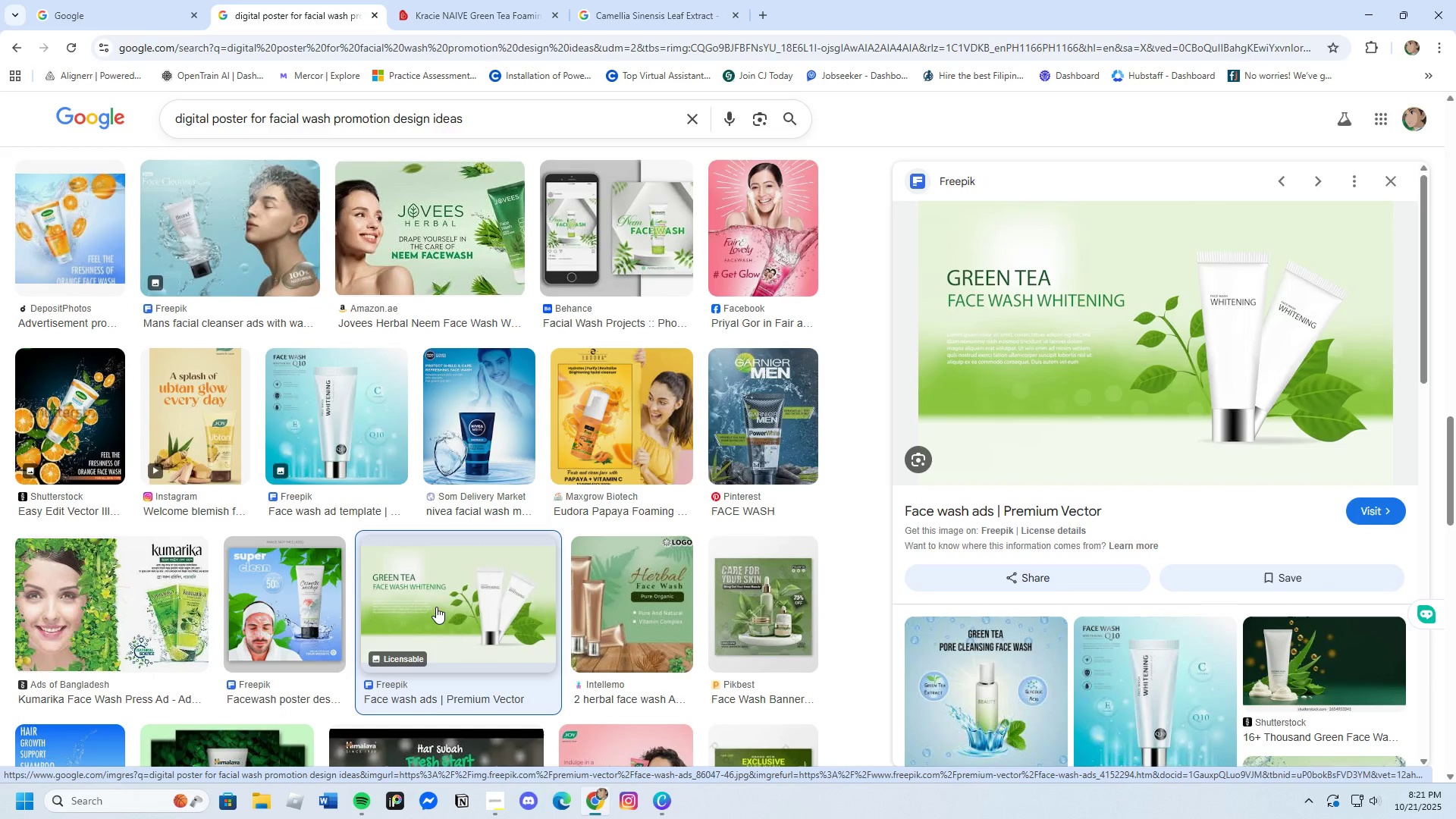 
scroll: coordinate [435, 605], scroll_direction: down, amount: 10.0
 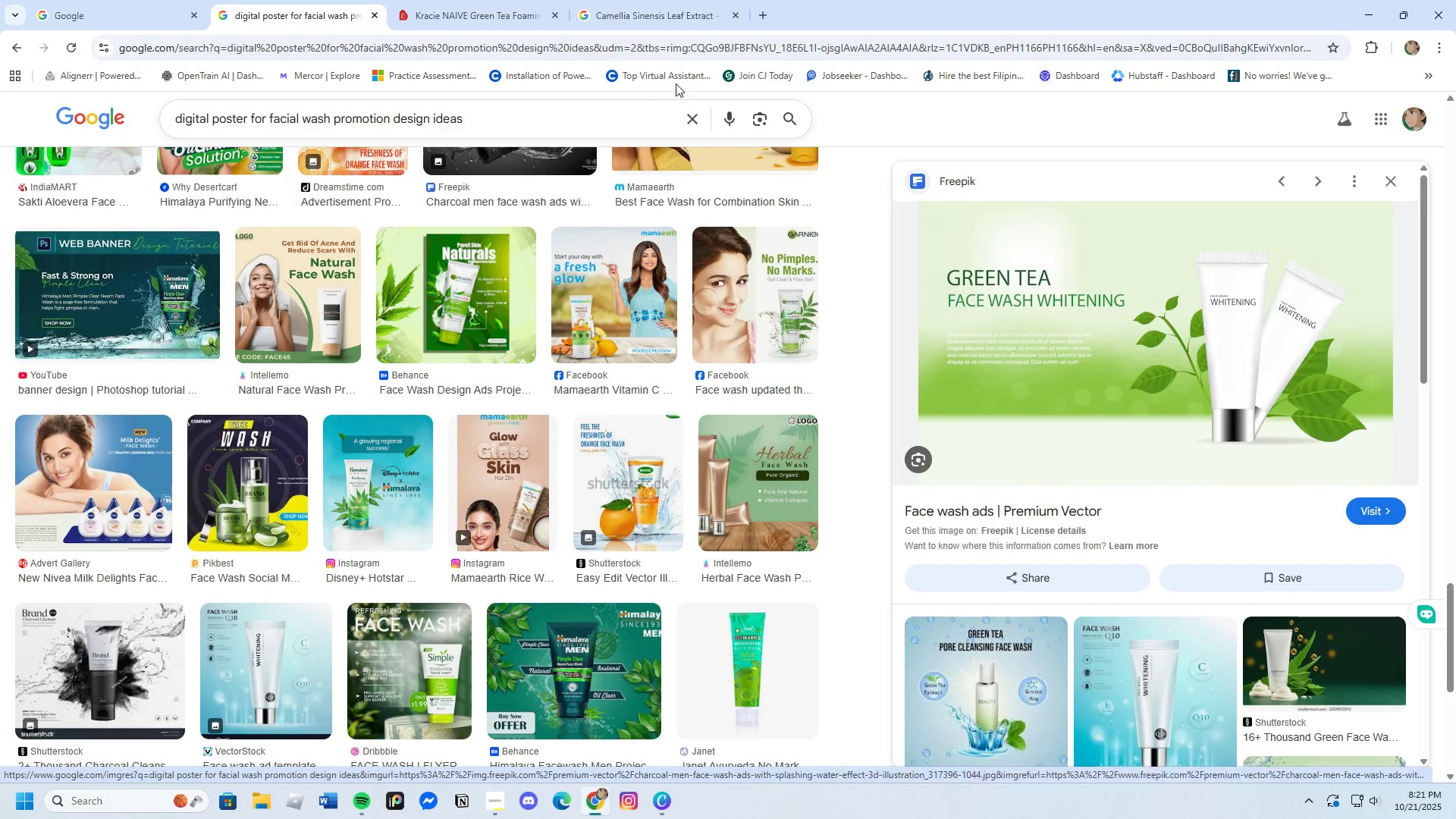 
left_click_drag(start_coordinate=[770, 5], to_coordinate=[767, 10])
 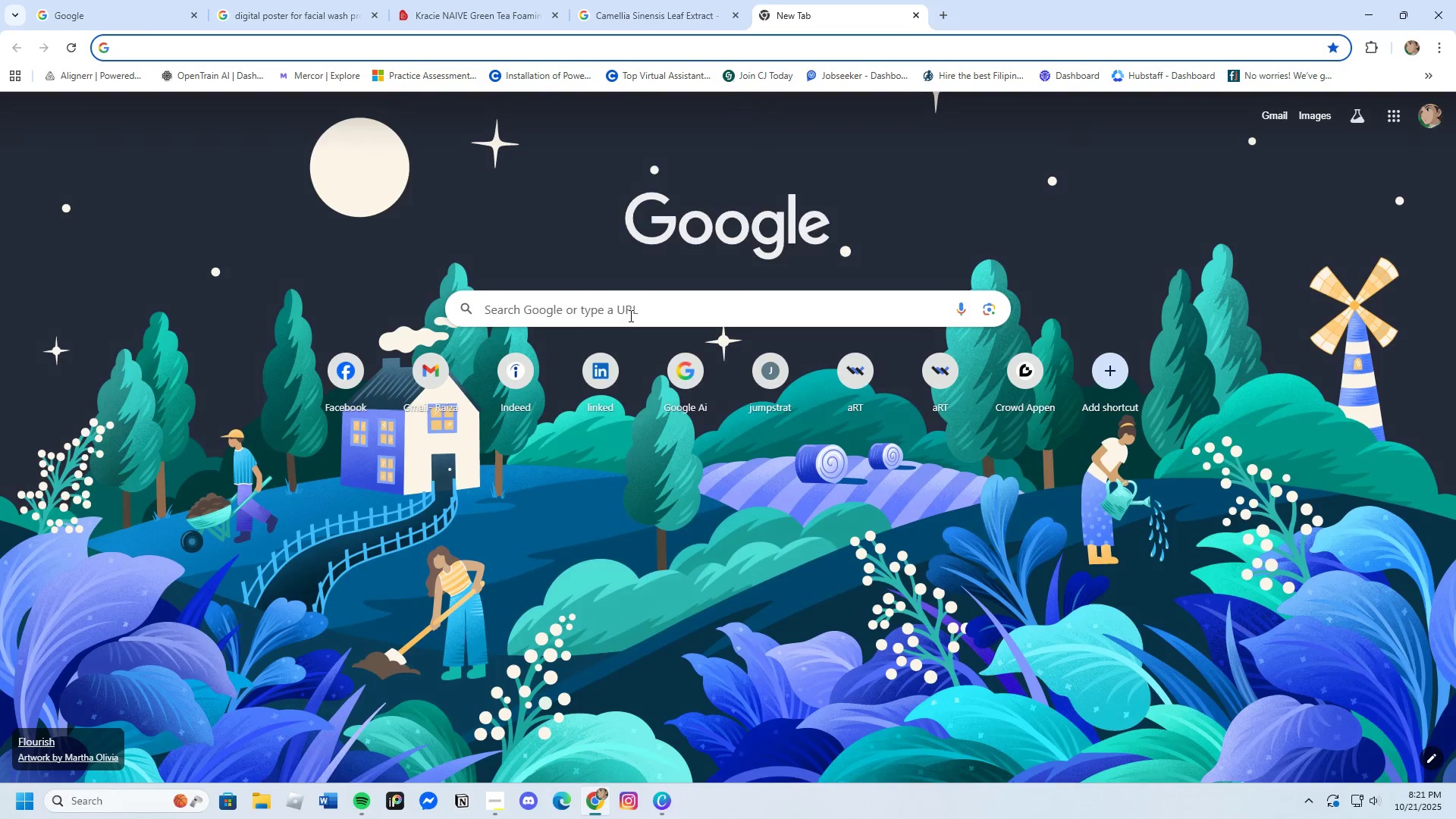 
left_click([632, 310])
 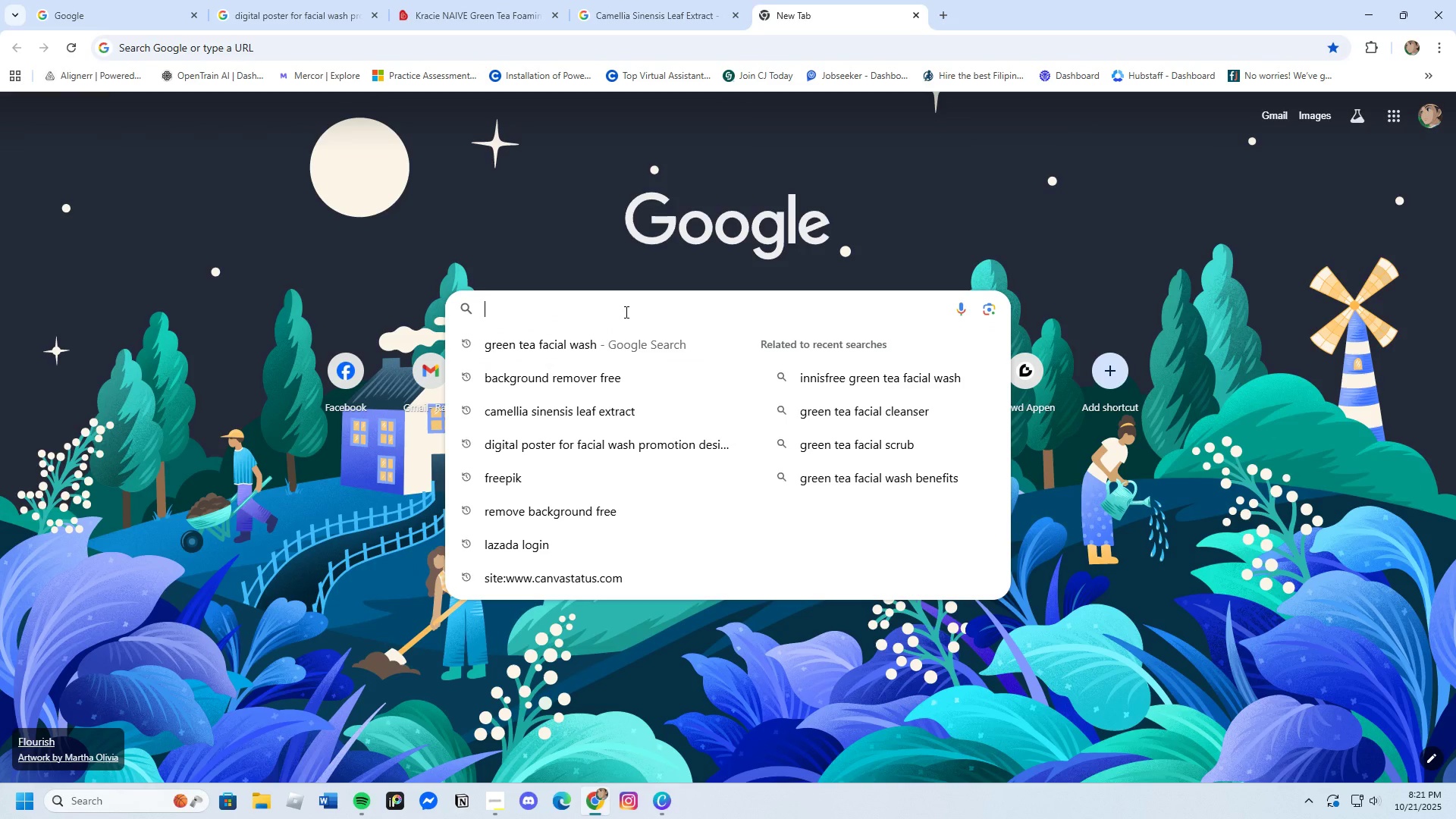 
type(pinterest)
 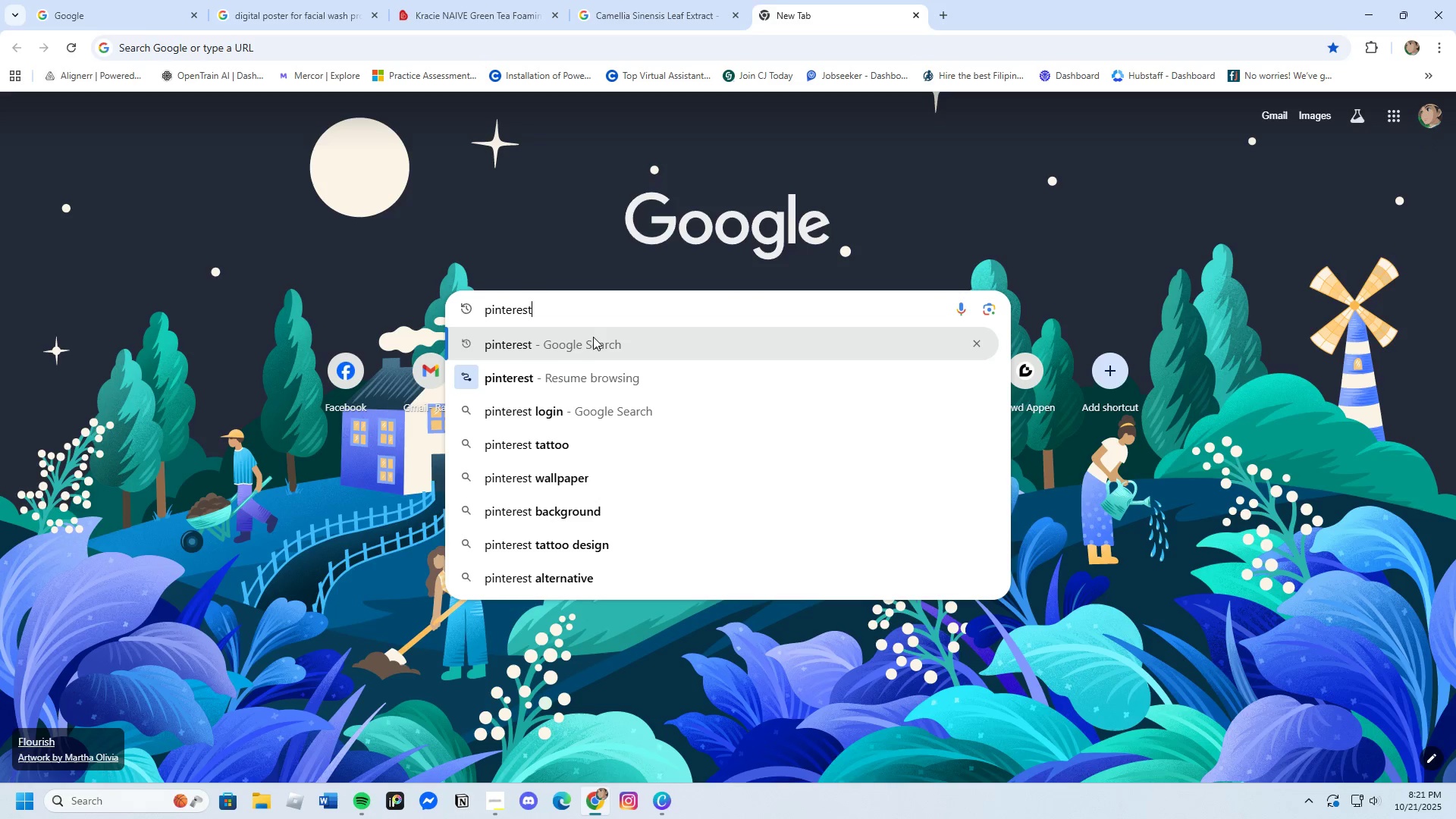 
left_click([586, 347])
 